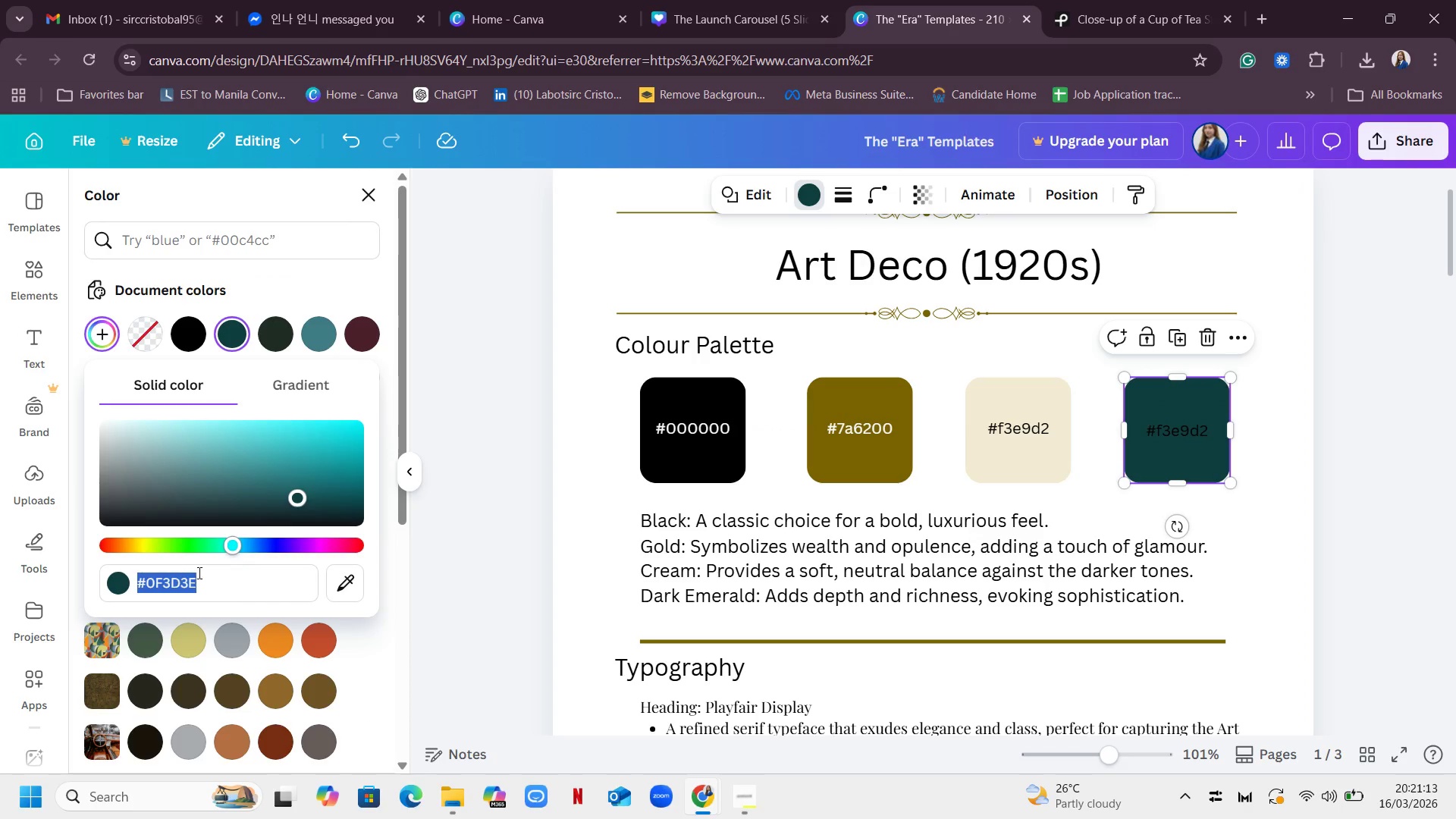 
key(Control+C)
 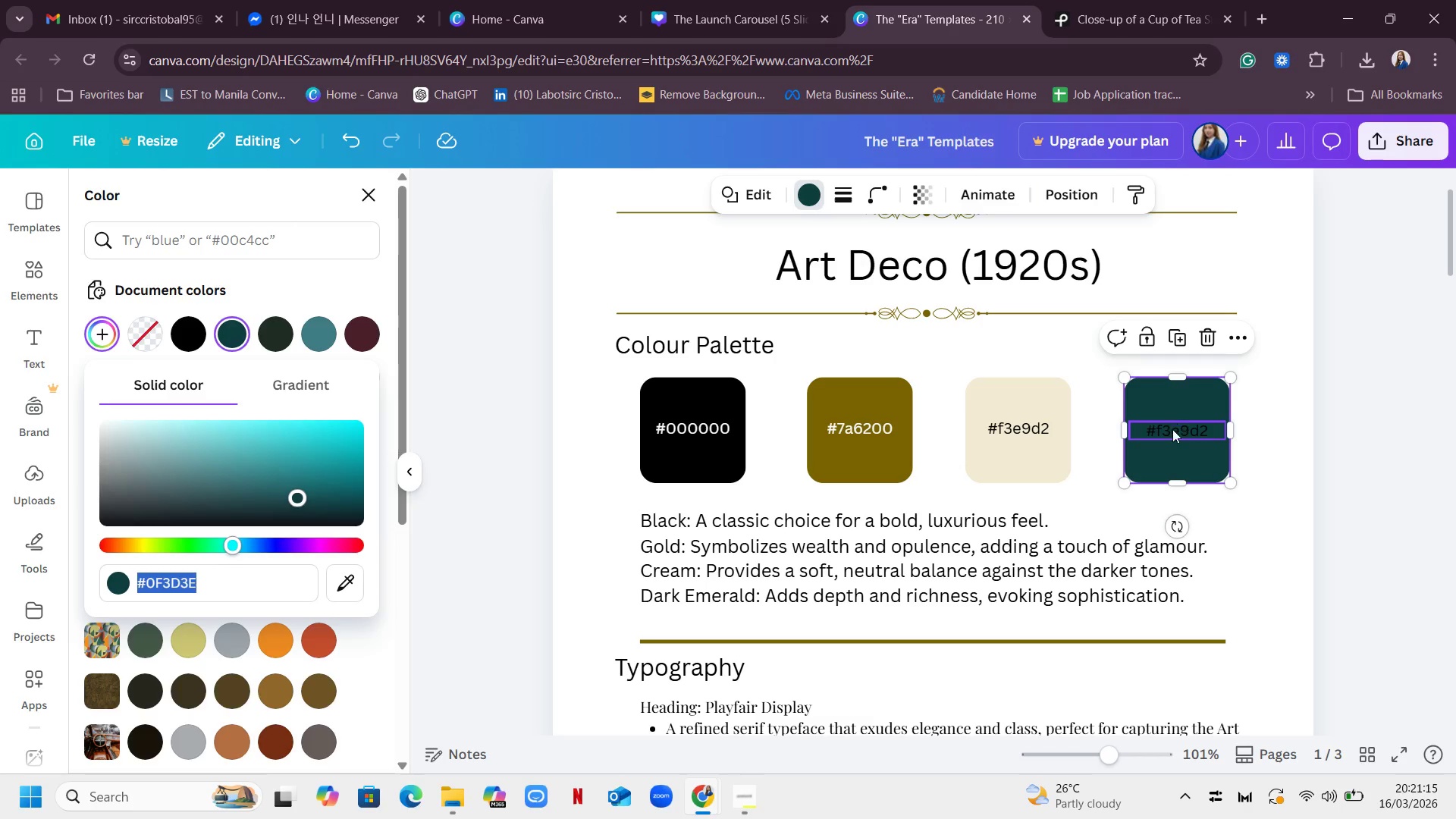 
double_click([1172, 429])
 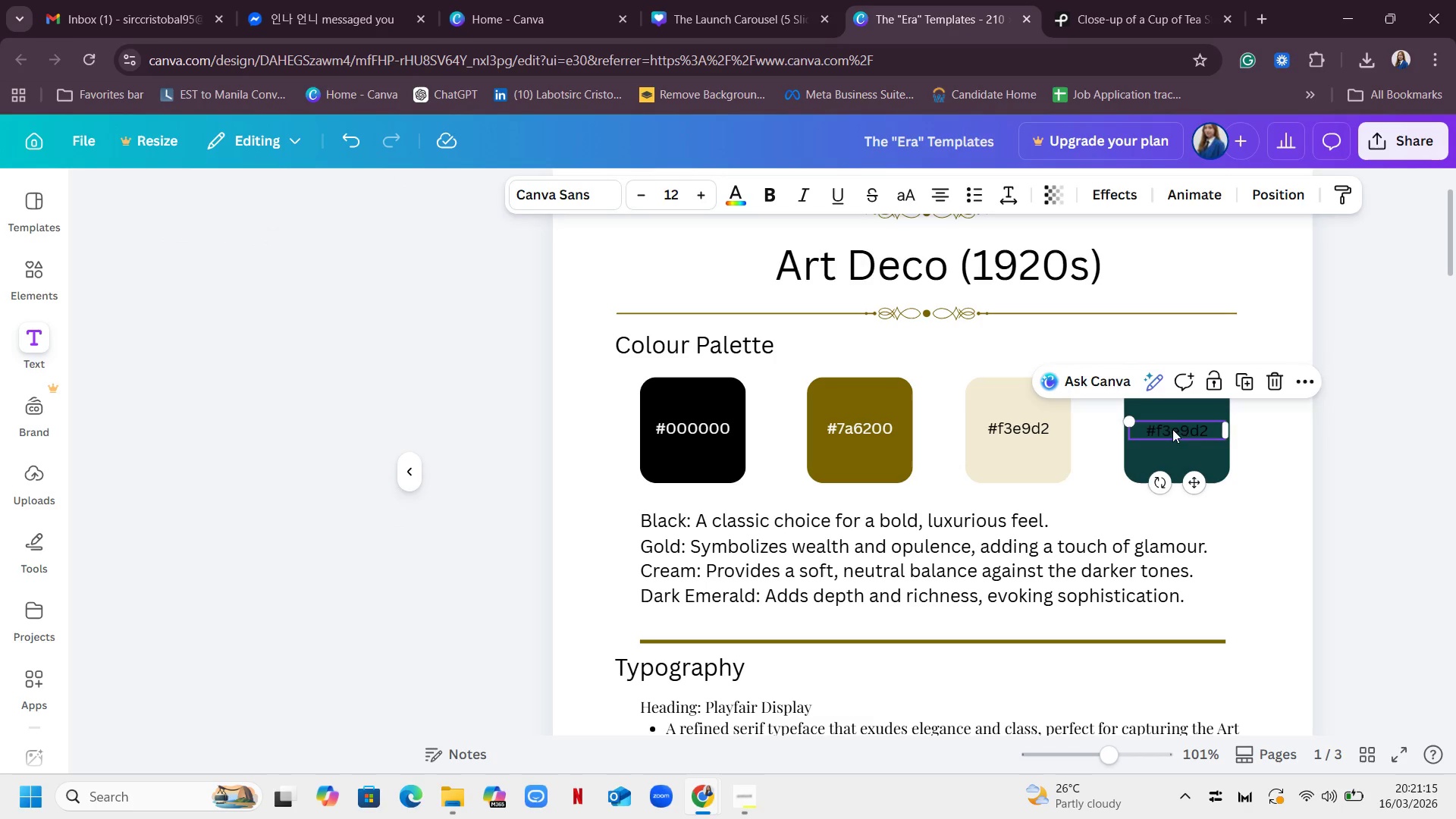 
triple_click([1172, 429])
 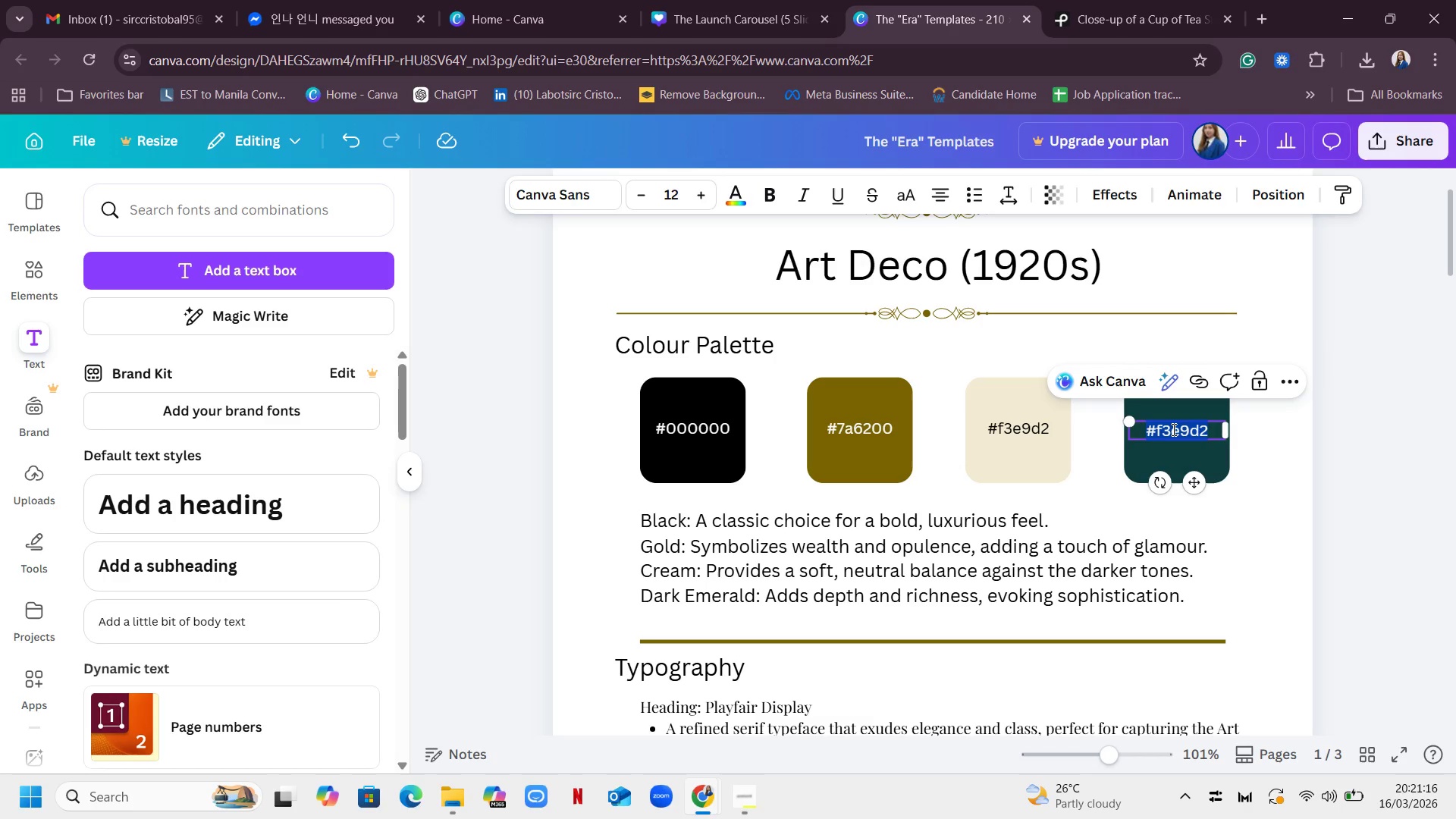 
key(Control+V)
 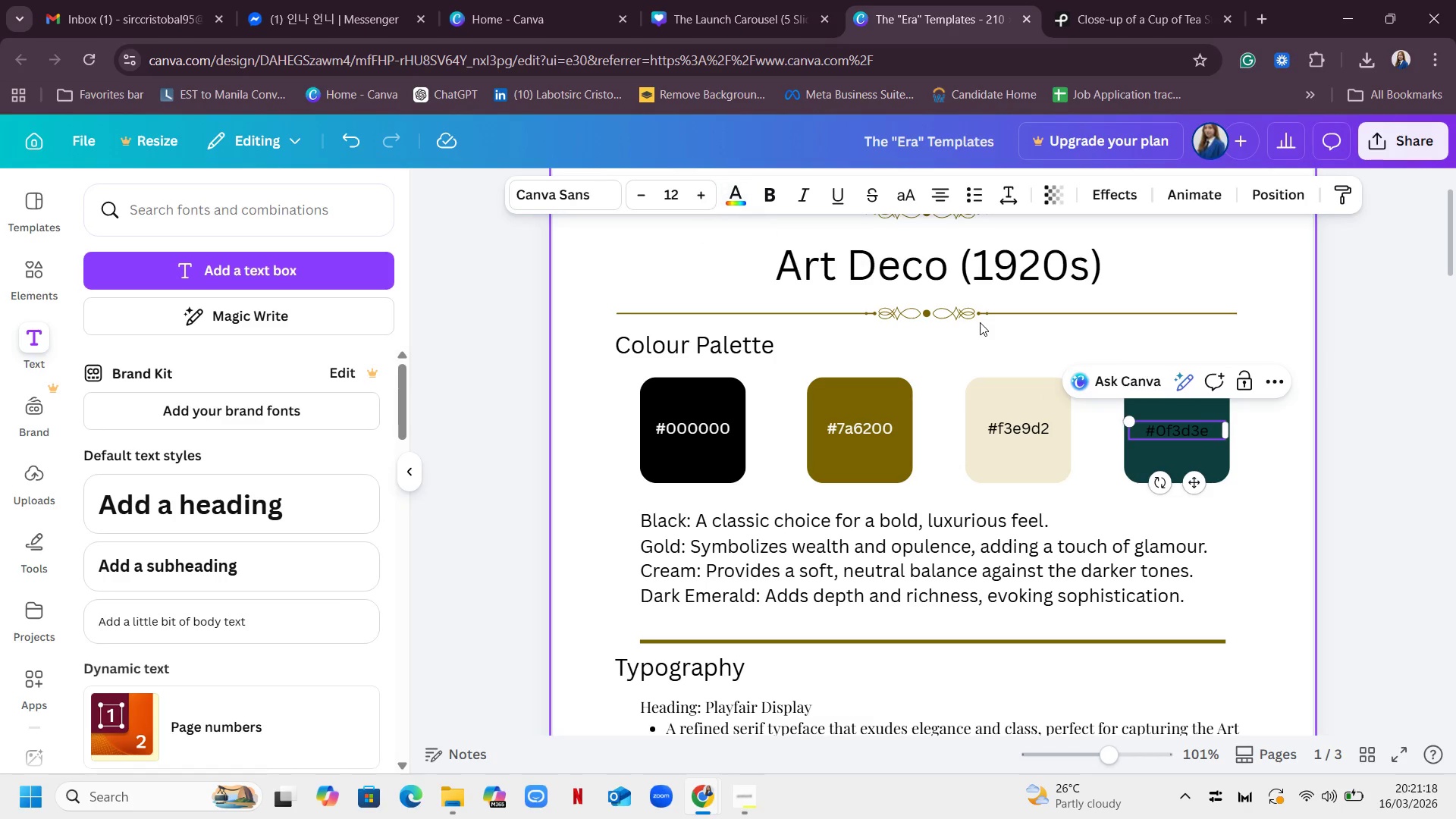 
left_click([735, 204])
 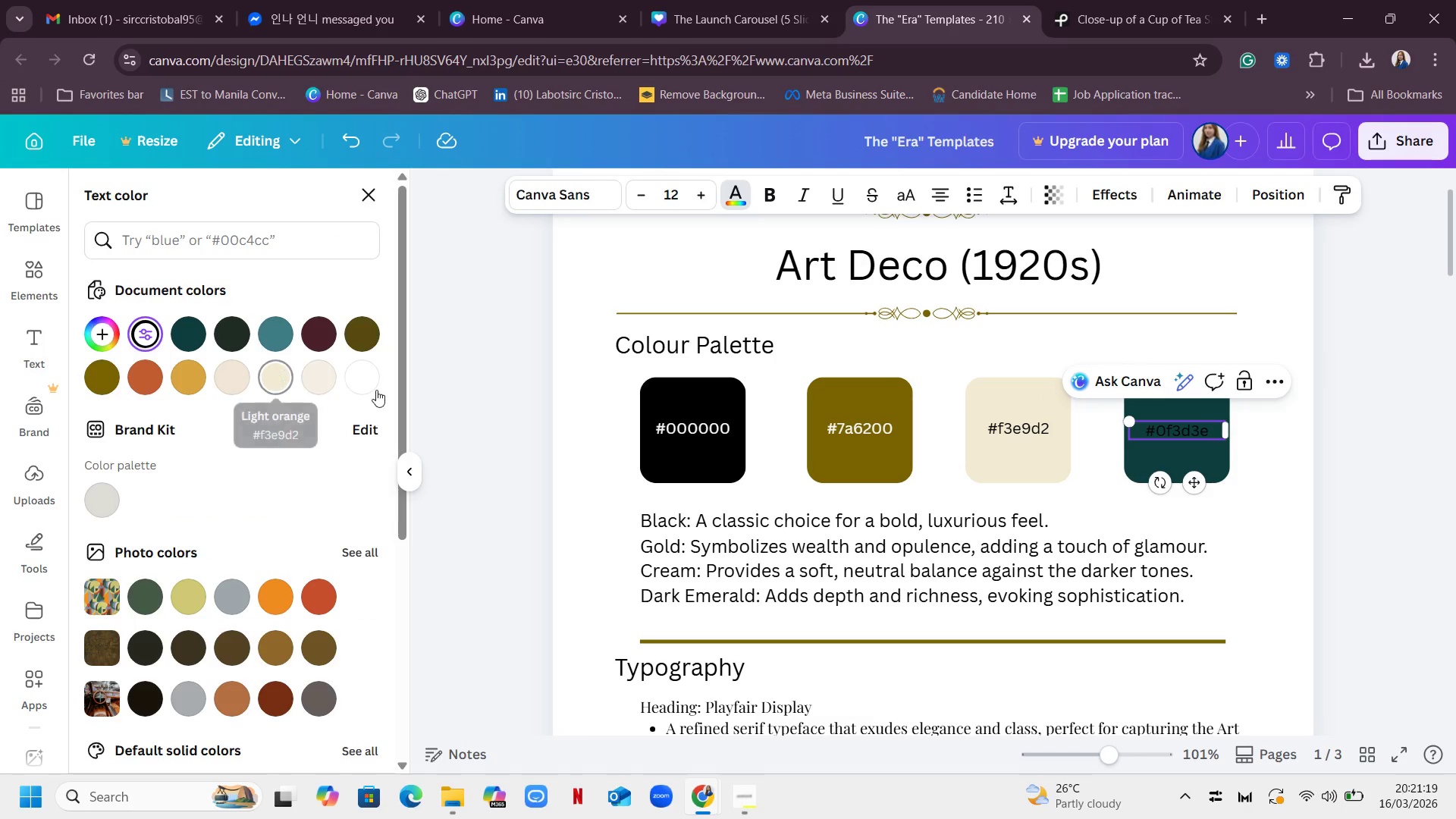 
left_click([365, 382])
 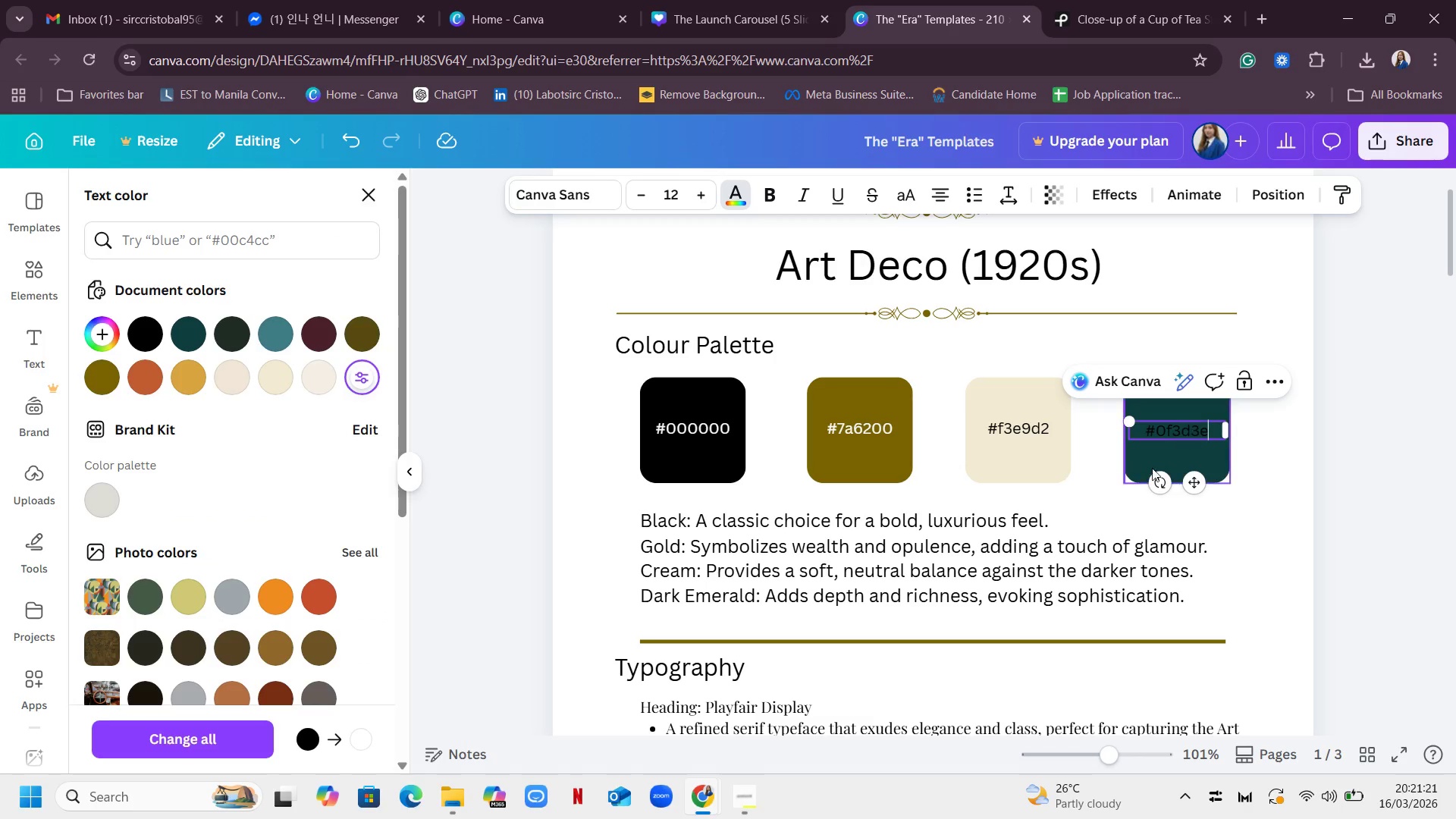 
left_click([1141, 453])
 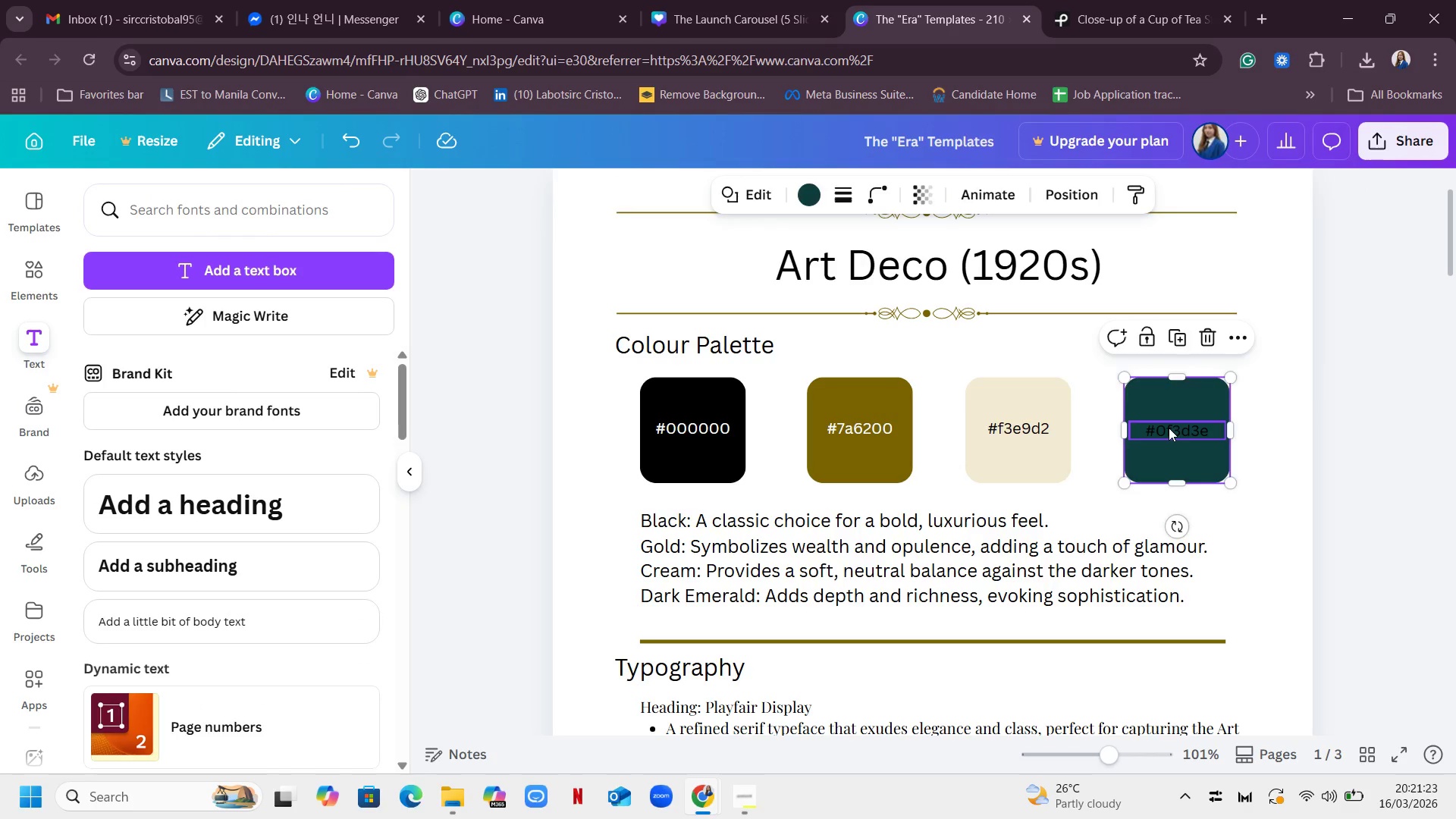 
double_click([1169, 428])
 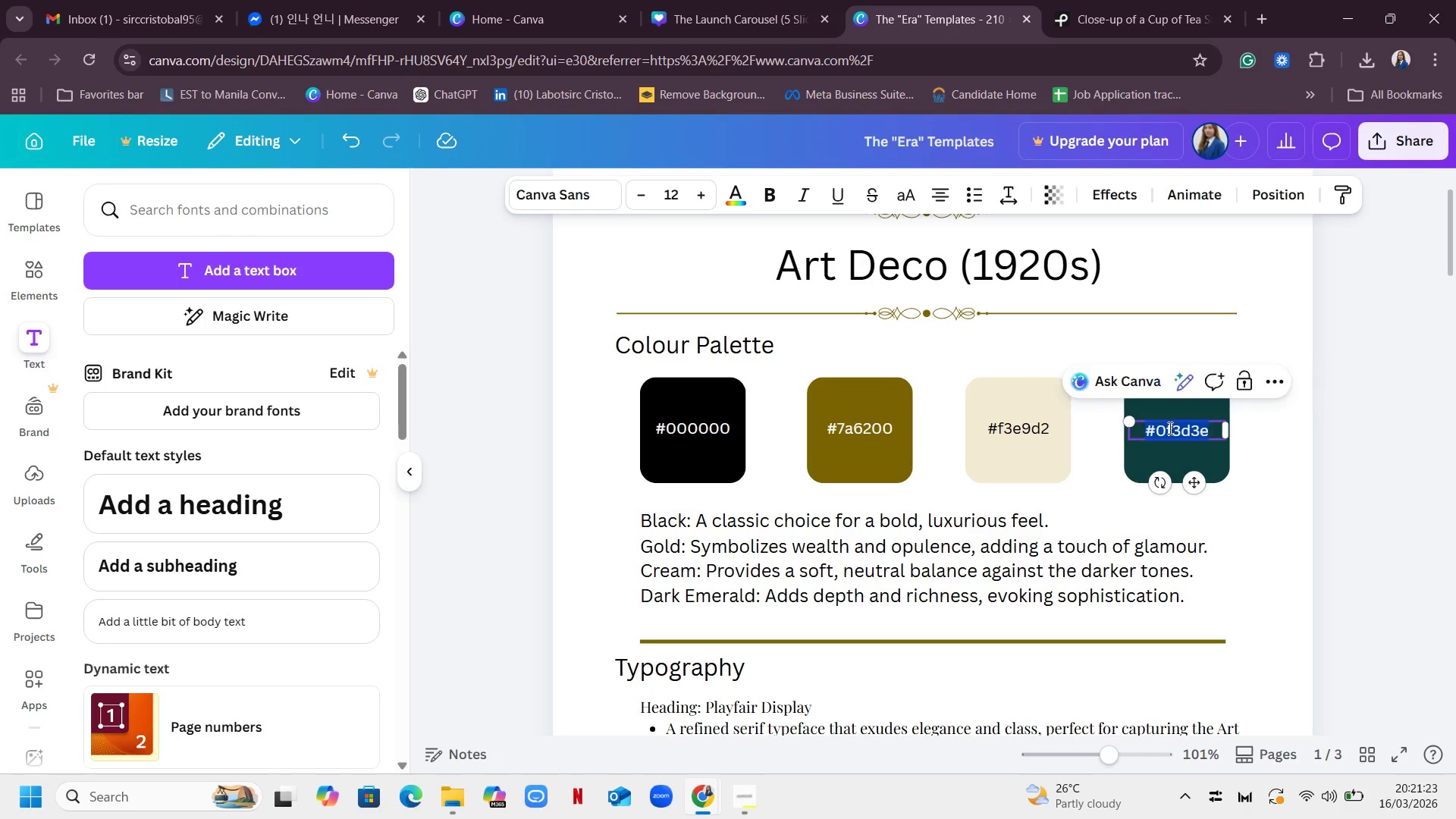 
triple_click([1169, 428])
 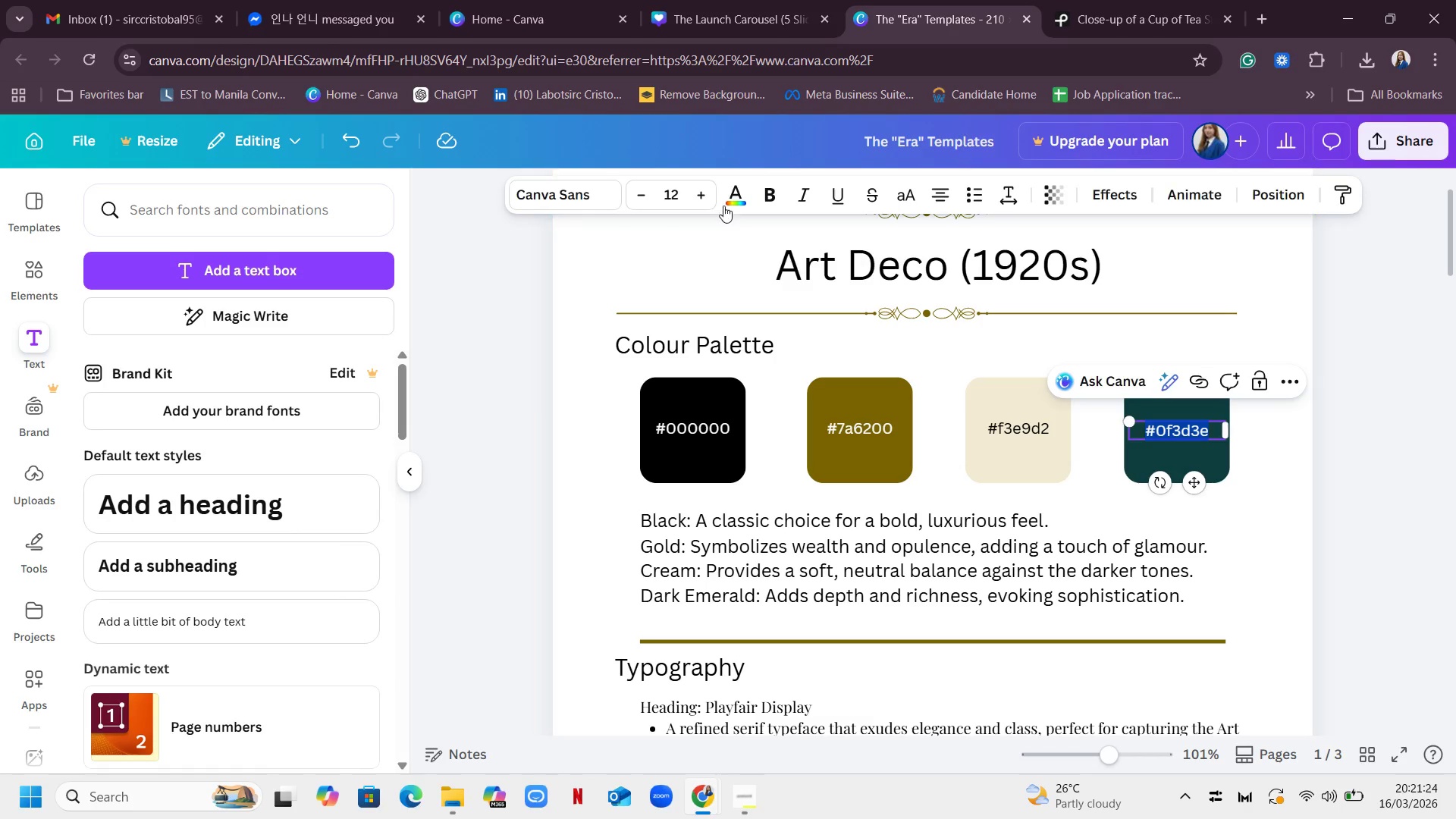 
left_click([733, 190])
 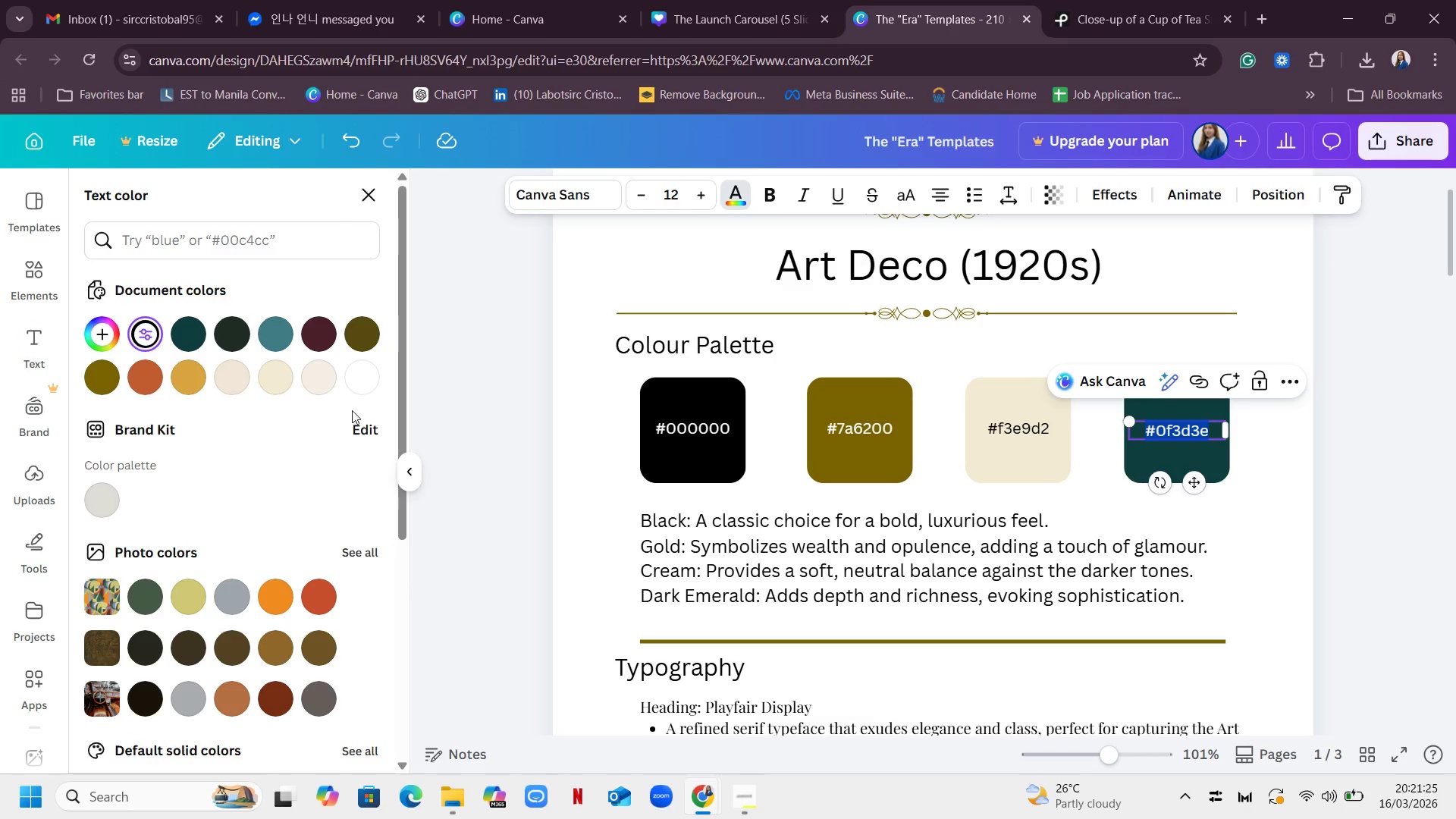 
left_click([362, 380])
 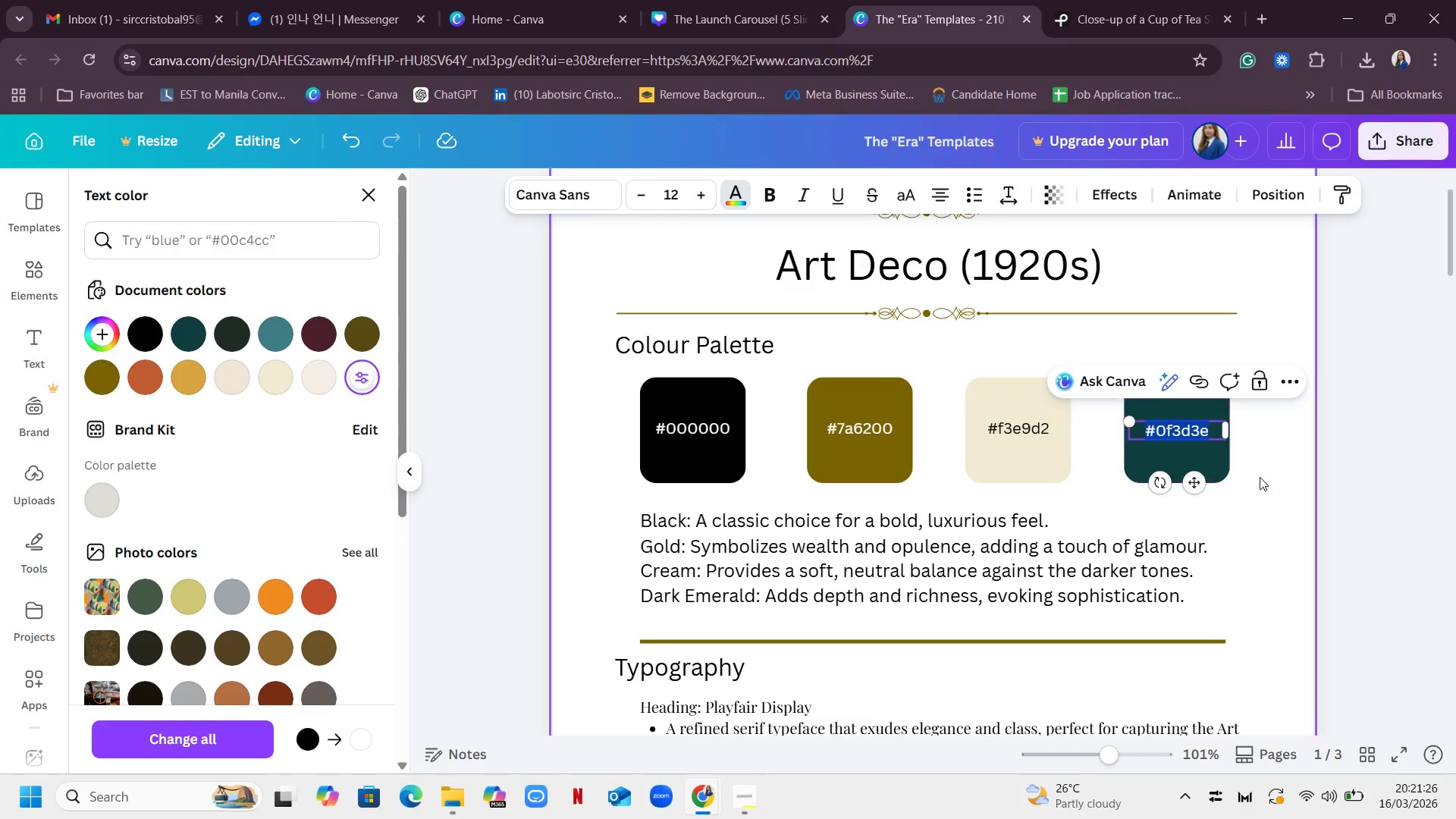 
left_click([1264, 487])
 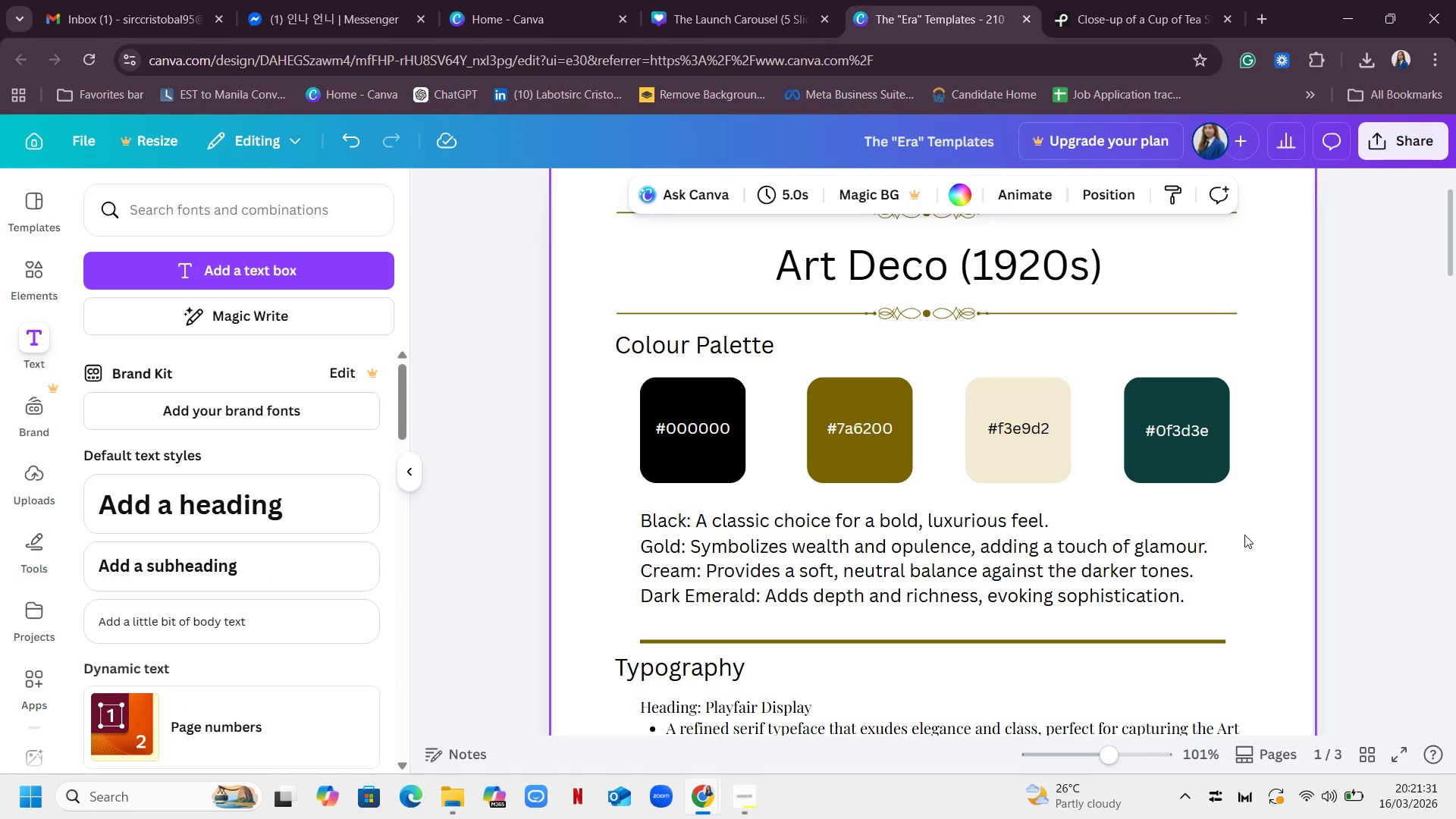 
wait(9.77)
 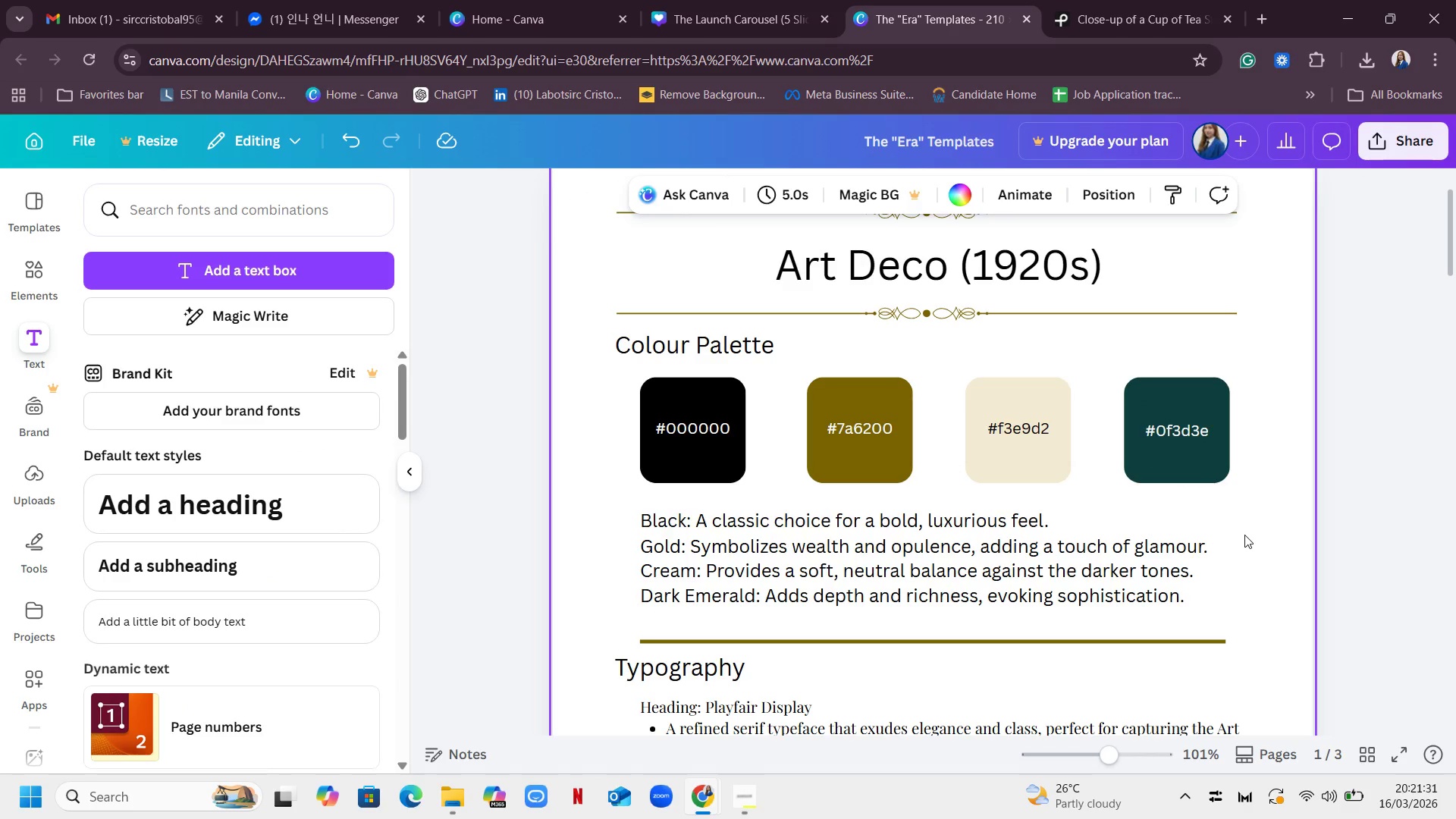 
left_click([686, 428])
 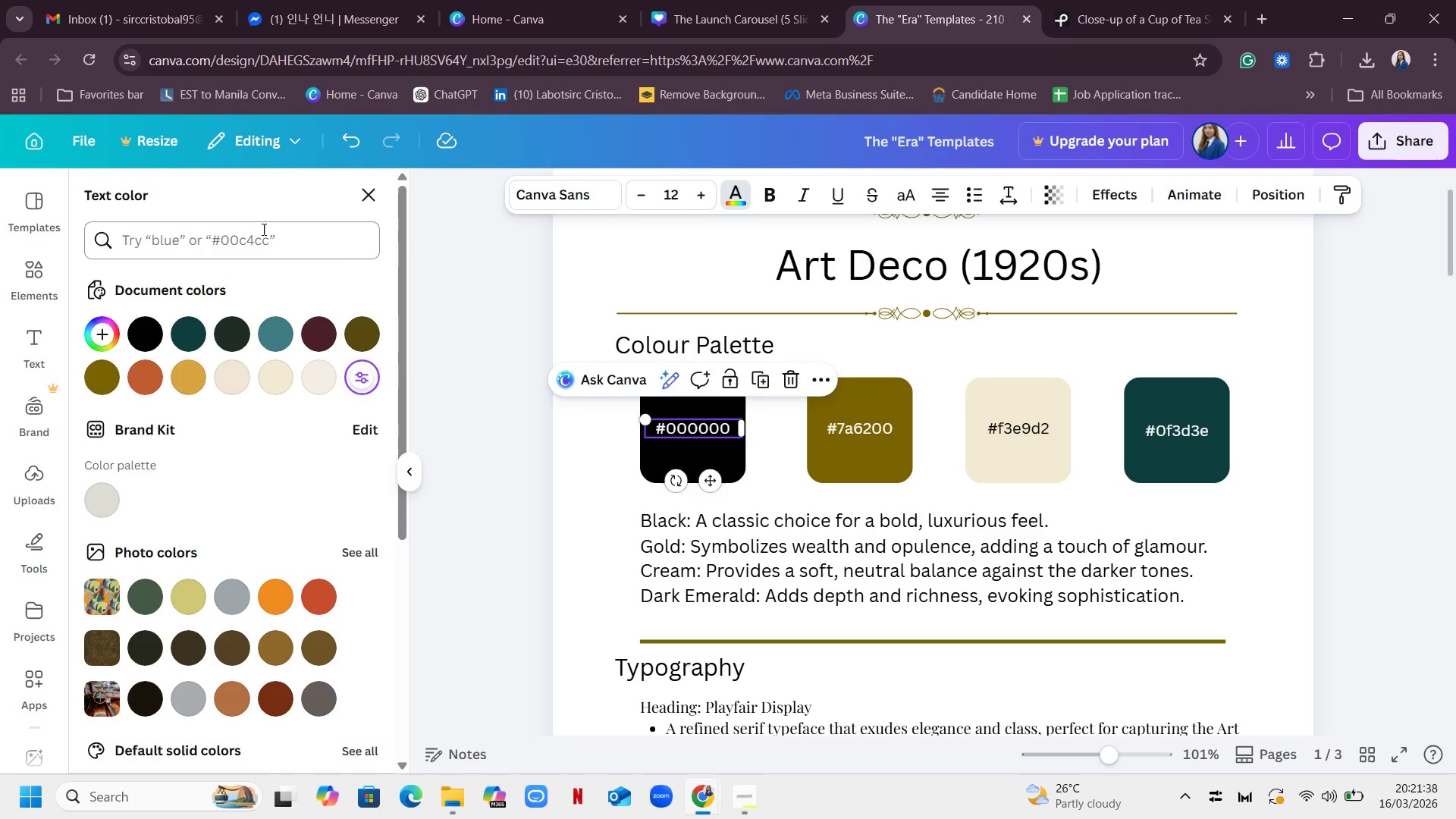 
type(black)
 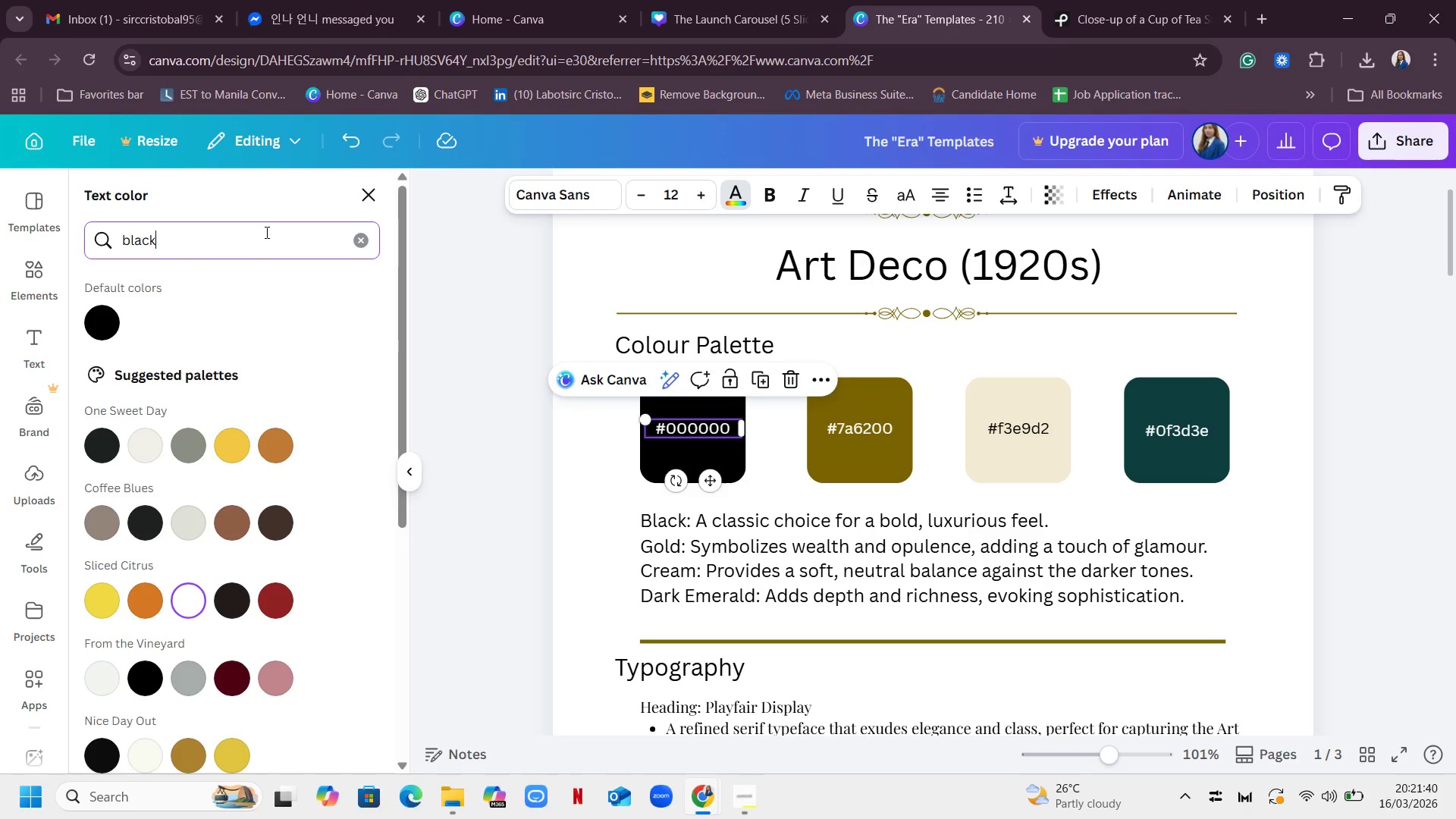 
key(Enter)
 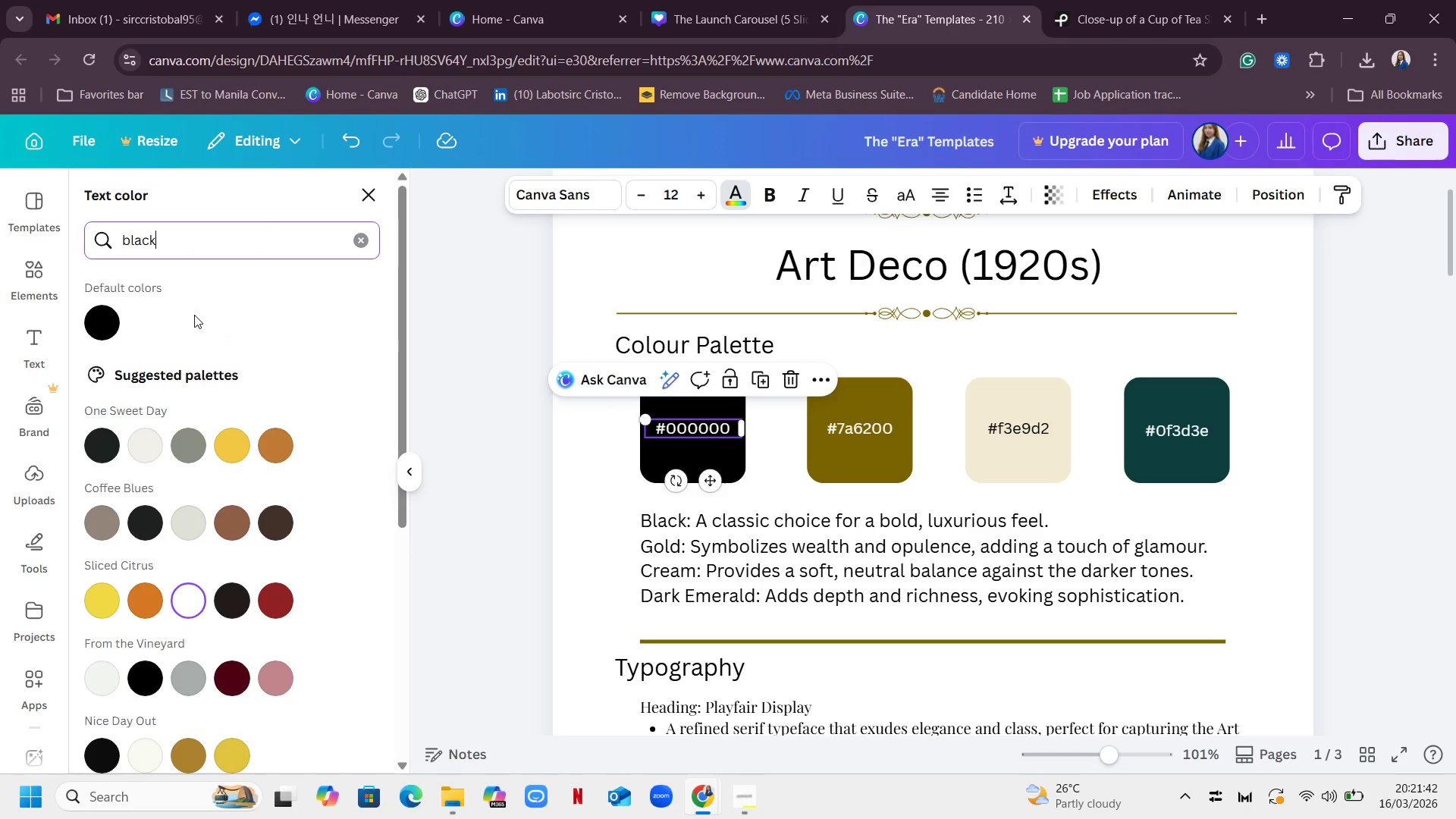 
mouse_move([105, 350])
 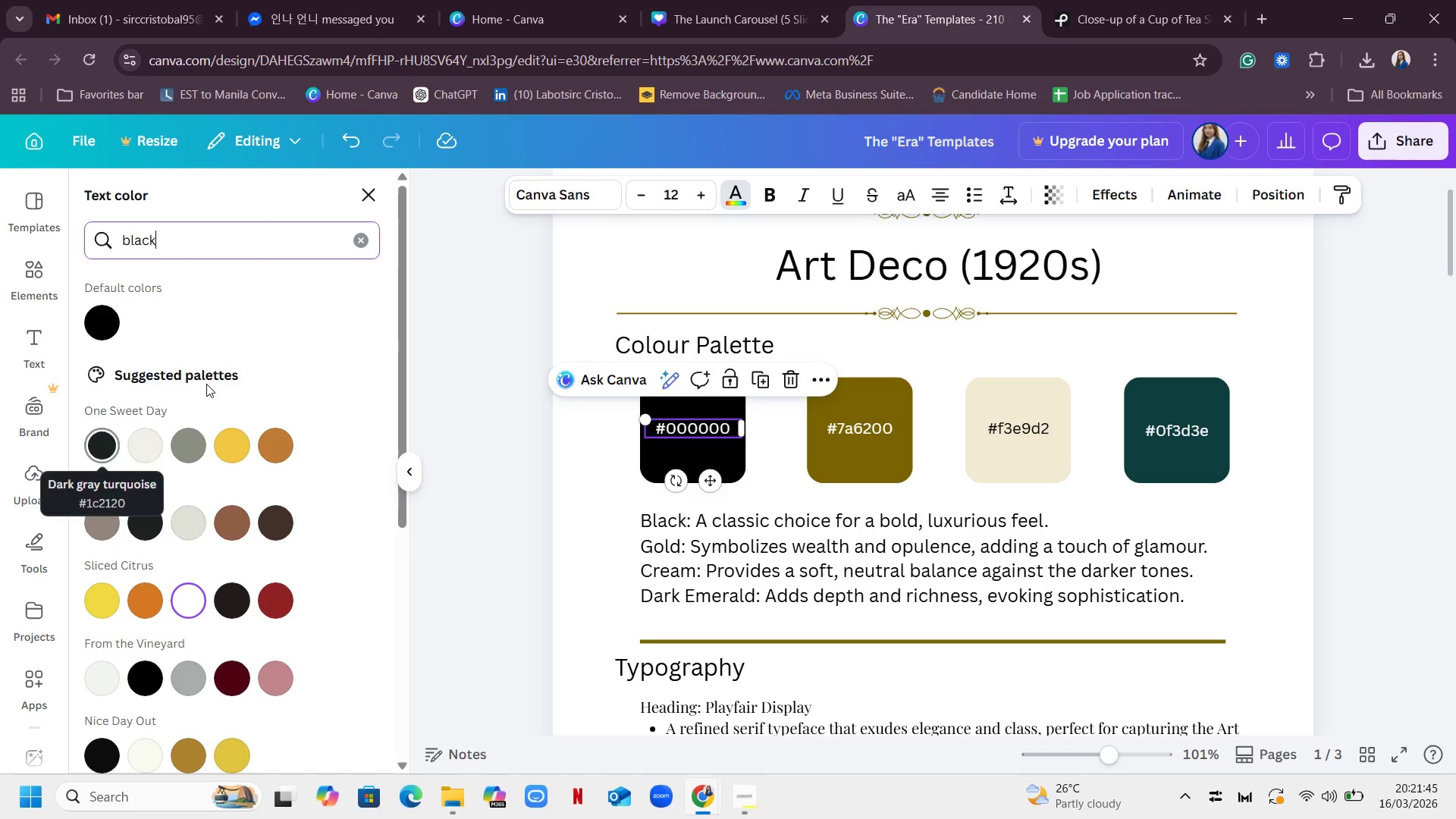 
left_click_drag(start_coordinate=[260, 326], to_coordinate=[277, 320])
 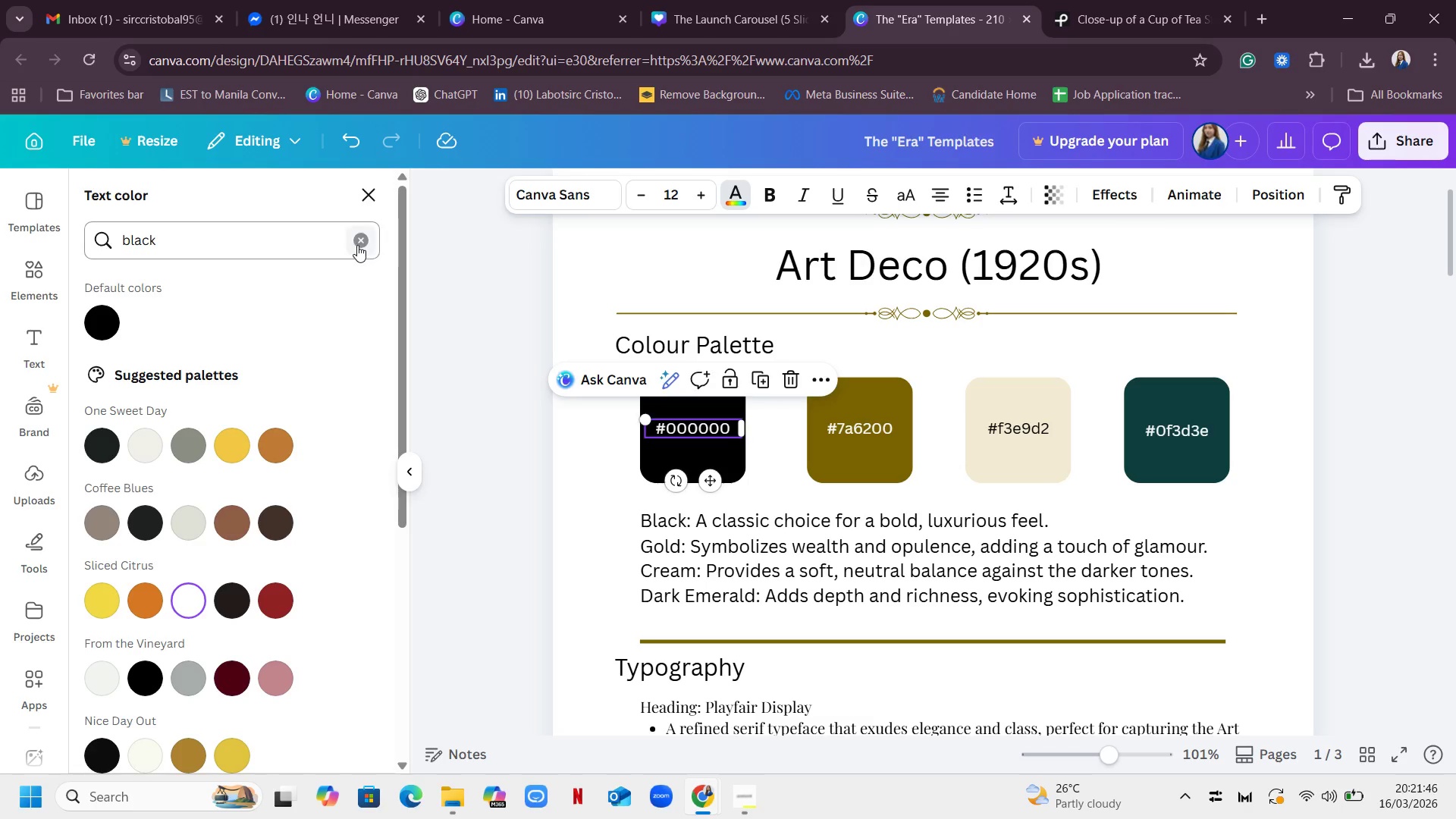 
left_click([357, 245])
 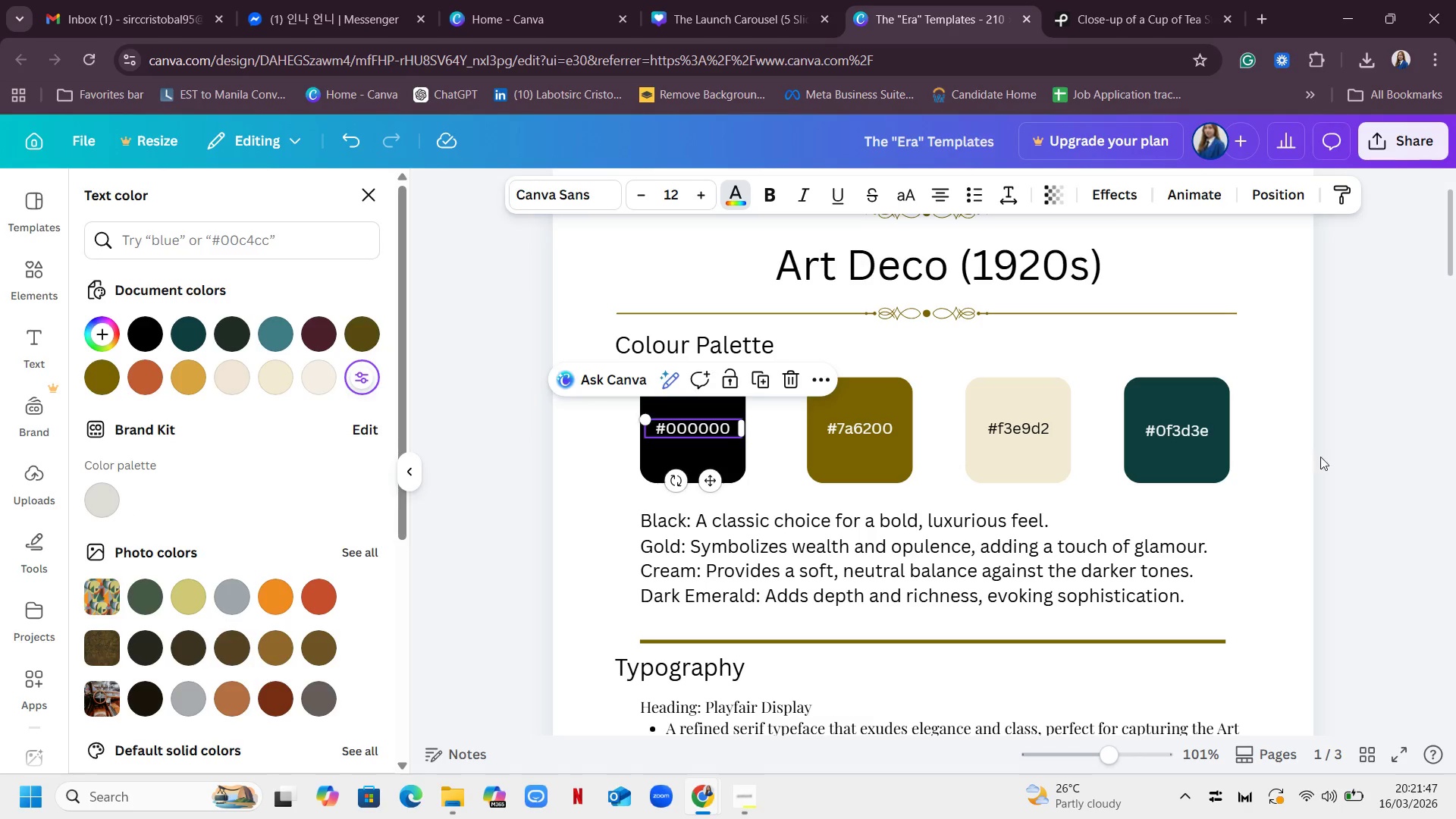 
left_click([1303, 455])
 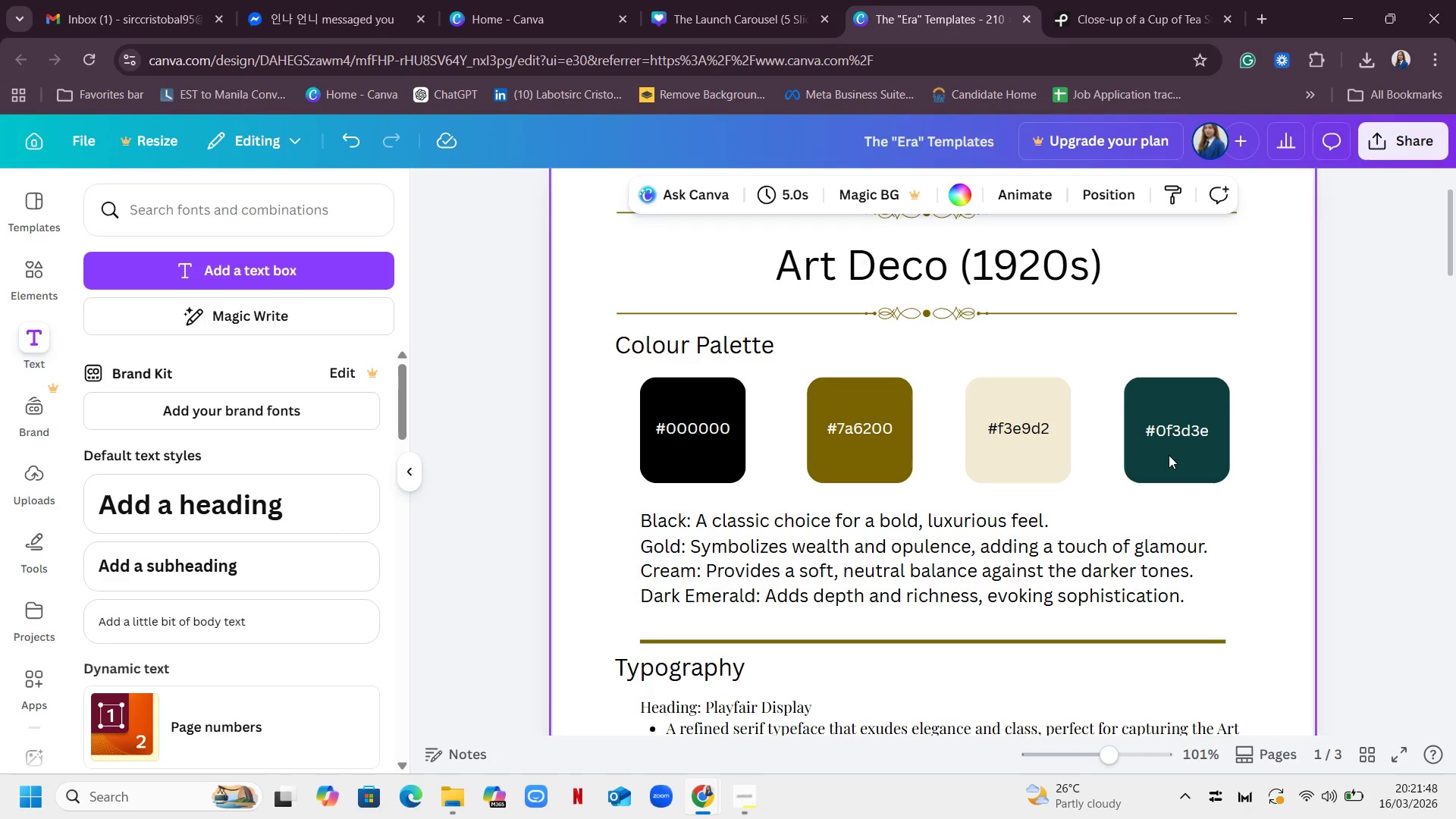 
scroll: coordinate [1338, 466], scroll_direction: down, amount: 6.0
 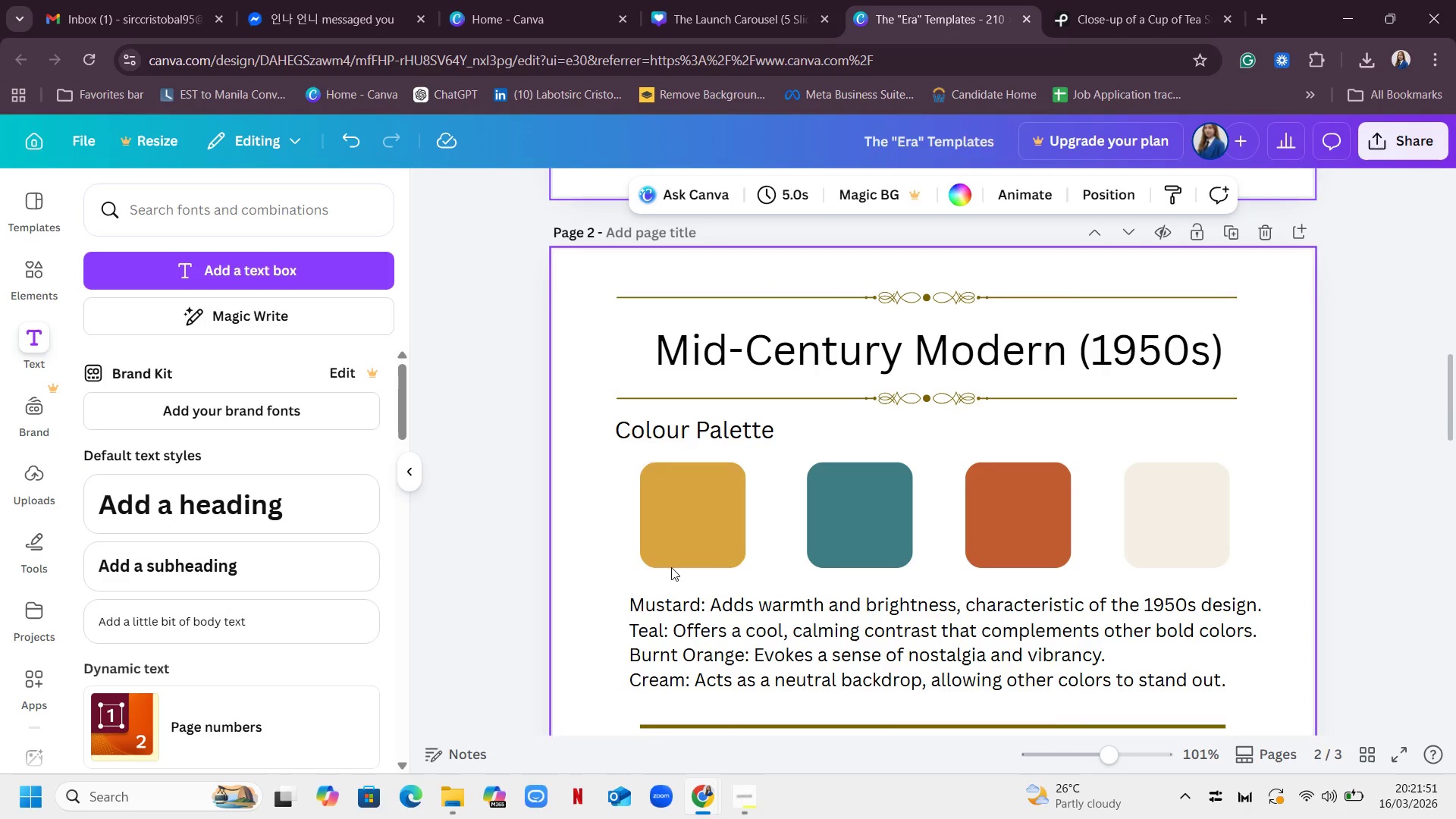 
left_click([668, 554])
 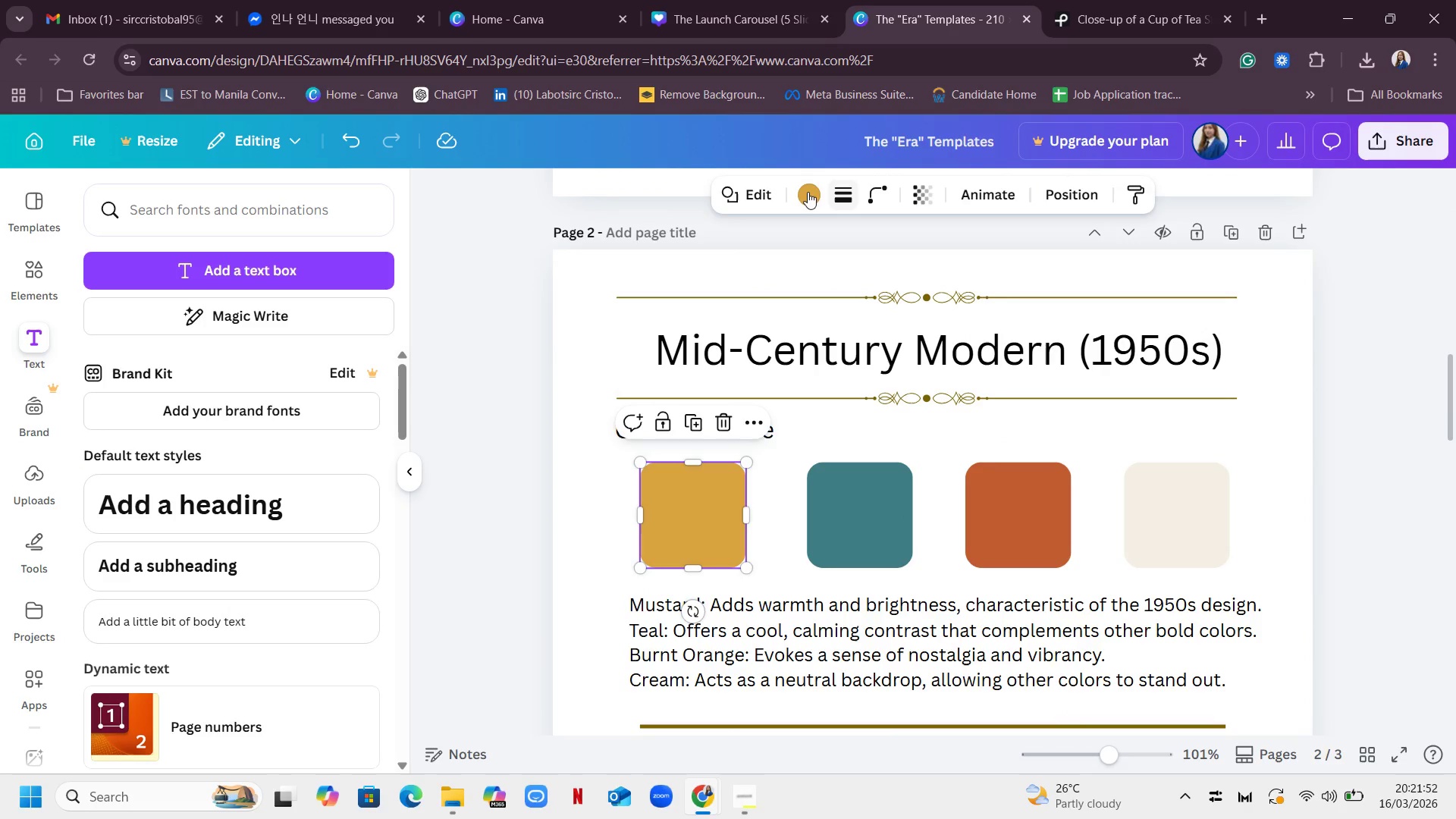 
left_click([807, 196])
 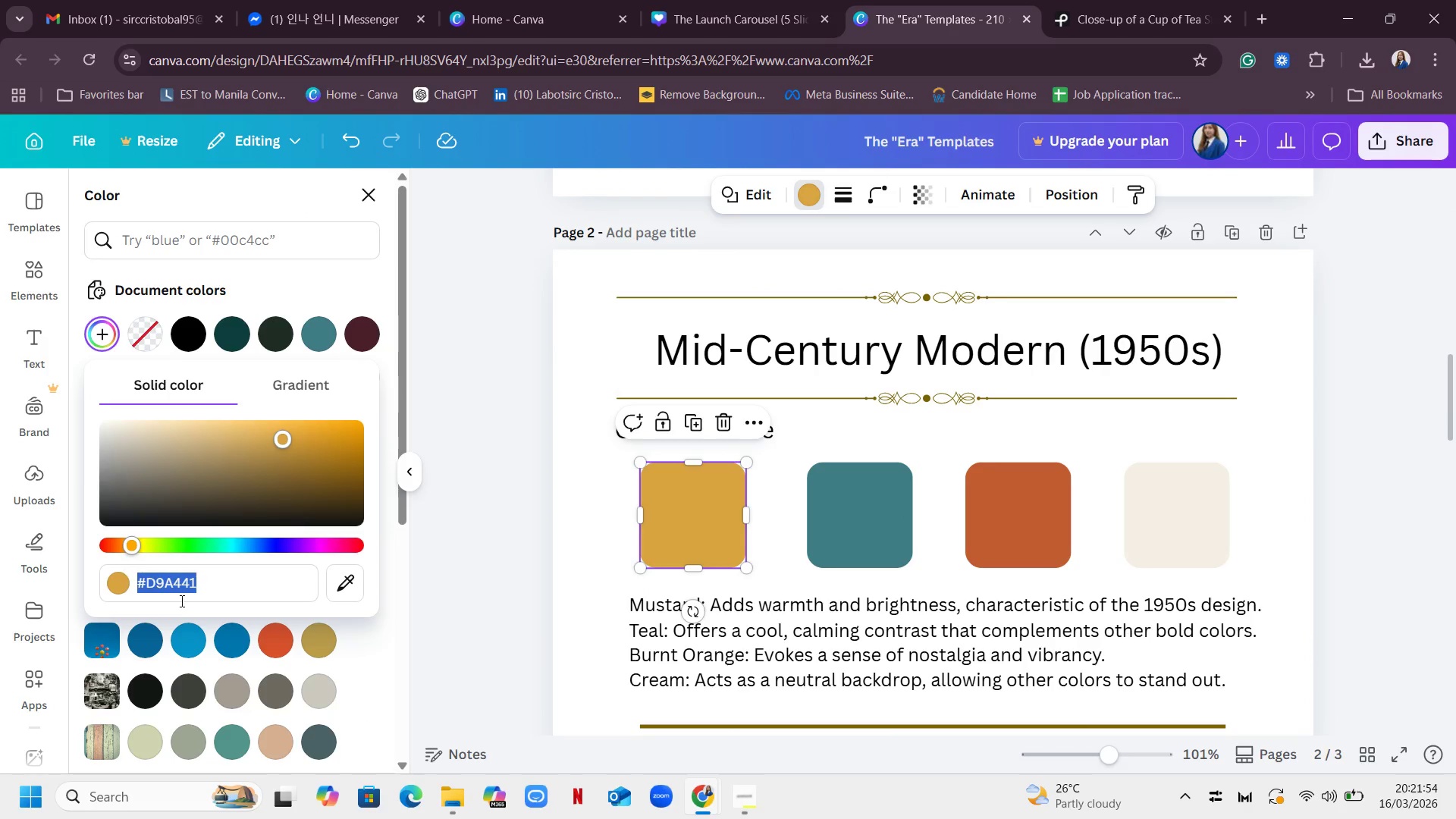 
double_click([183, 585])
 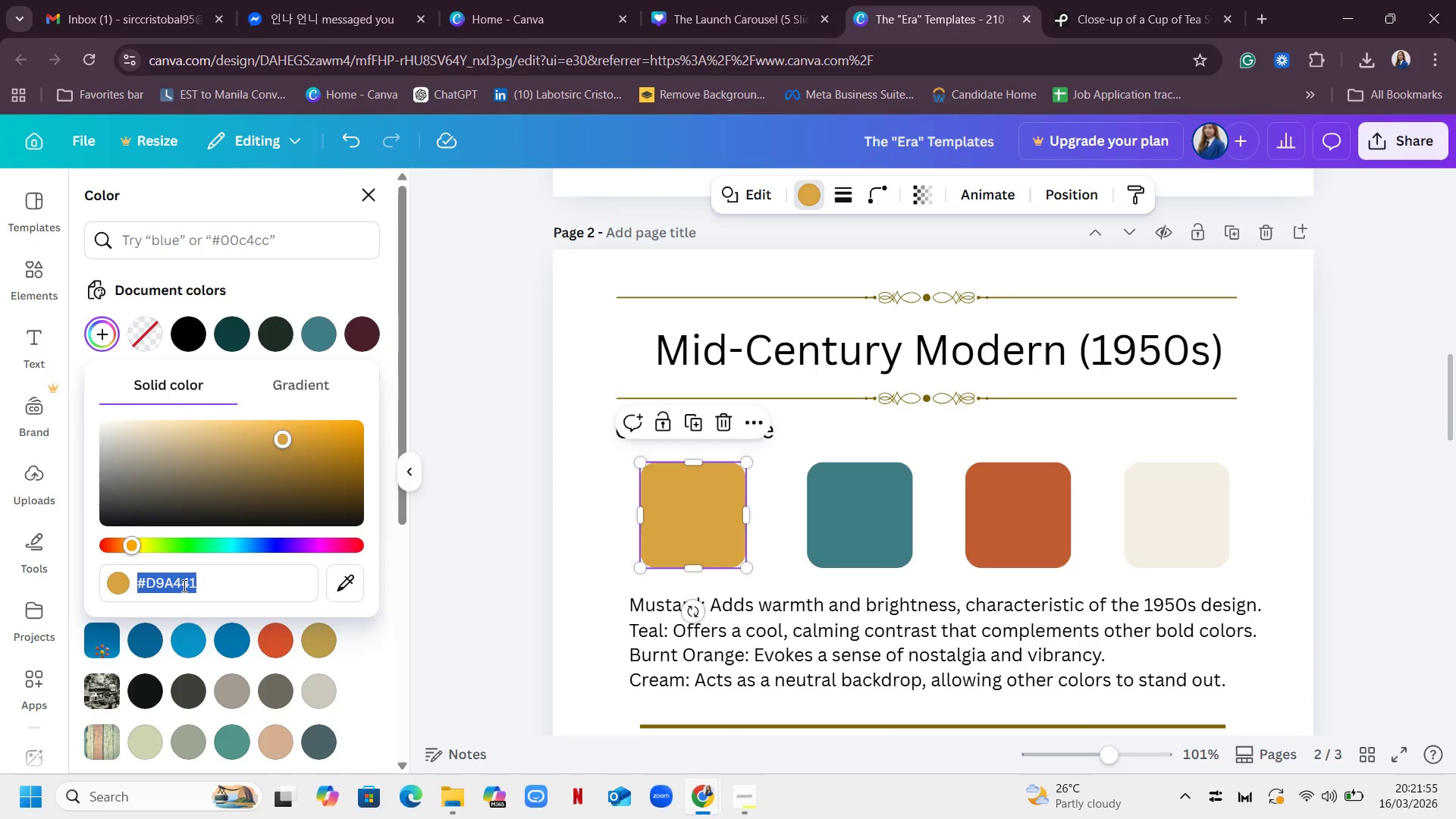 
triple_click([183, 585])
 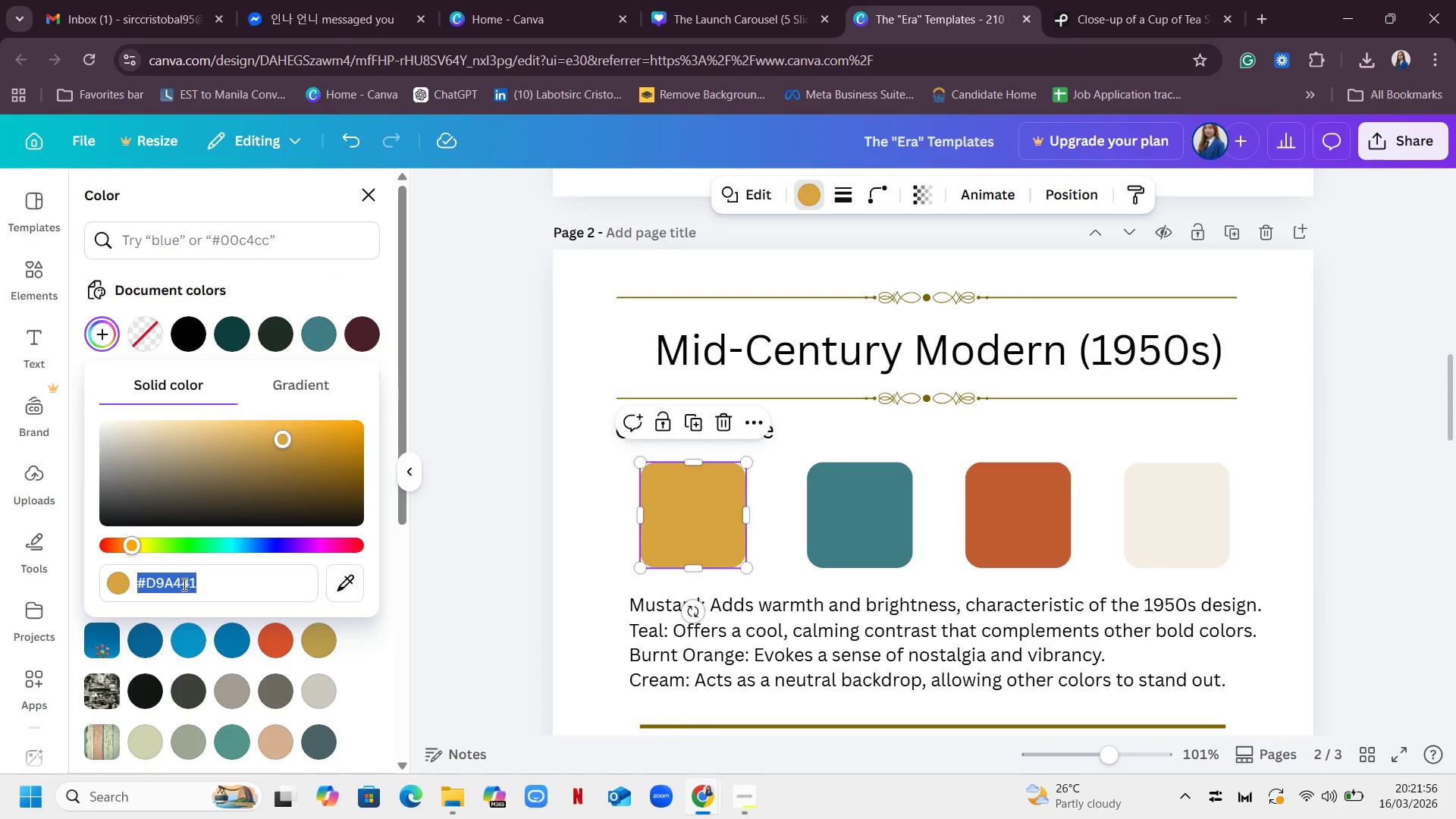 
hold_key(key=ControlLeft, duration=1.3)
 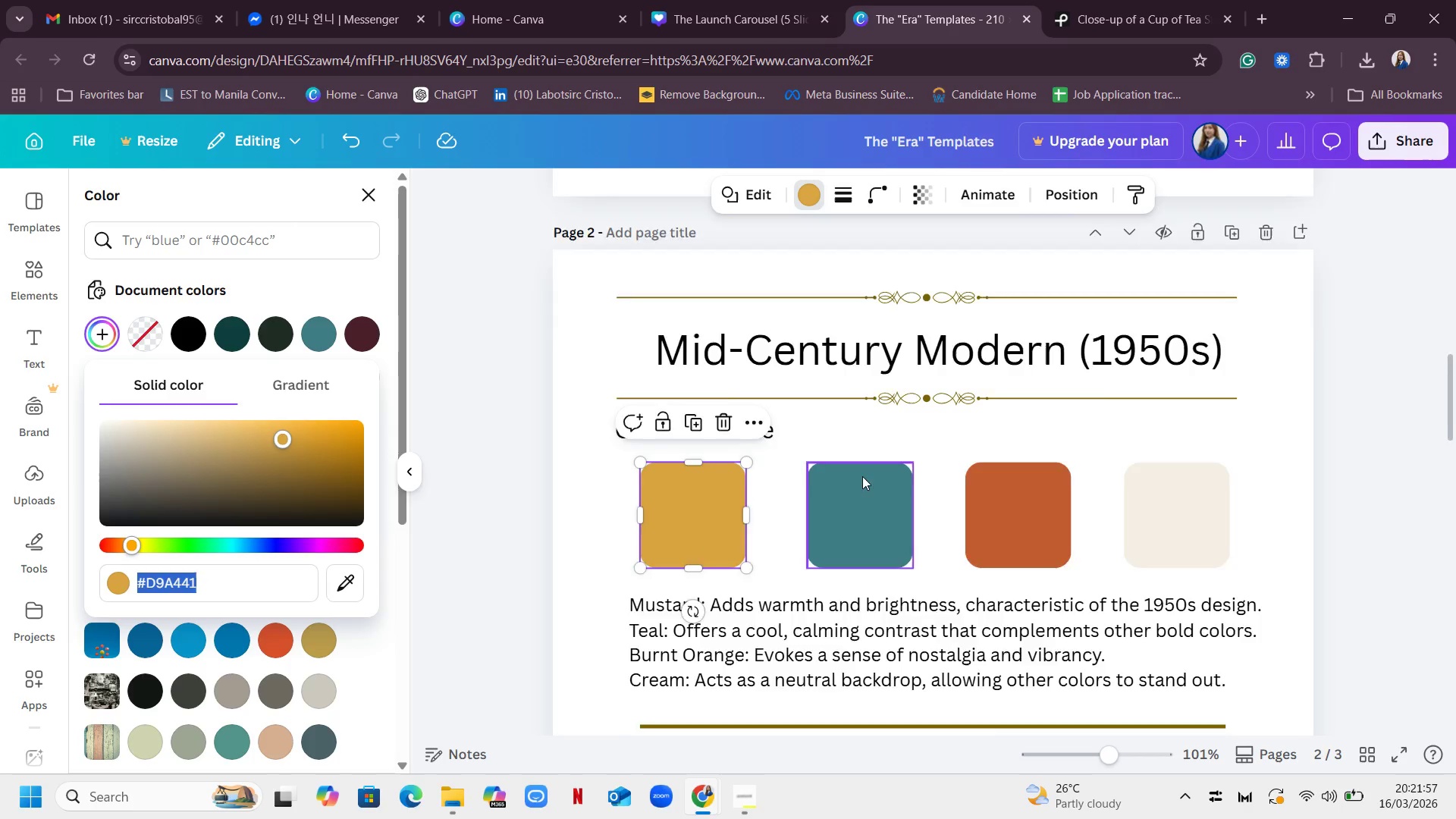 
scroll: coordinate [862, 476], scroll_direction: up, amount: 5.0
 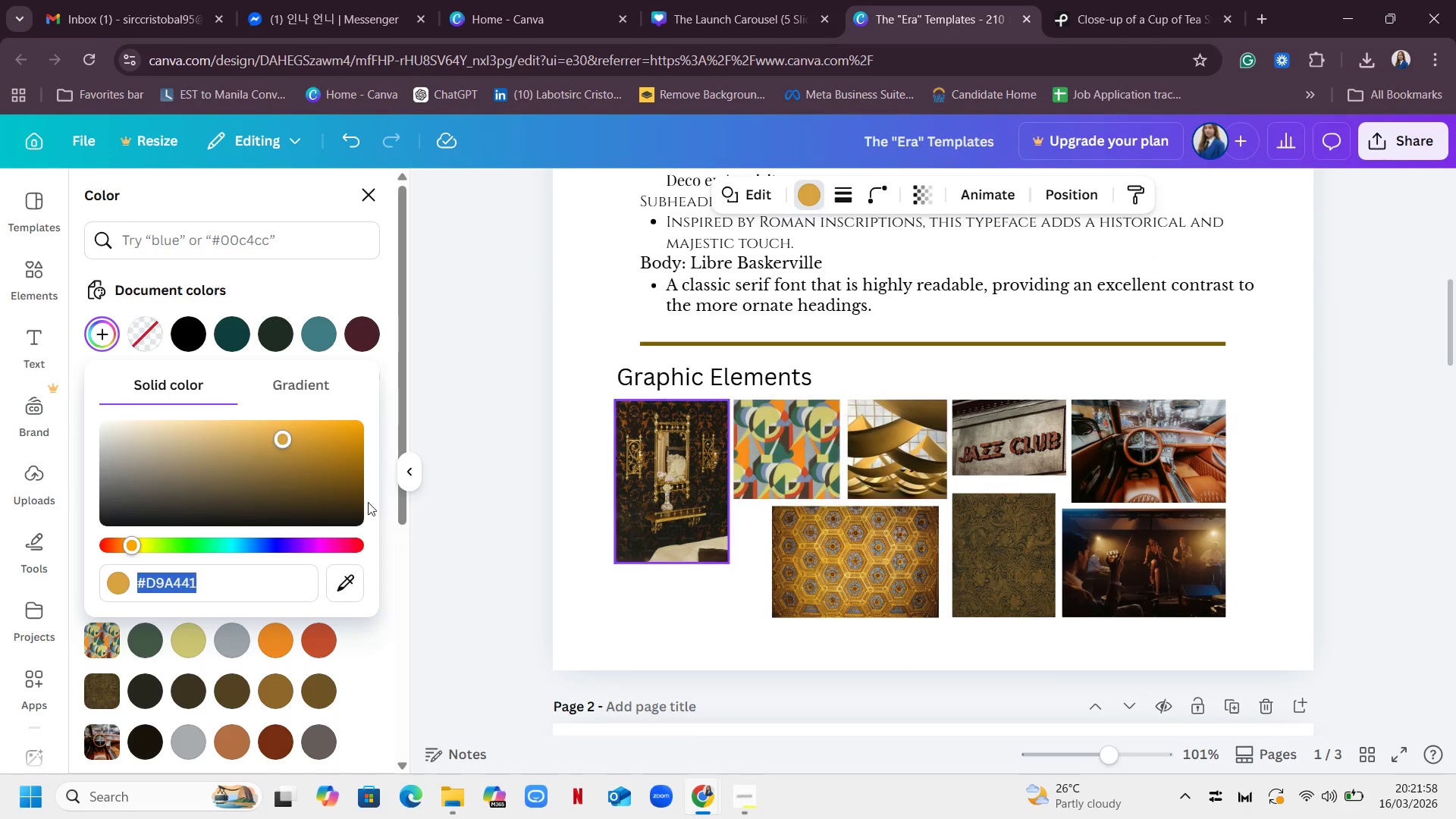 
scroll: coordinate [230, 514], scroll_direction: down, amount: 2.0
 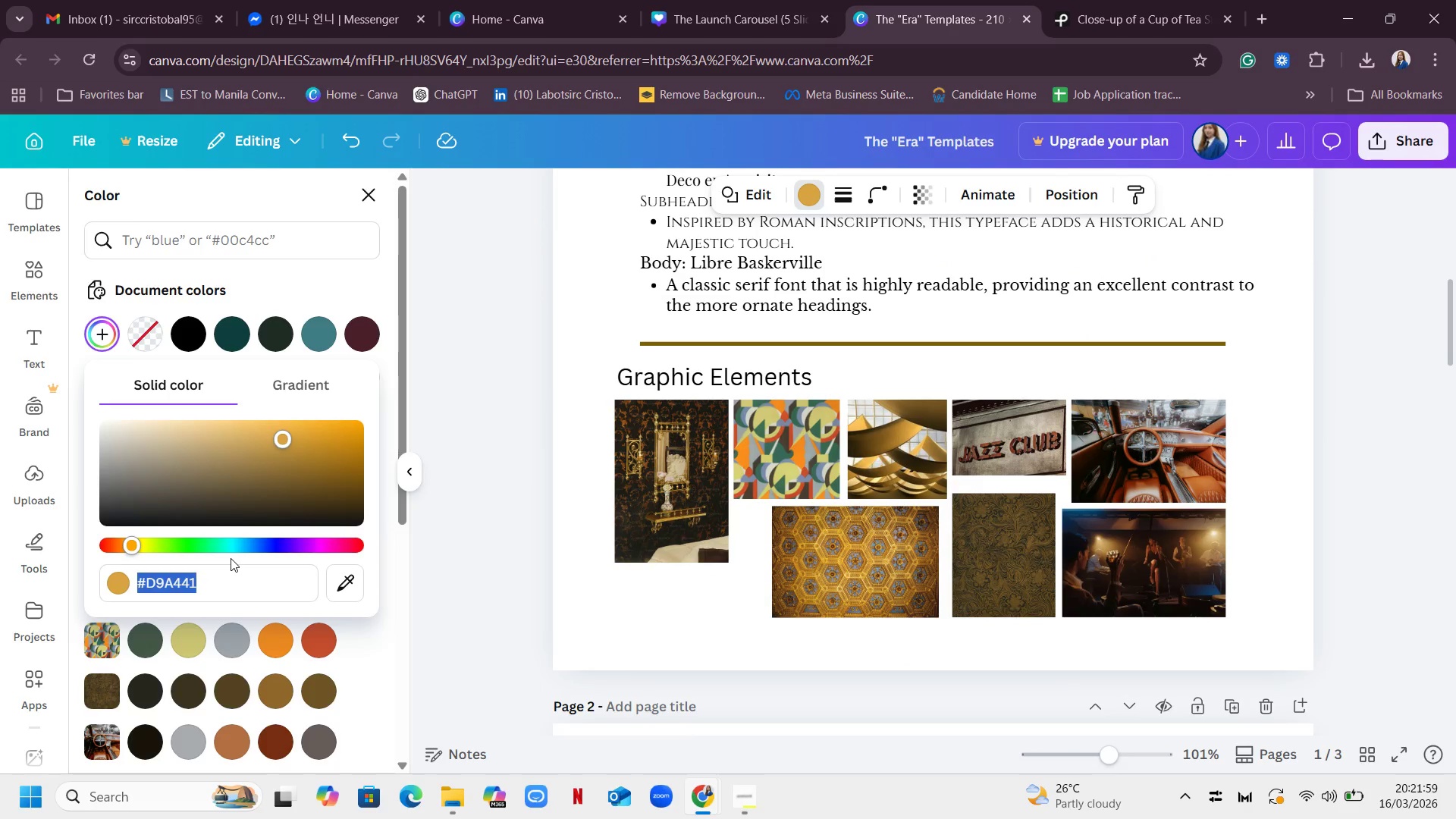 
key(Control+C)
 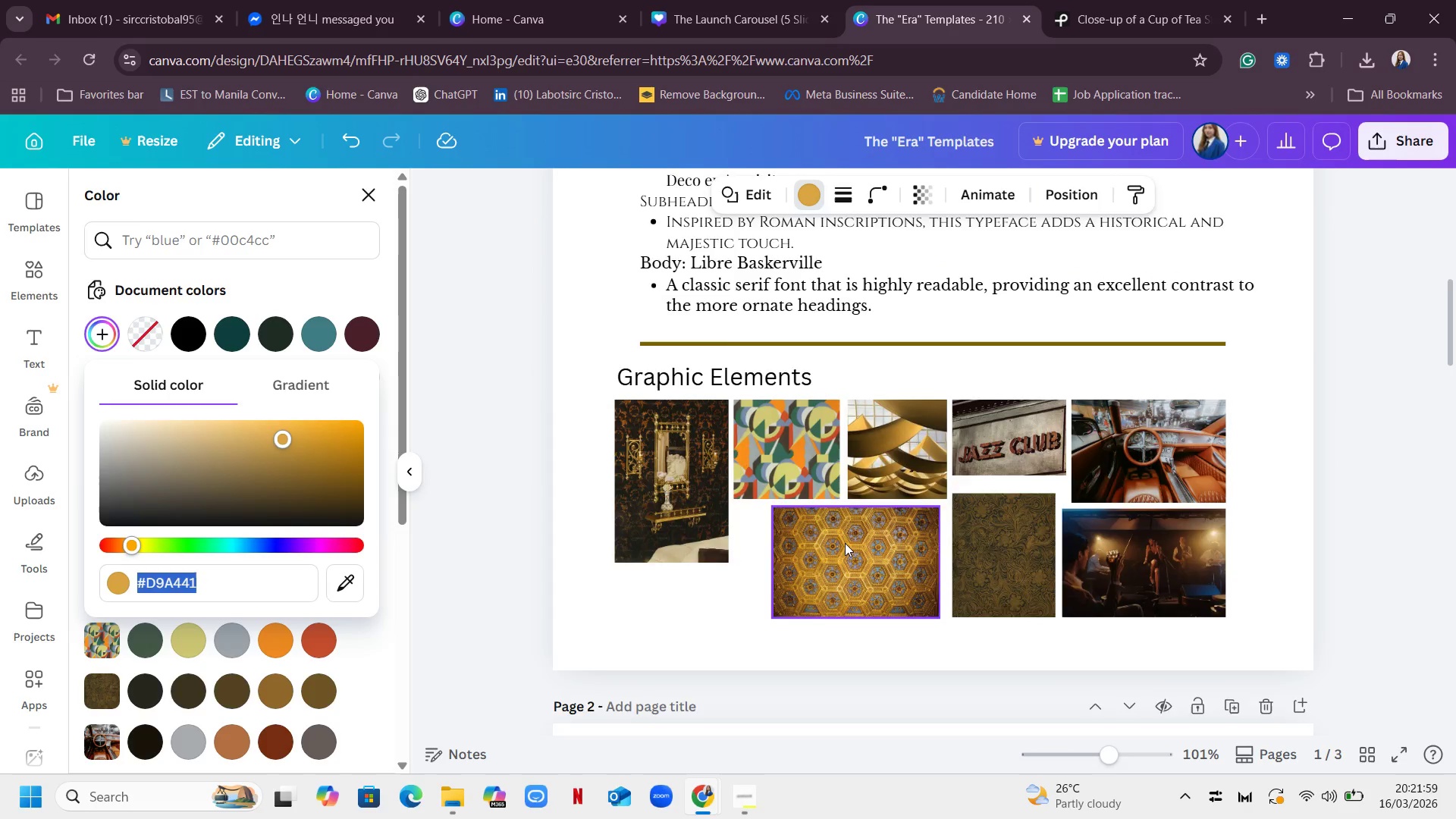 
scroll: coordinate [845, 543], scroll_direction: up, amount: 5.0
 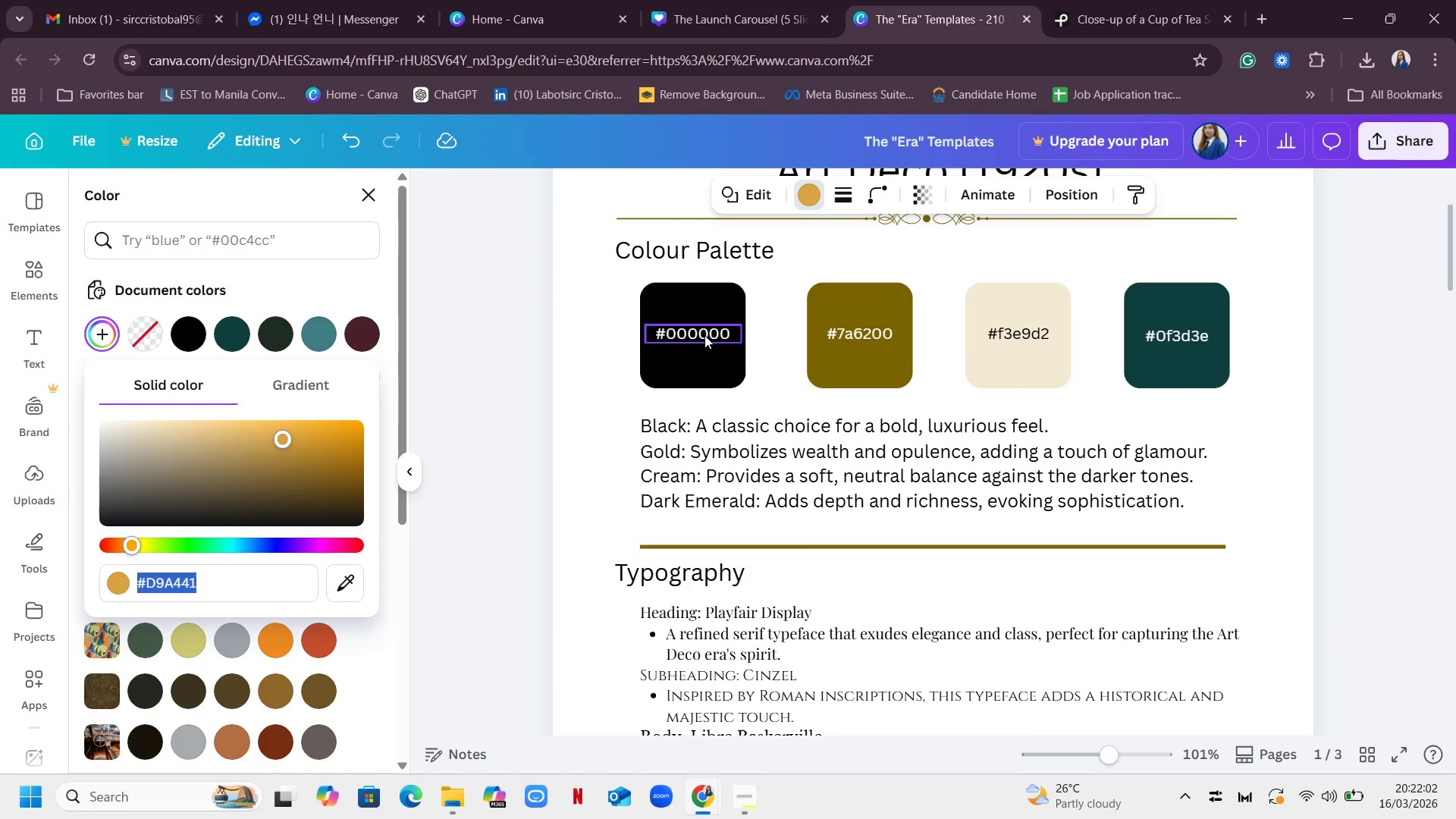 
left_click([704, 335])
 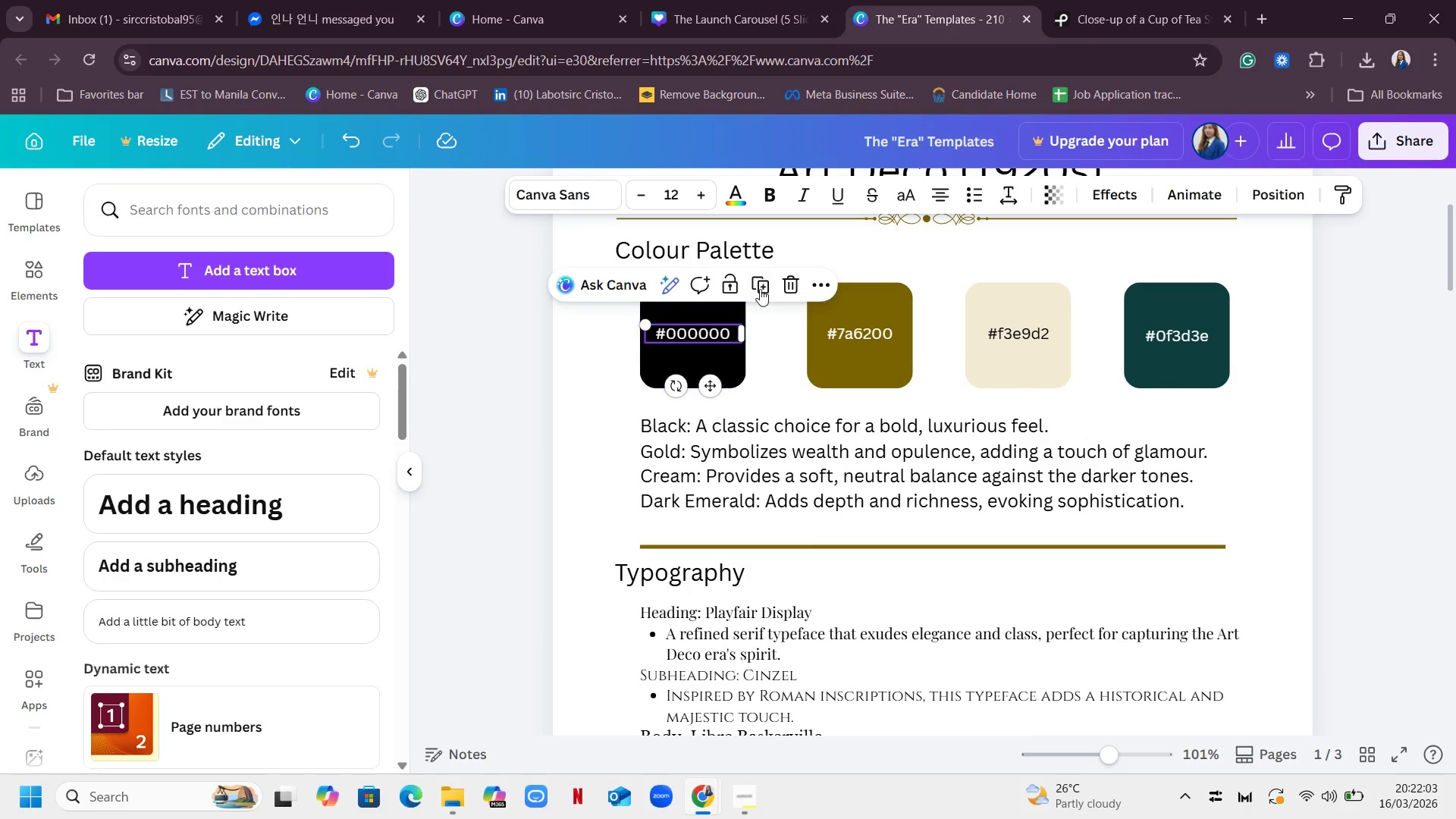 
left_click([761, 287])
 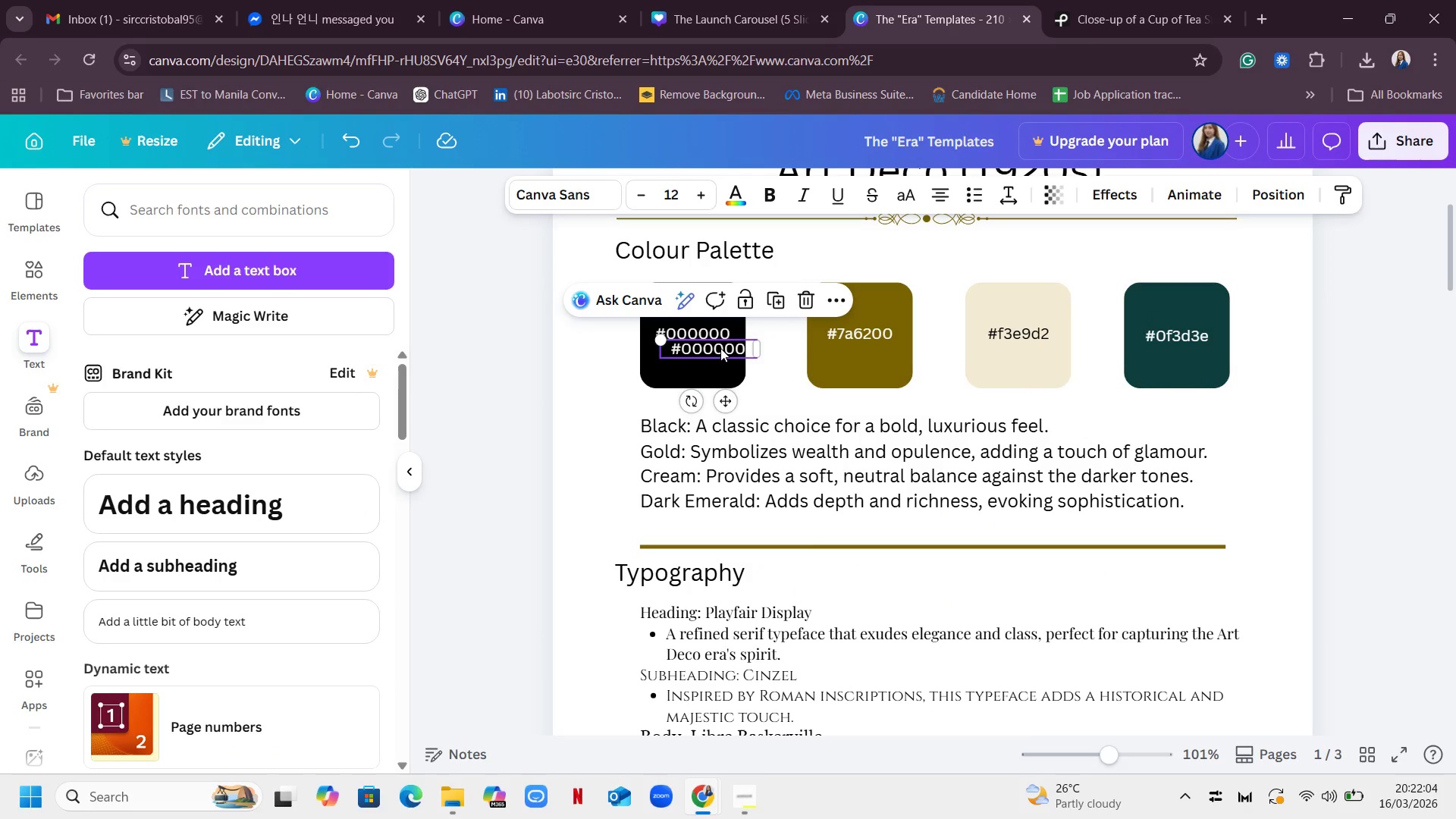 
left_click_drag(start_coordinate=[720, 348], to_coordinate=[705, 488])
 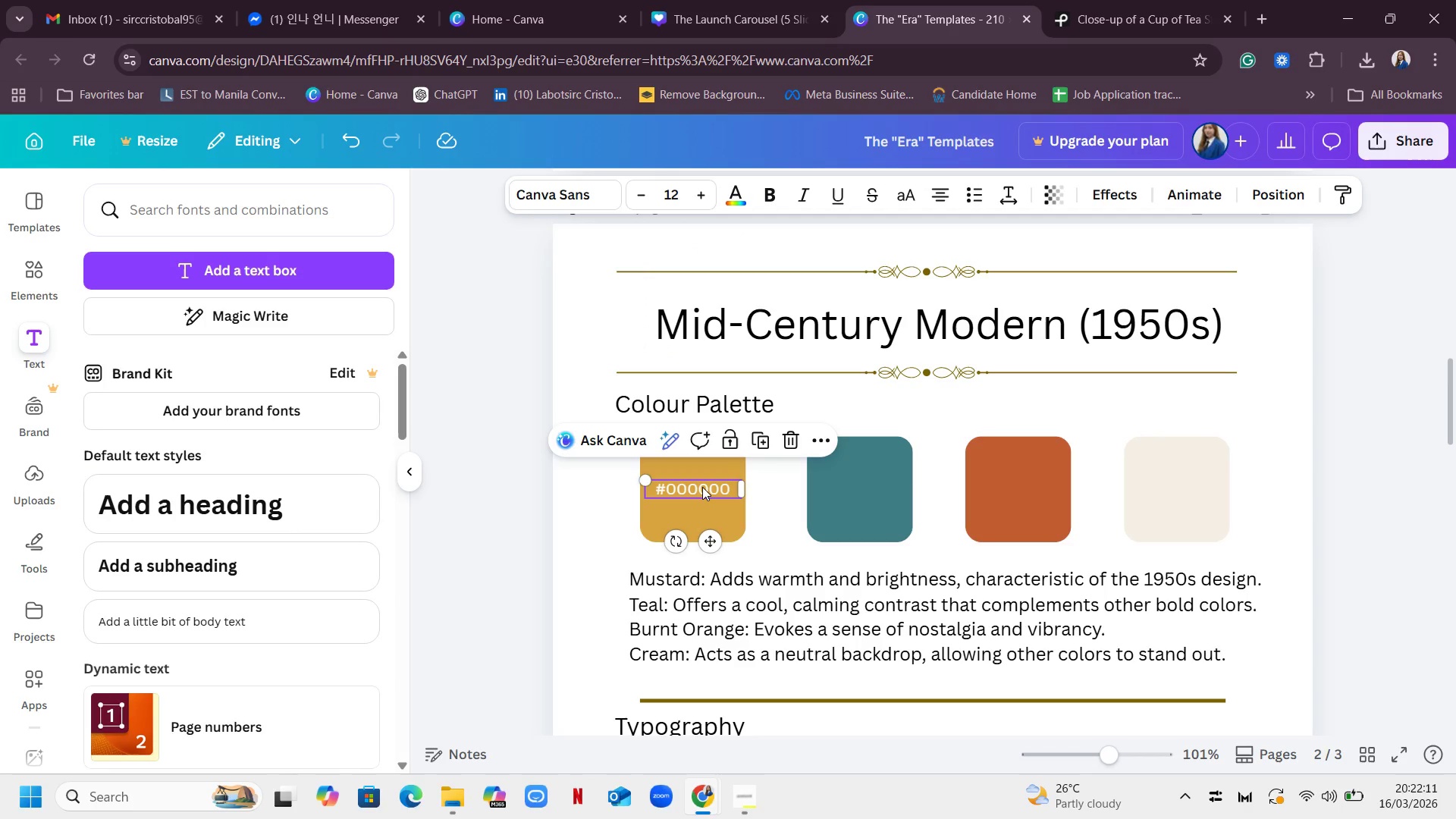 
scroll: coordinate [731, 564], scroll_direction: down, amount: 10.0
 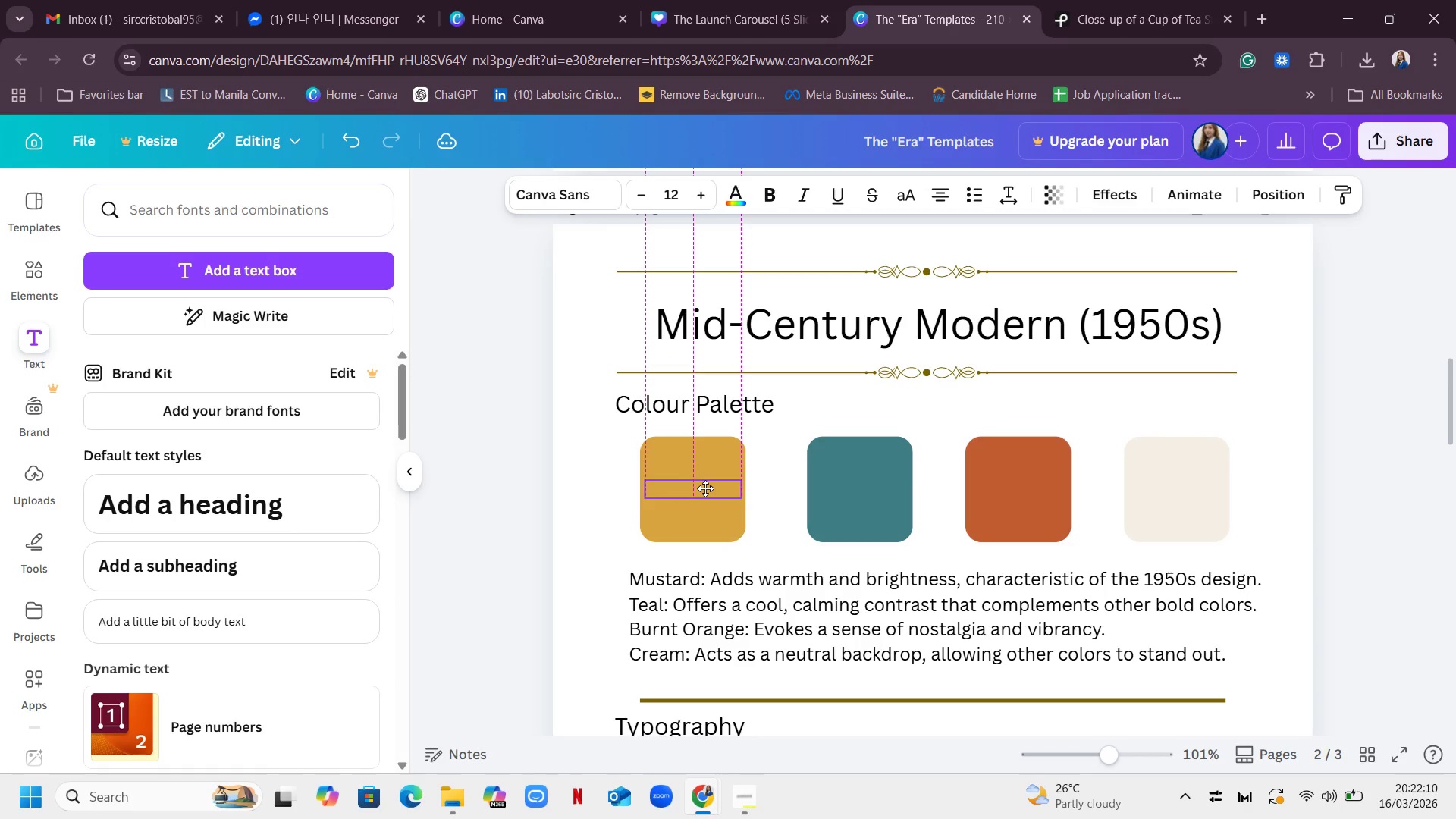 
double_click([702, 487])
 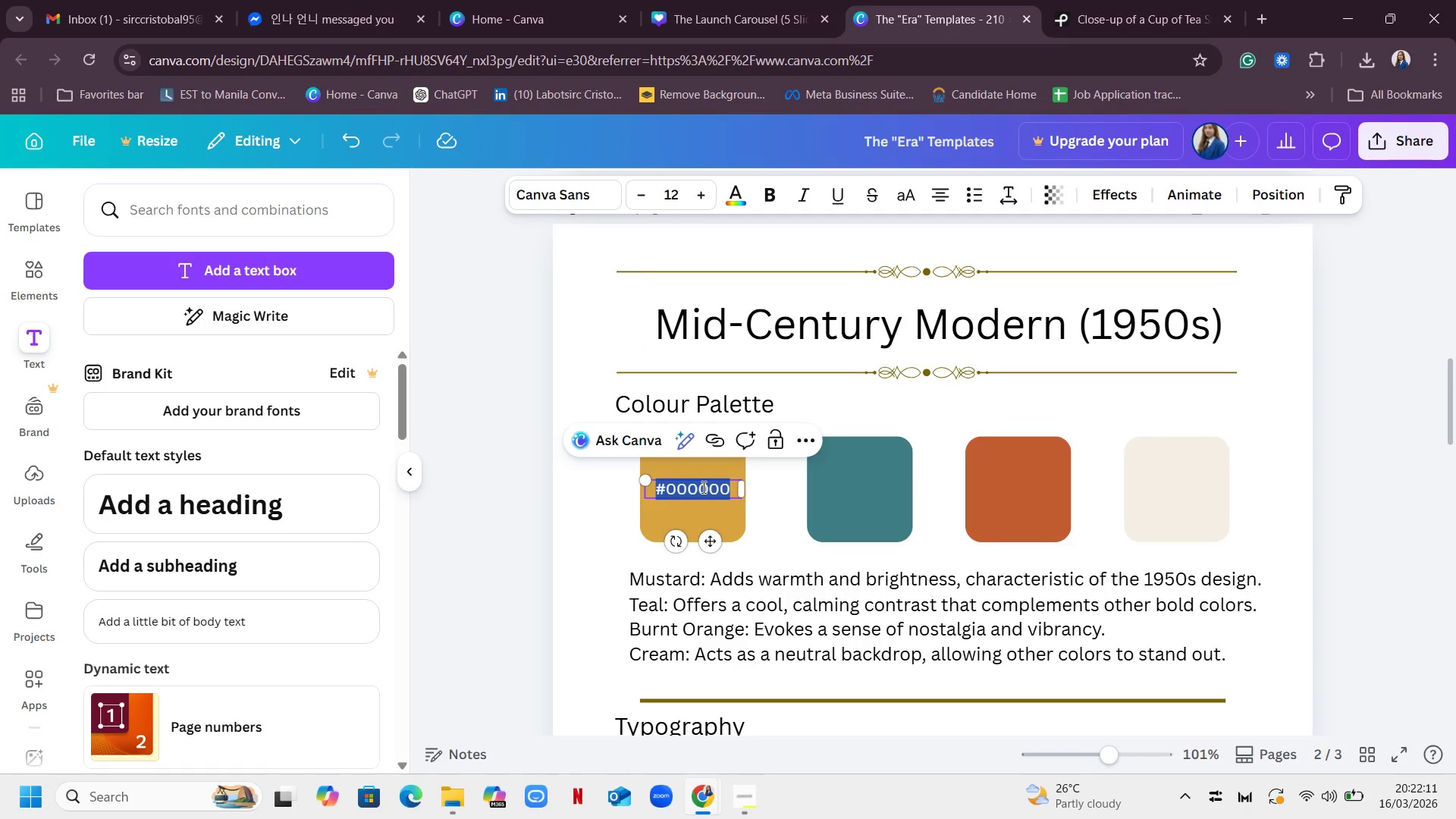 
triple_click([702, 487])
 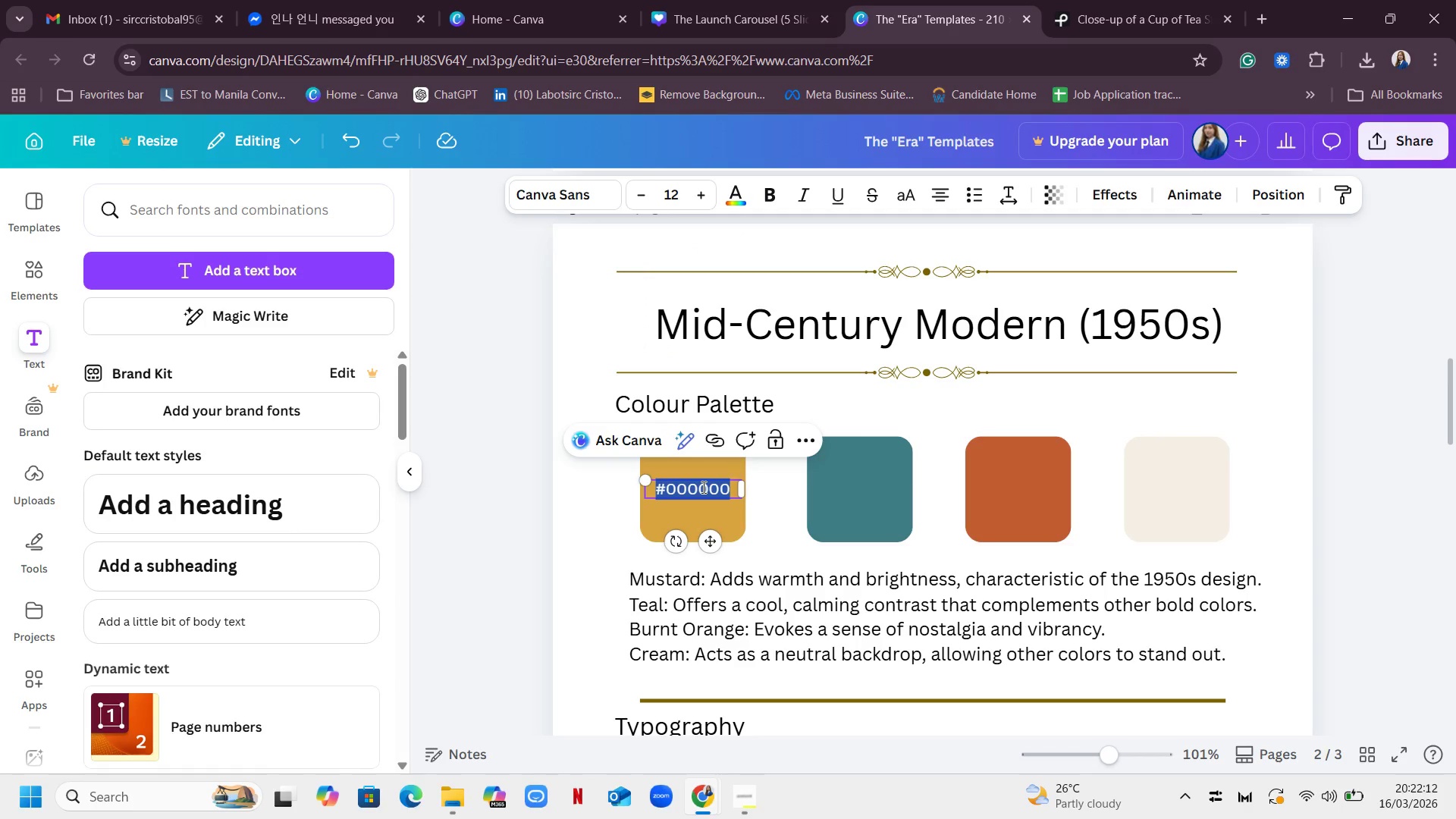 
key(Control+V)
 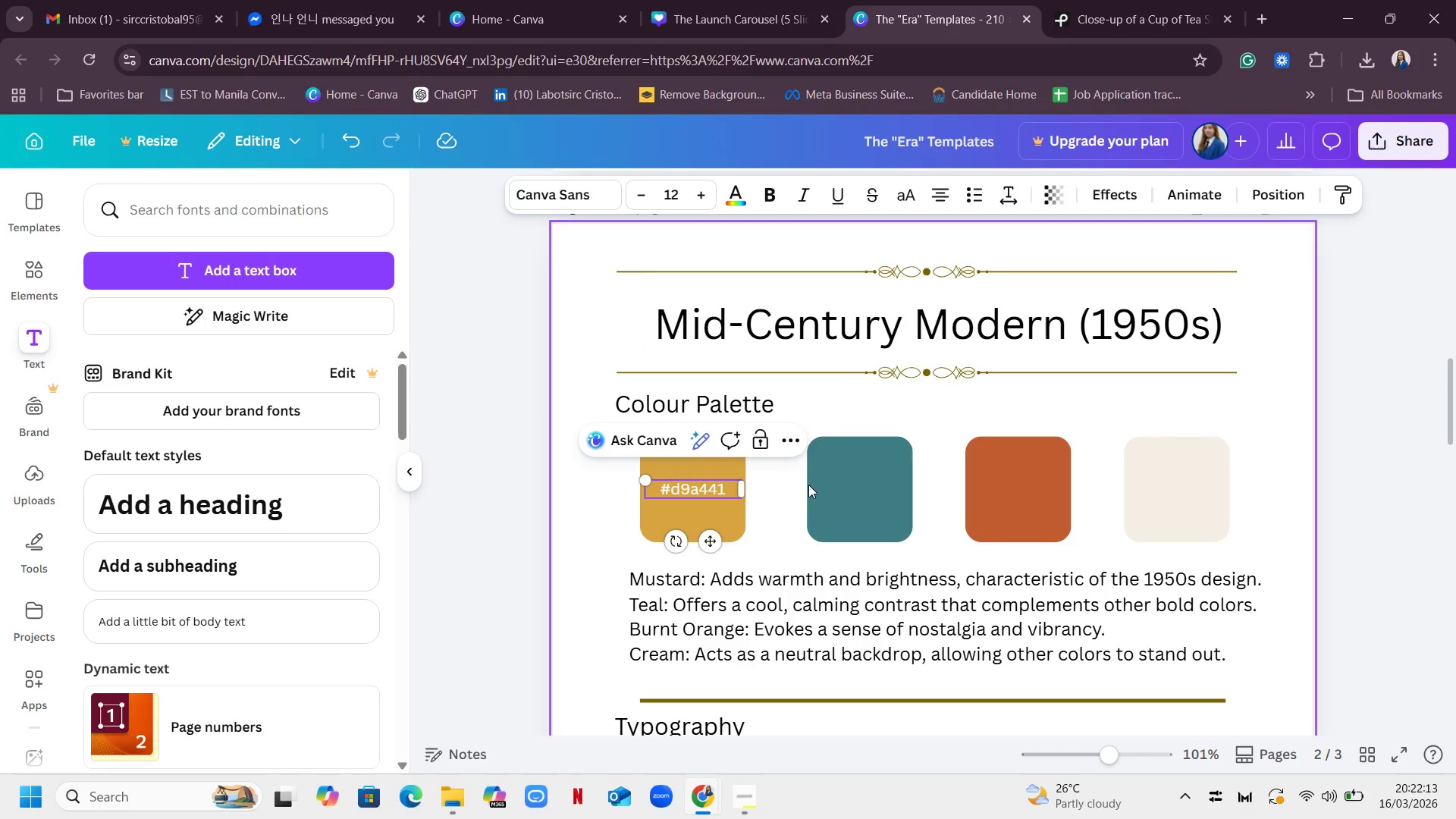 
left_click([851, 490])
 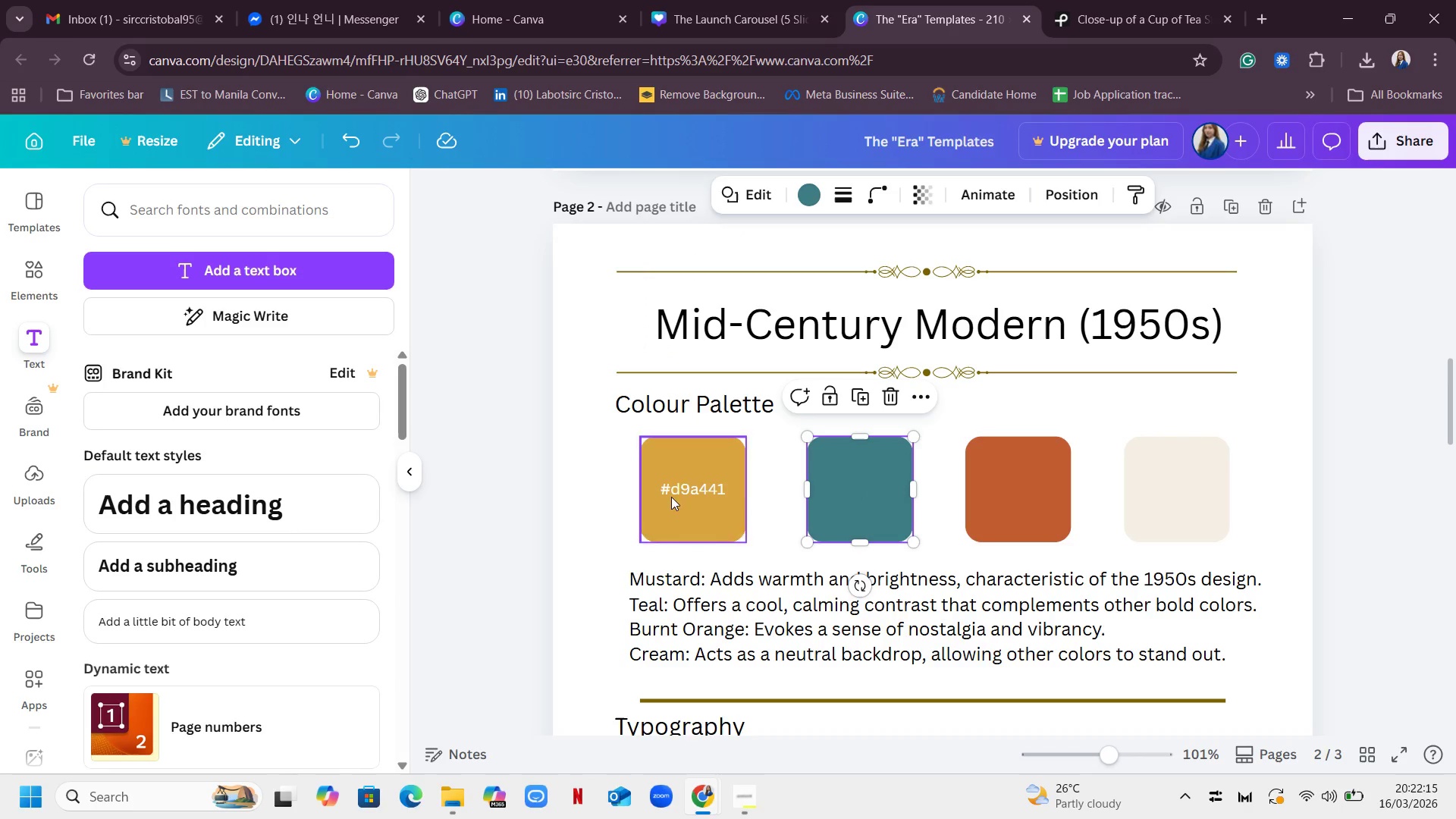 
left_click([681, 485])
 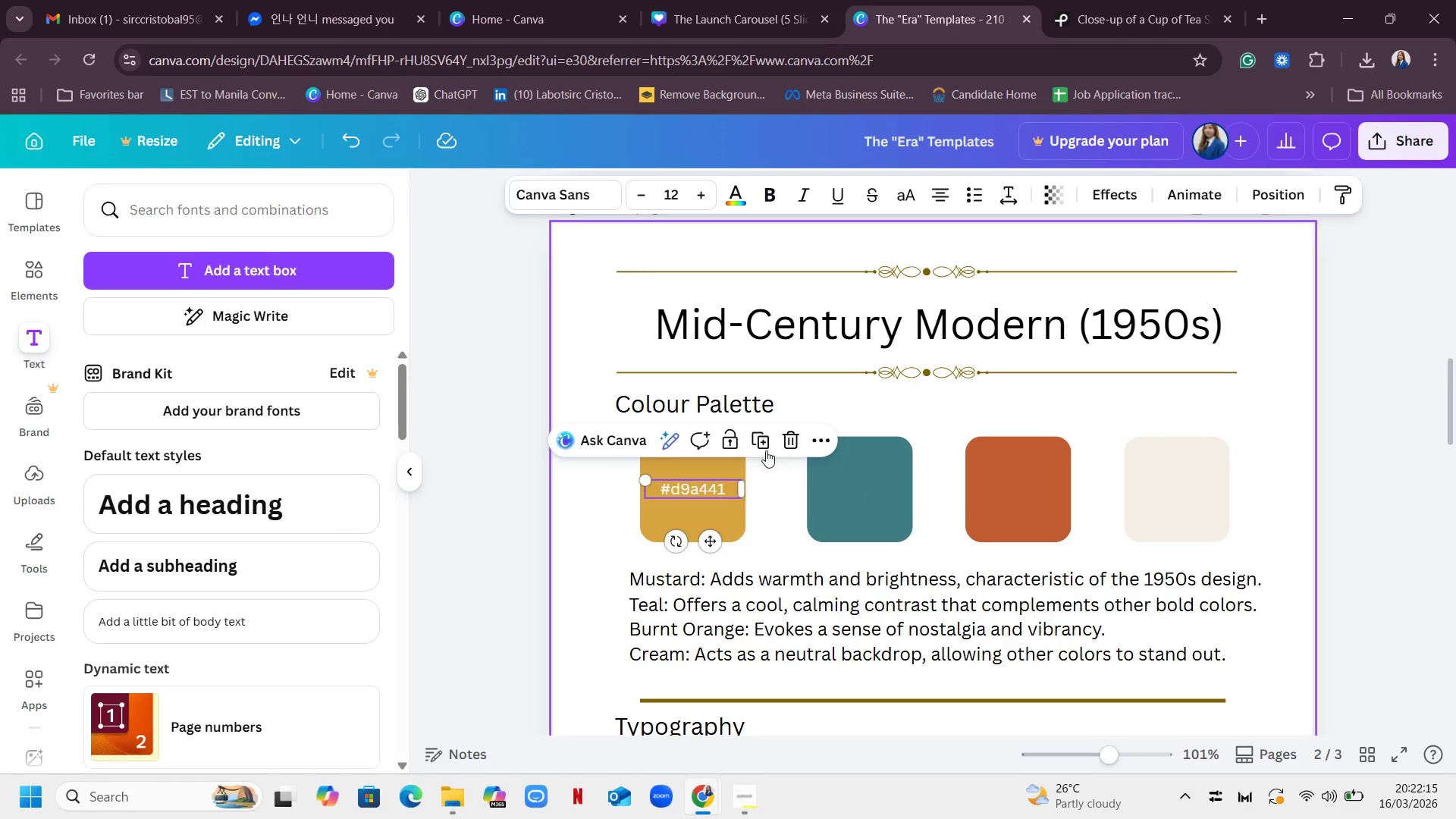 
left_click([764, 441])
 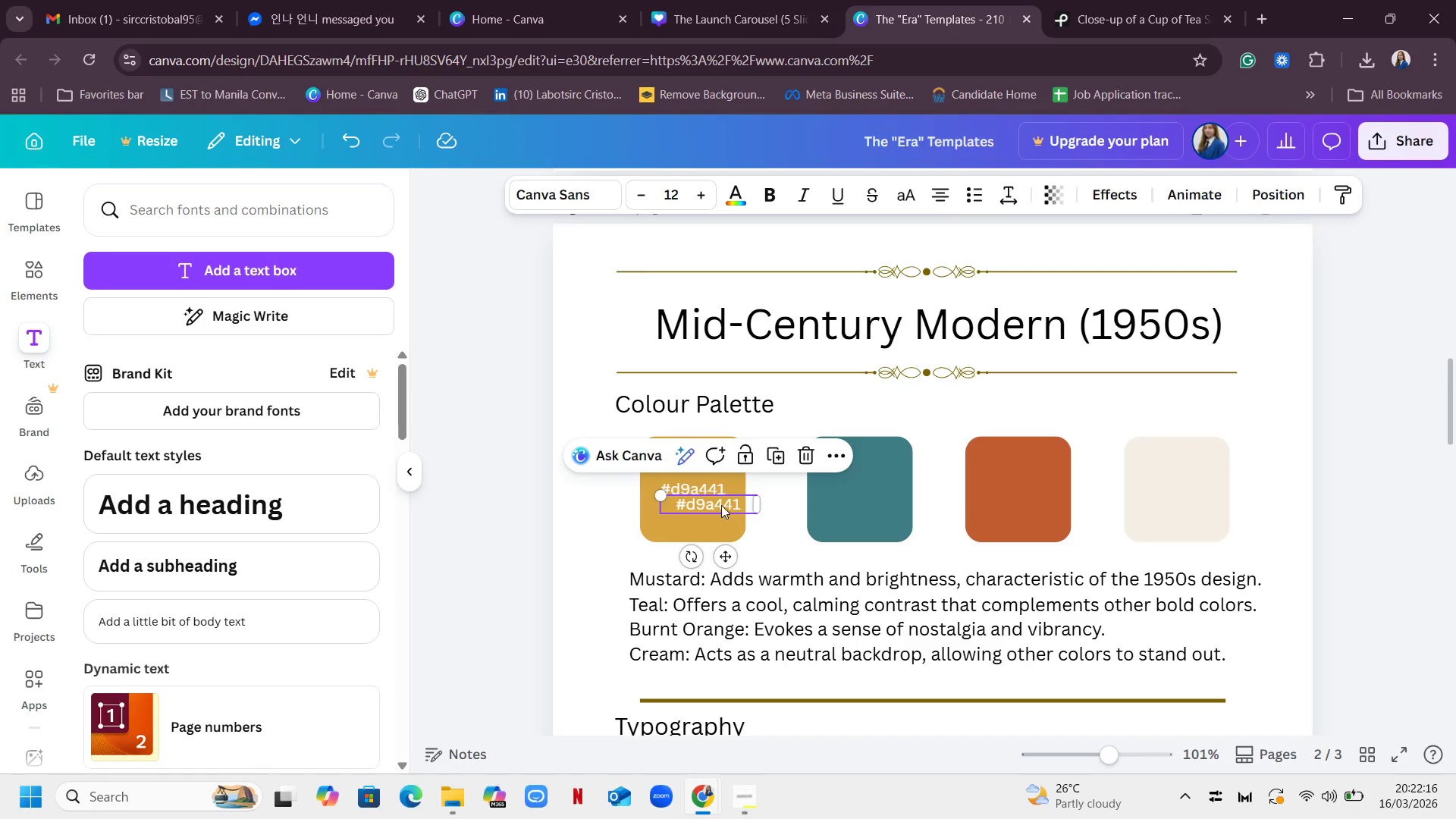 
left_click_drag(start_coordinate=[720, 504], to_coordinate=[871, 488])
 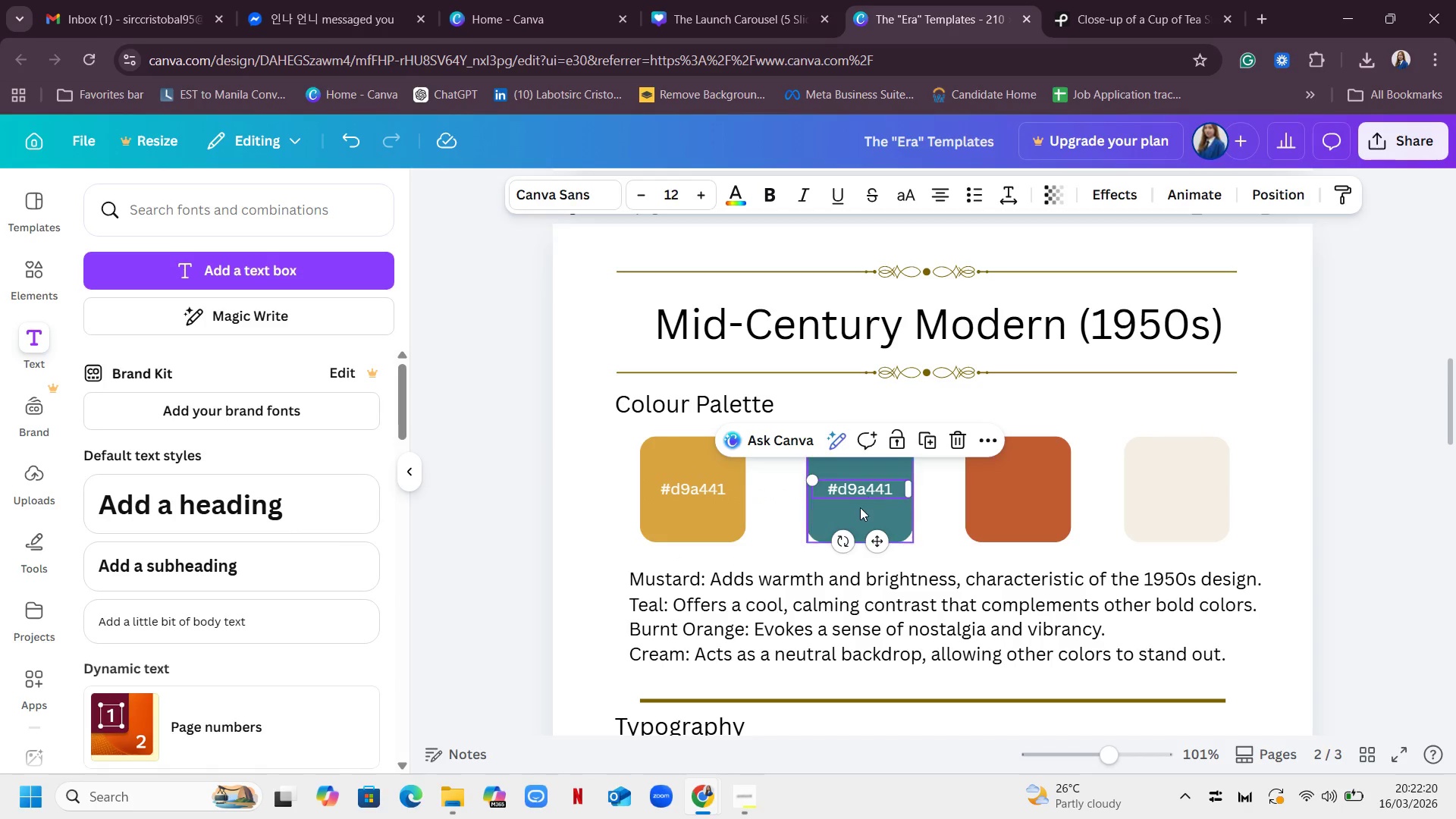 
left_click([830, 516])
 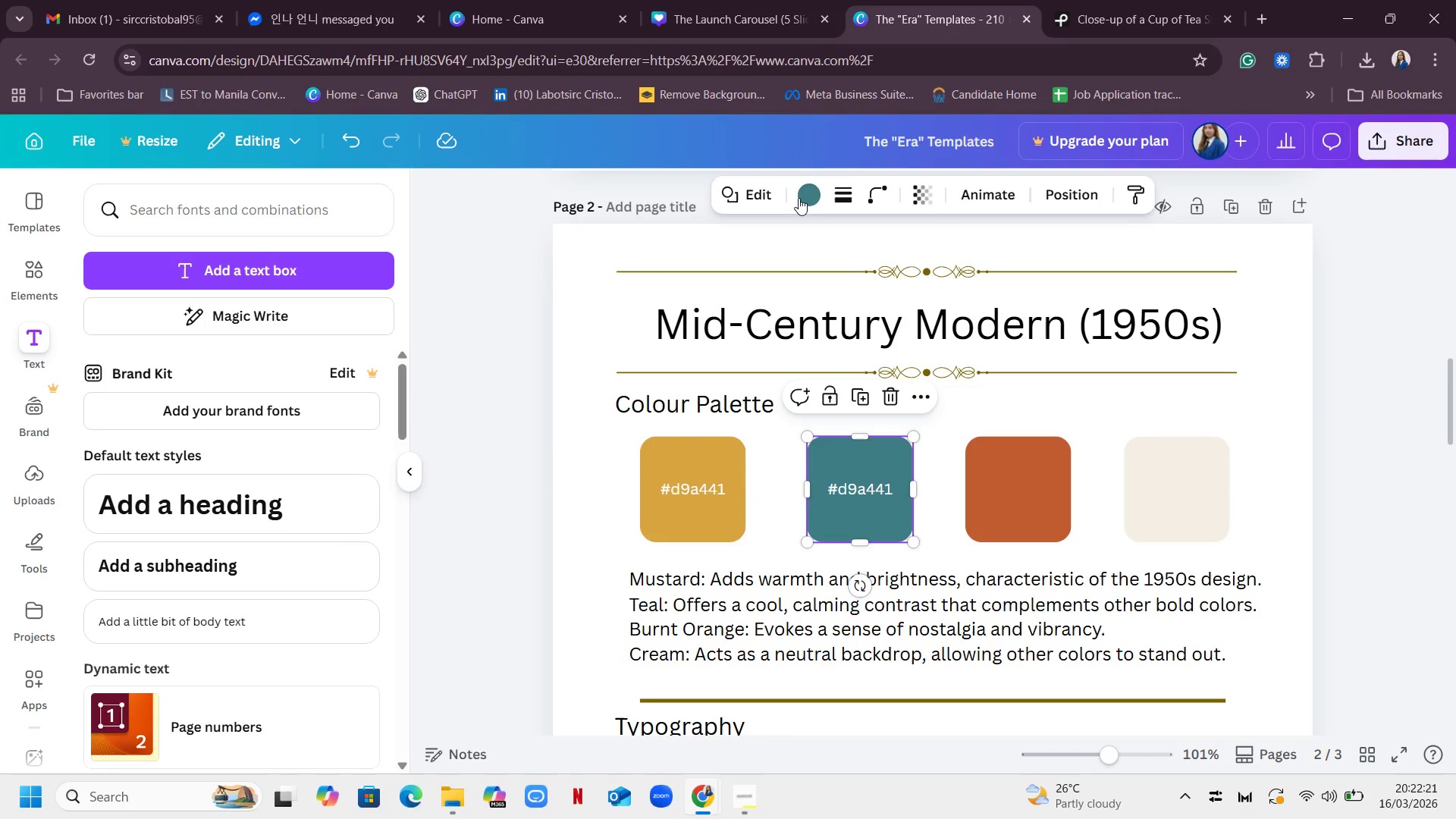 
left_click([811, 196])
 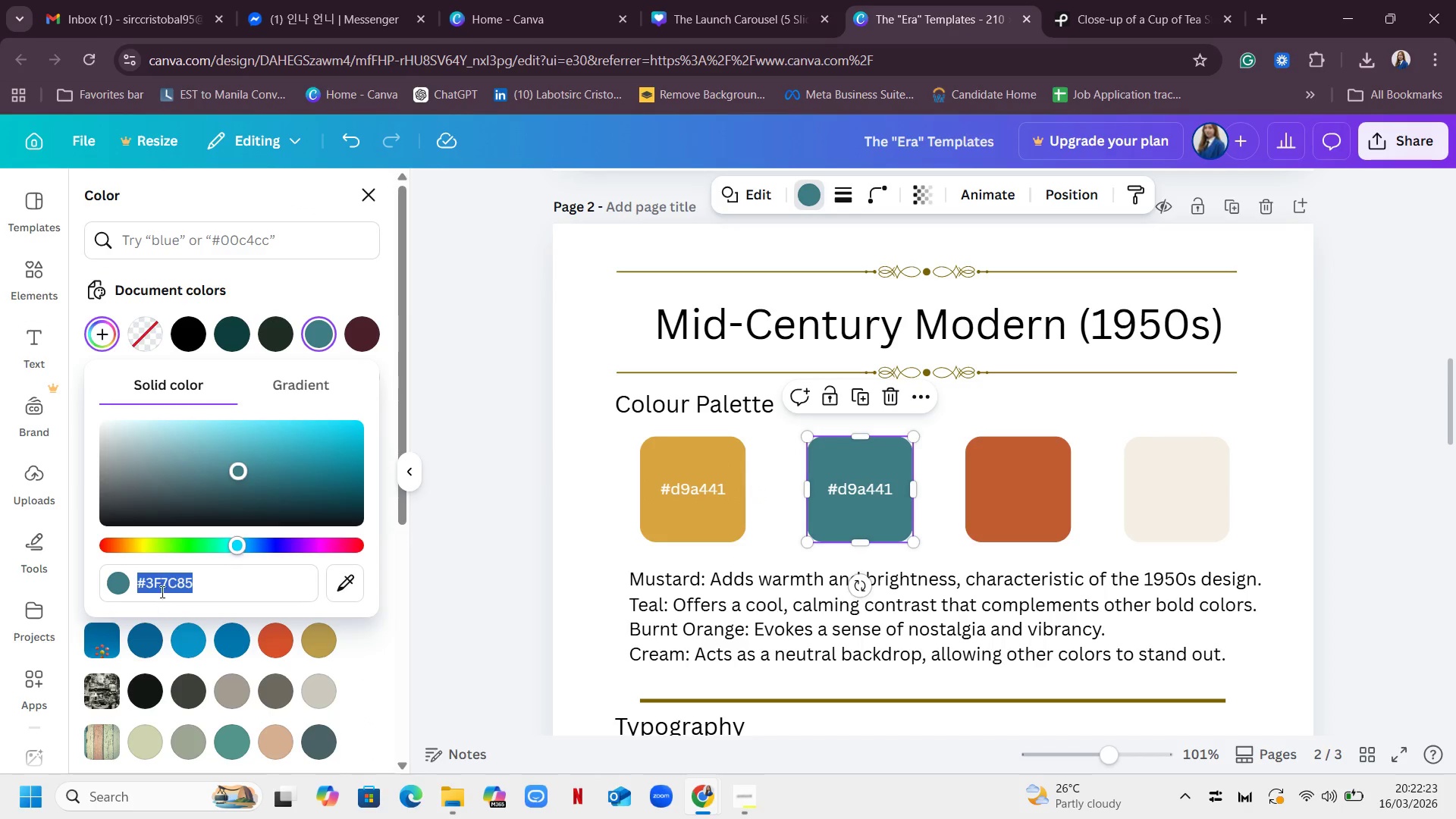 
double_click([165, 585])
 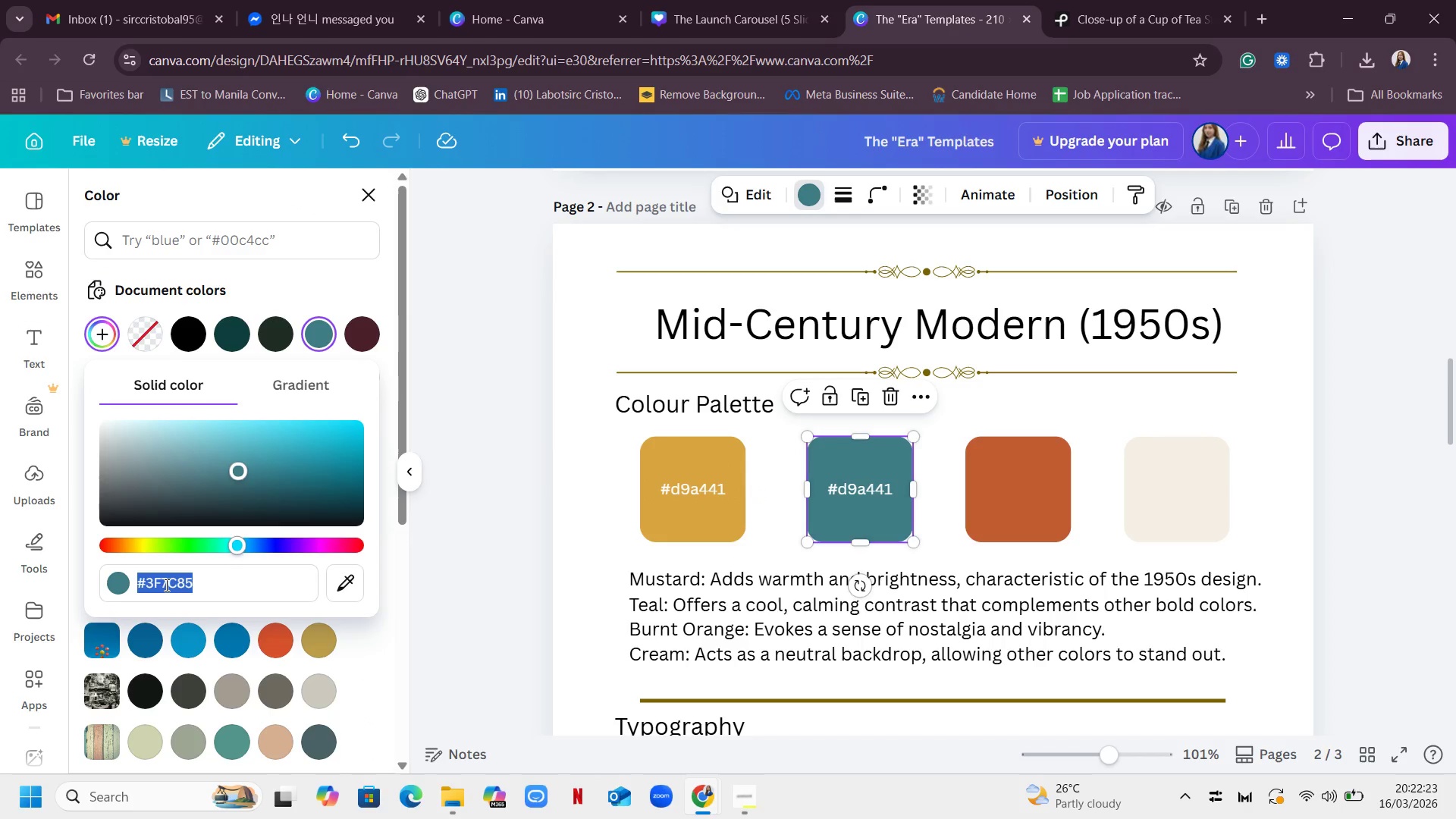 
triple_click([165, 585])
 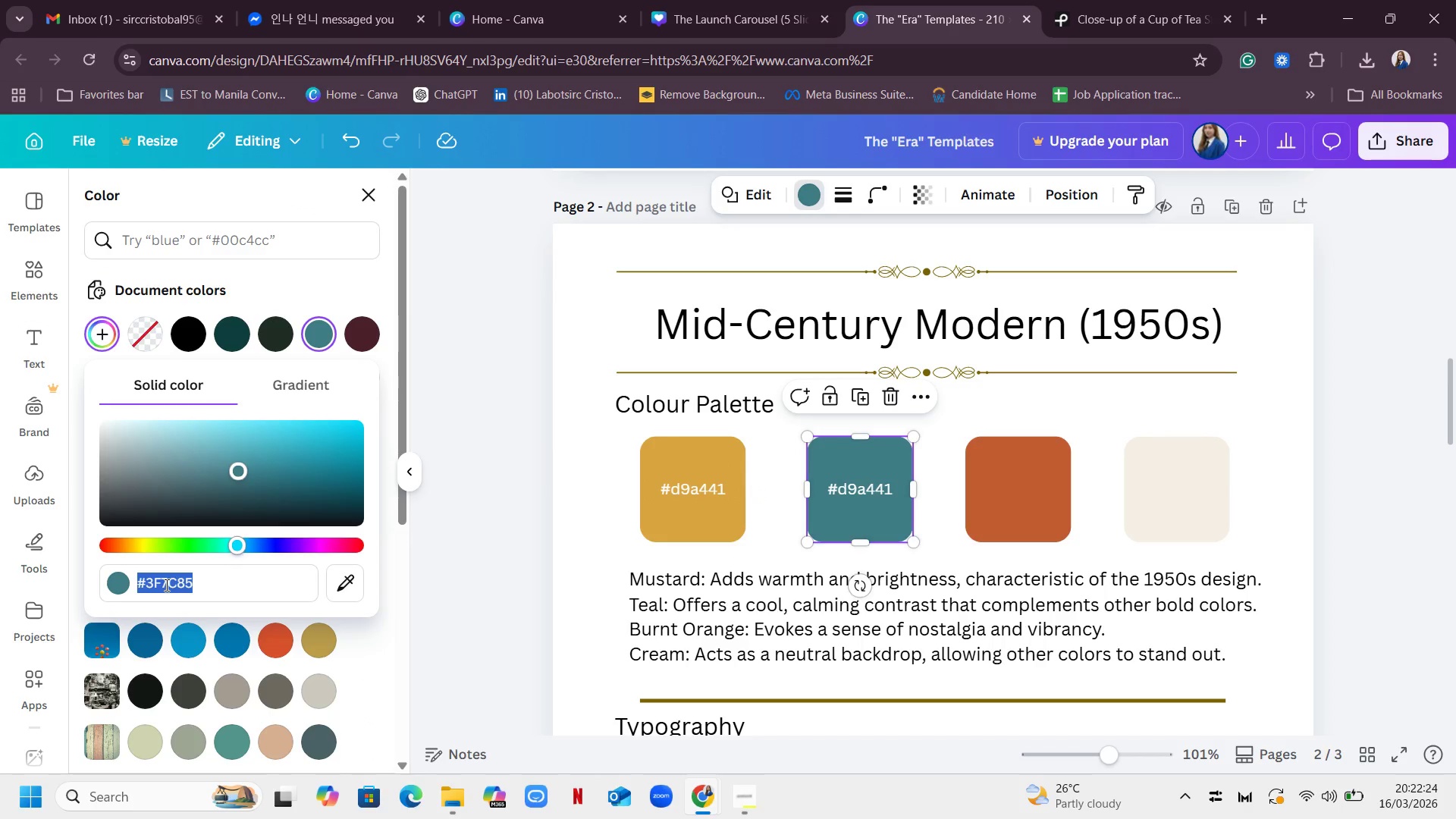 
key(Control+C)
 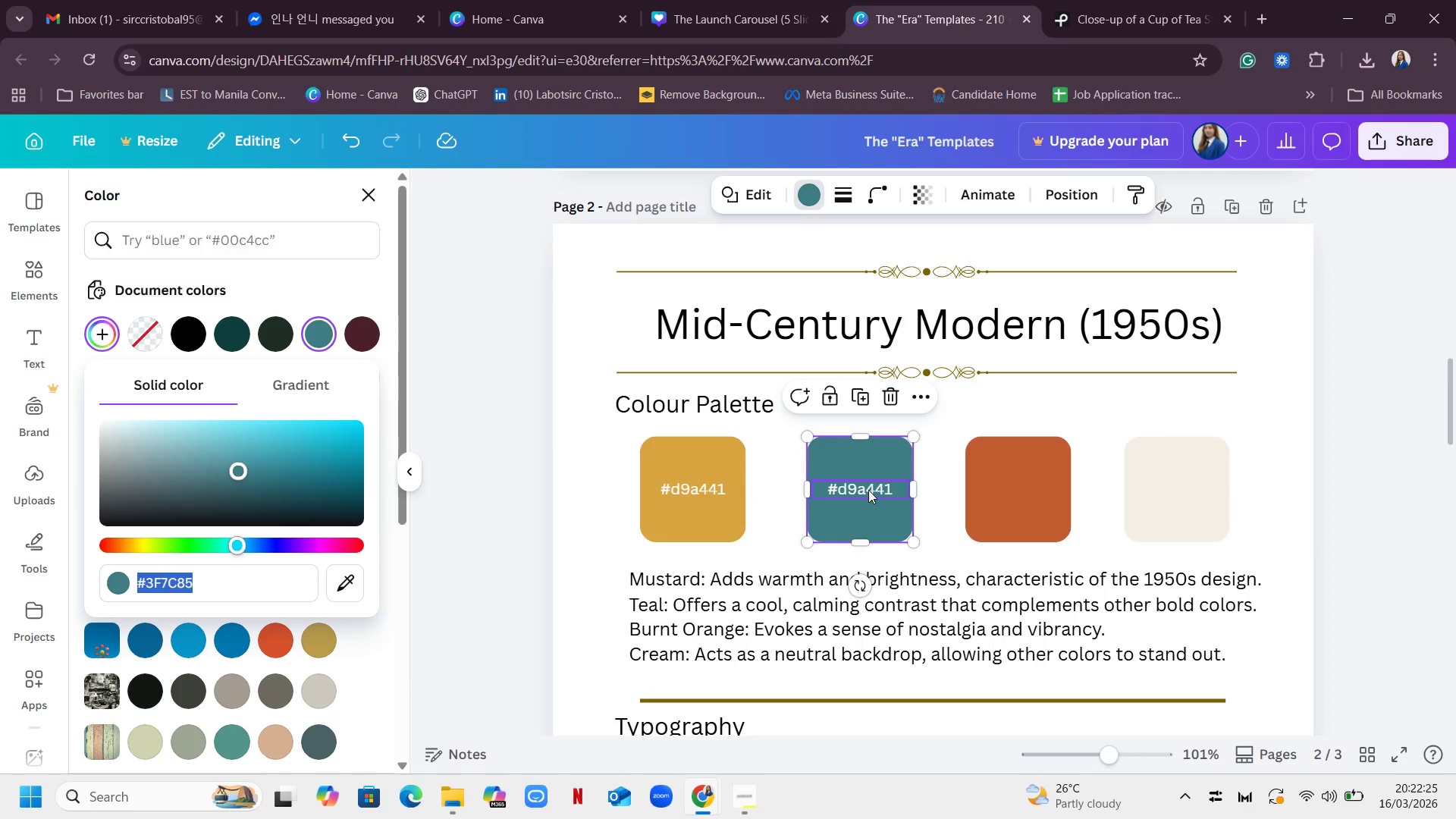 
double_click([866, 486])
 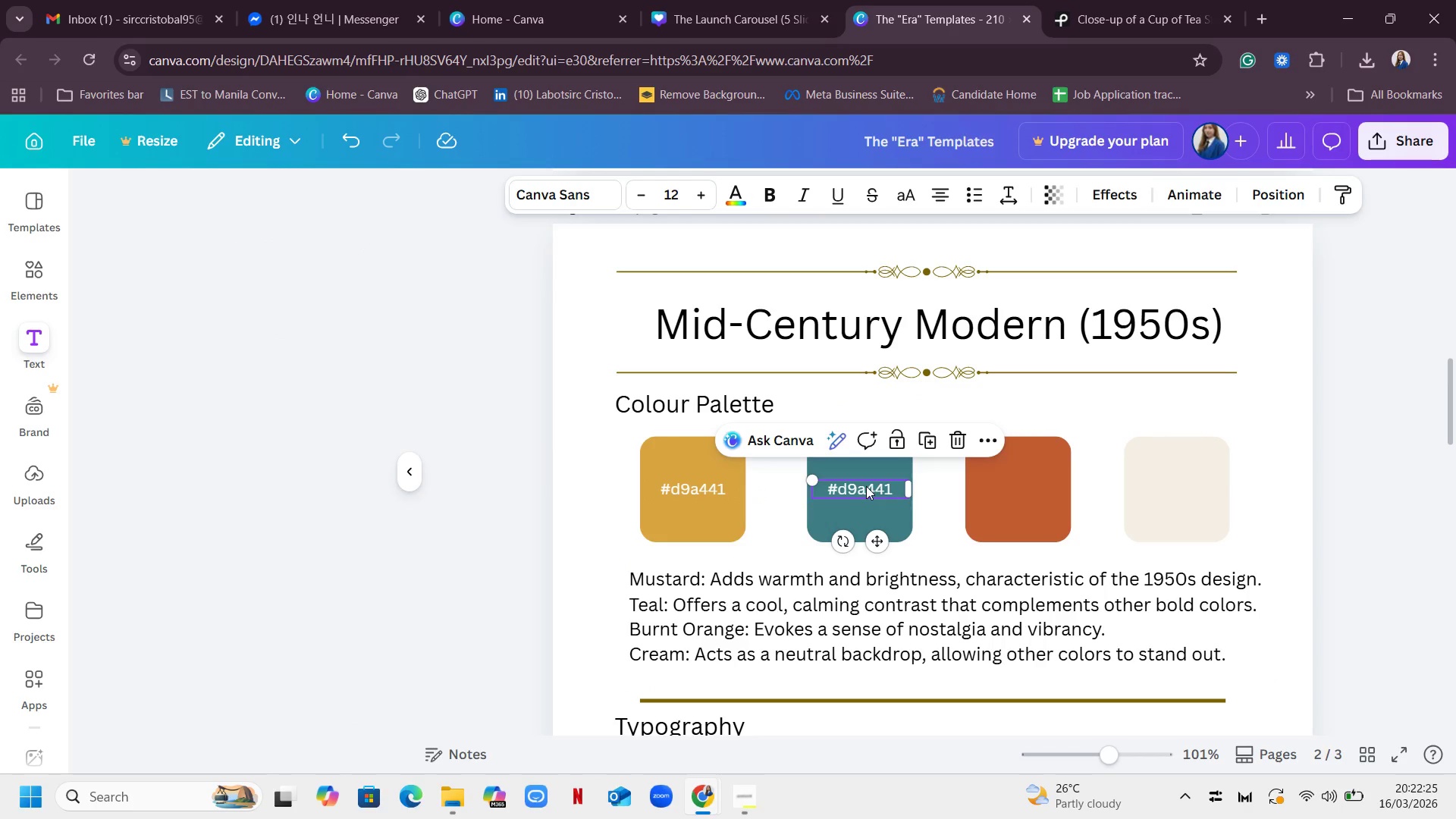 
triple_click([866, 486])
 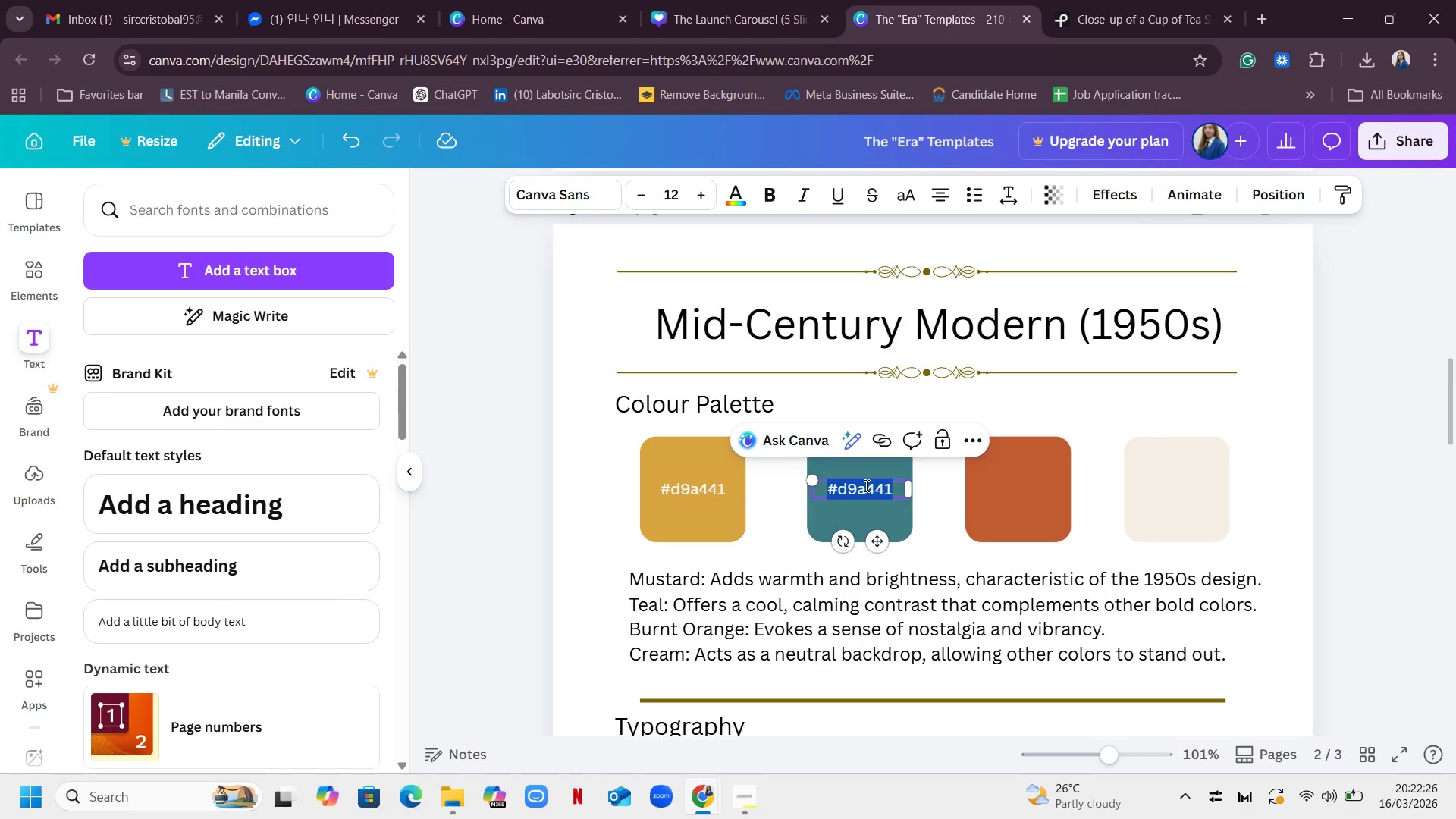 
key(Control+V)
 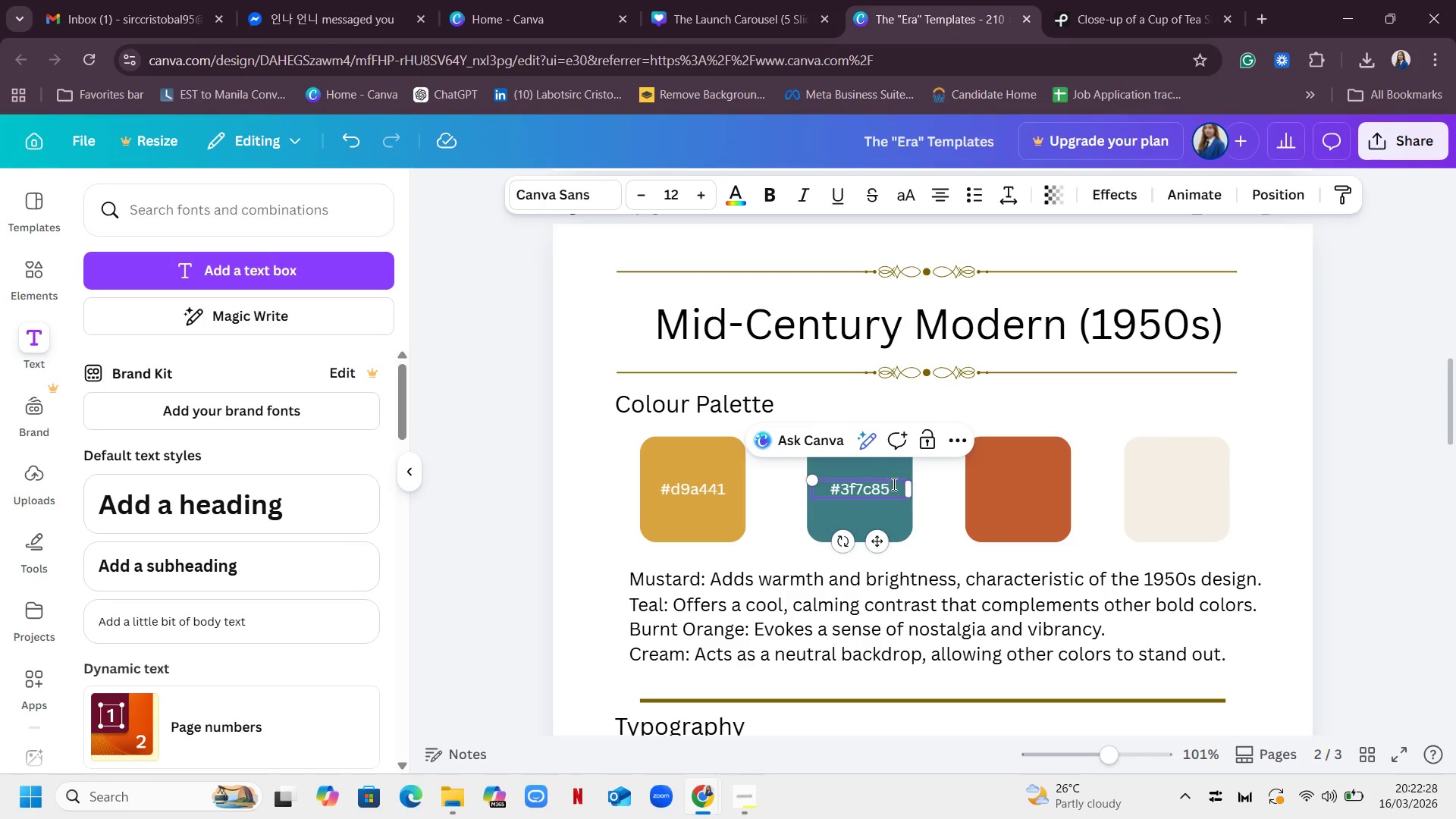 
left_click([933, 524])
 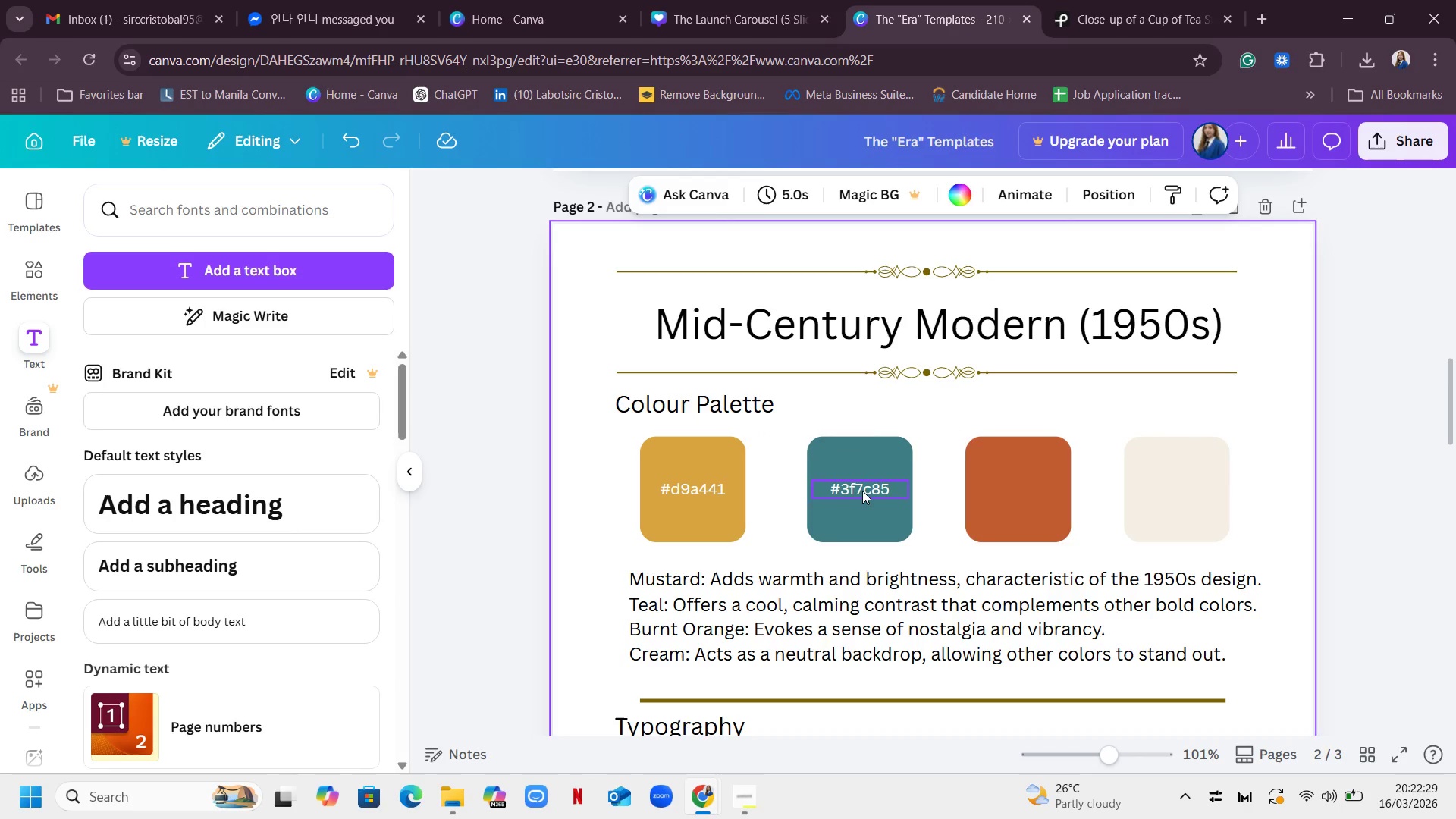 
left_click([861, 491])
 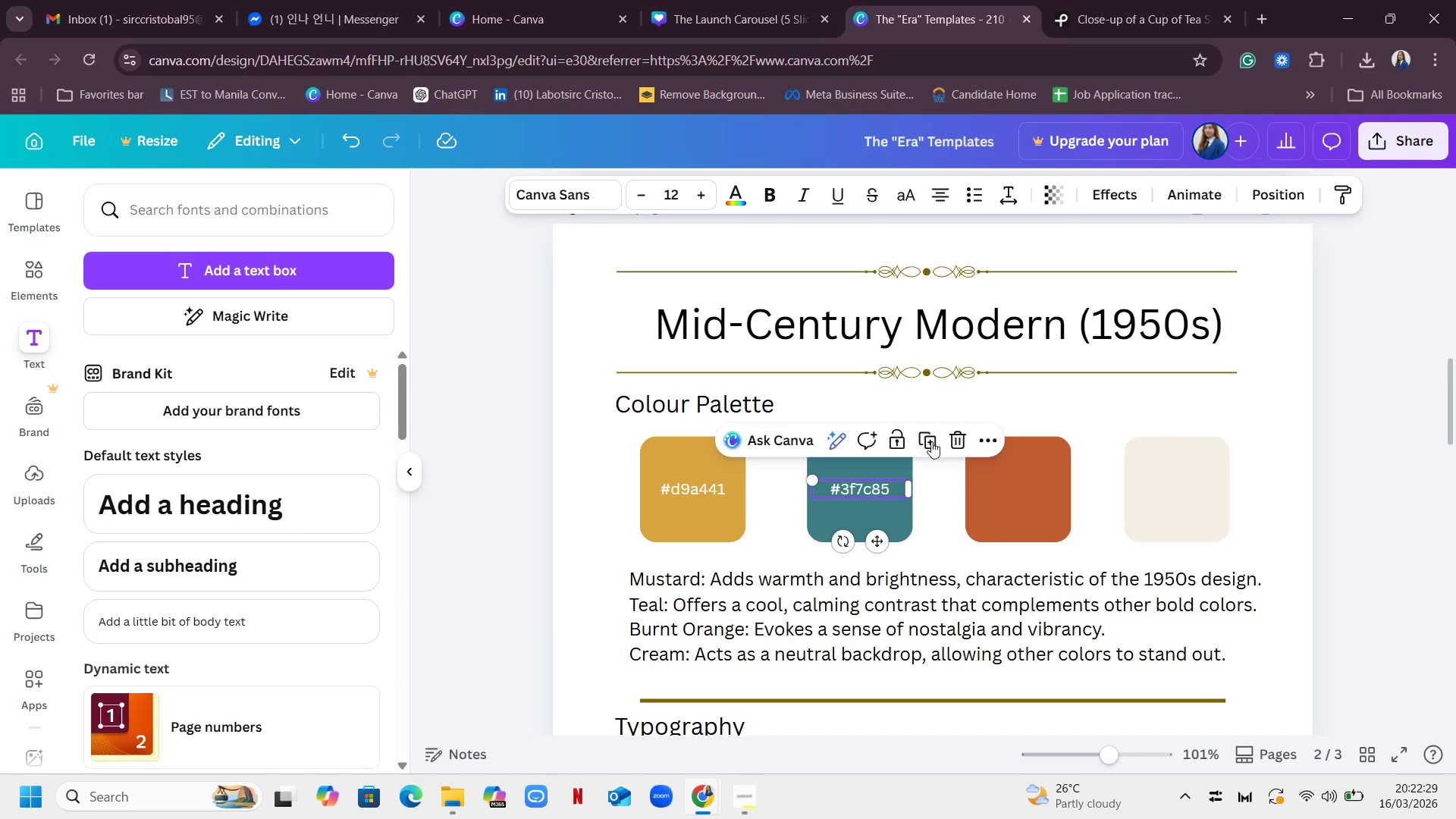 
left_click([932, 440])
 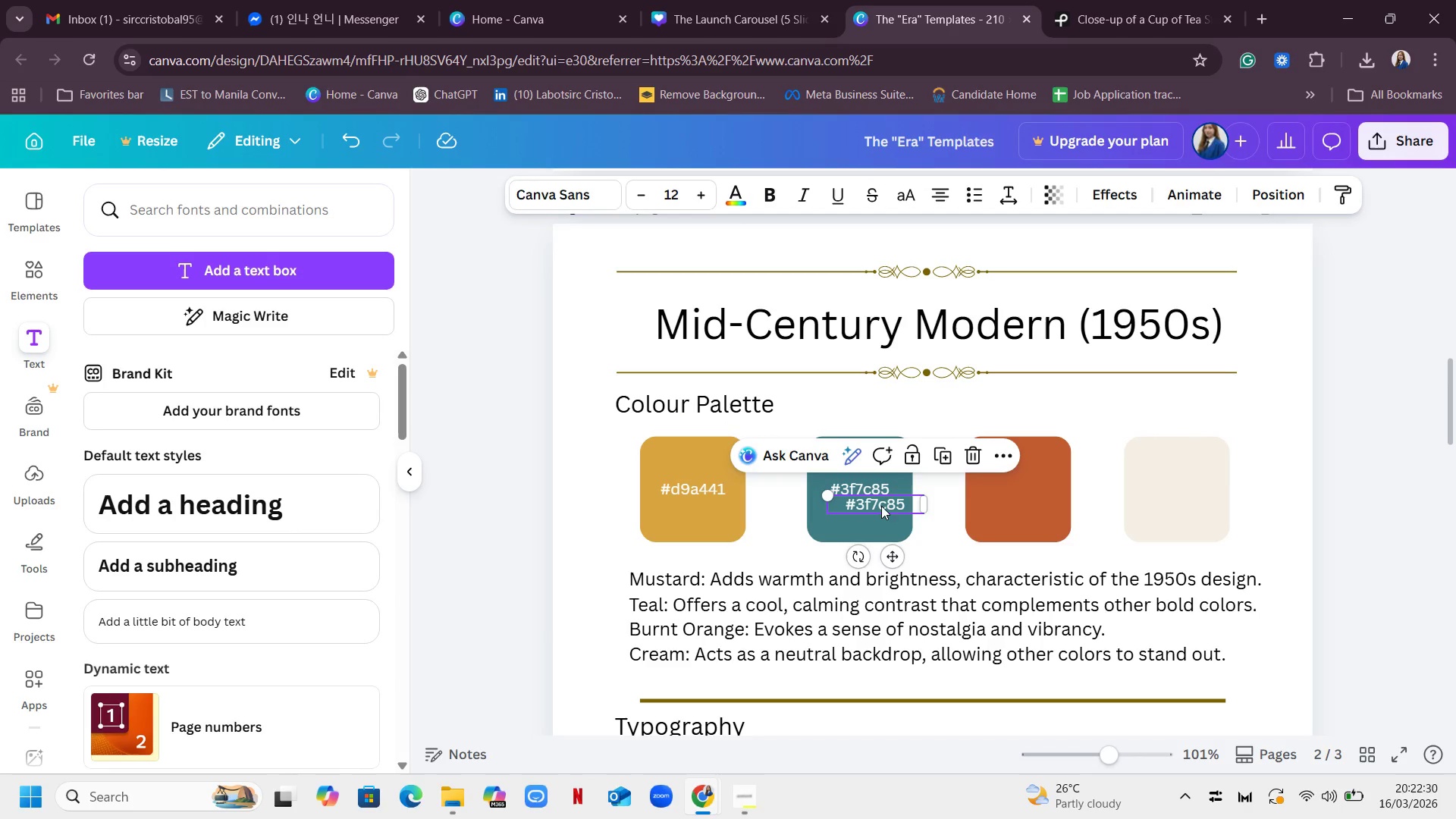 
left_click_drag(start_coordinate=[880, 507], to_coordinate=[1024, 492])
 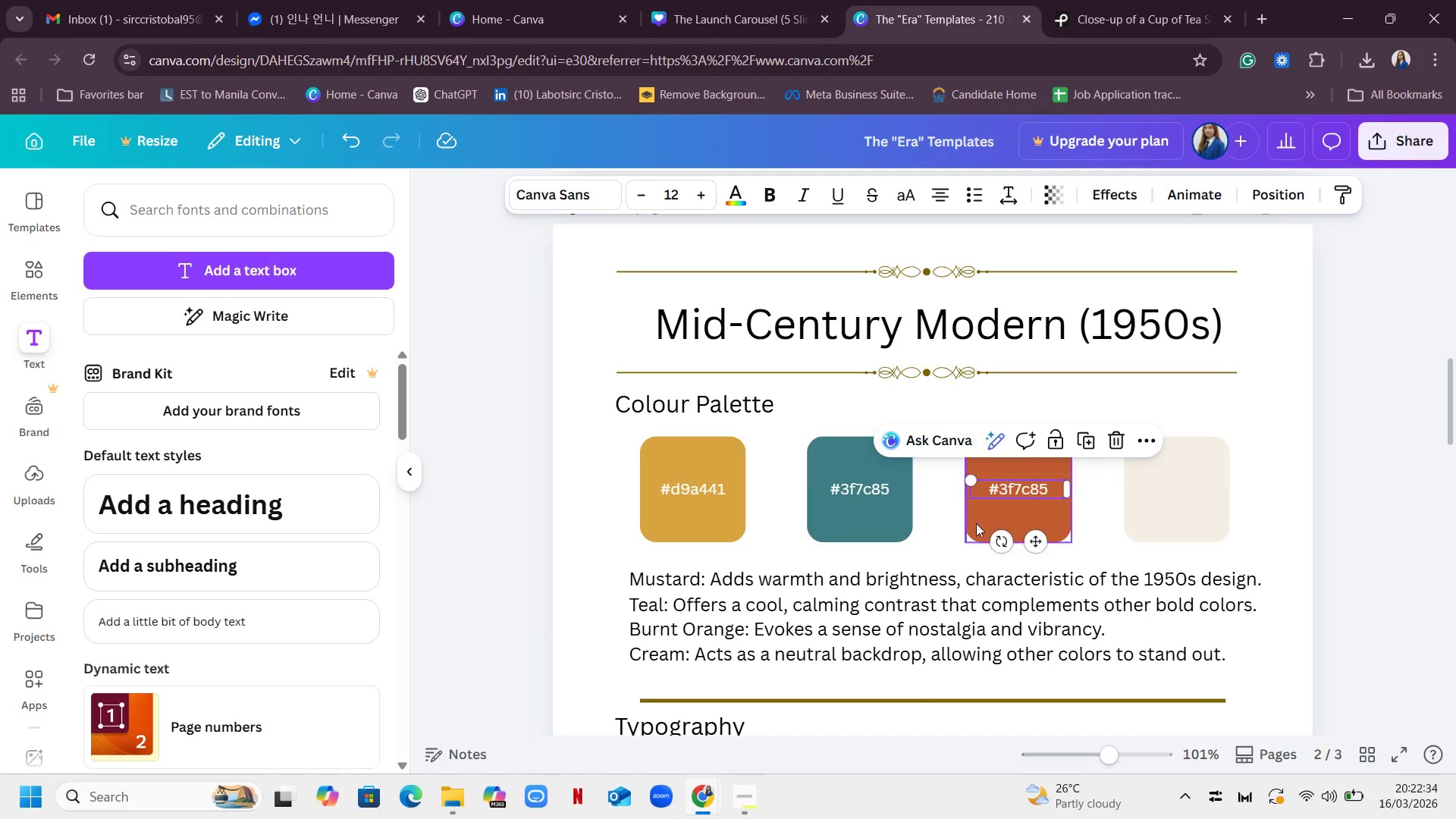 
left_click([976, 523])
 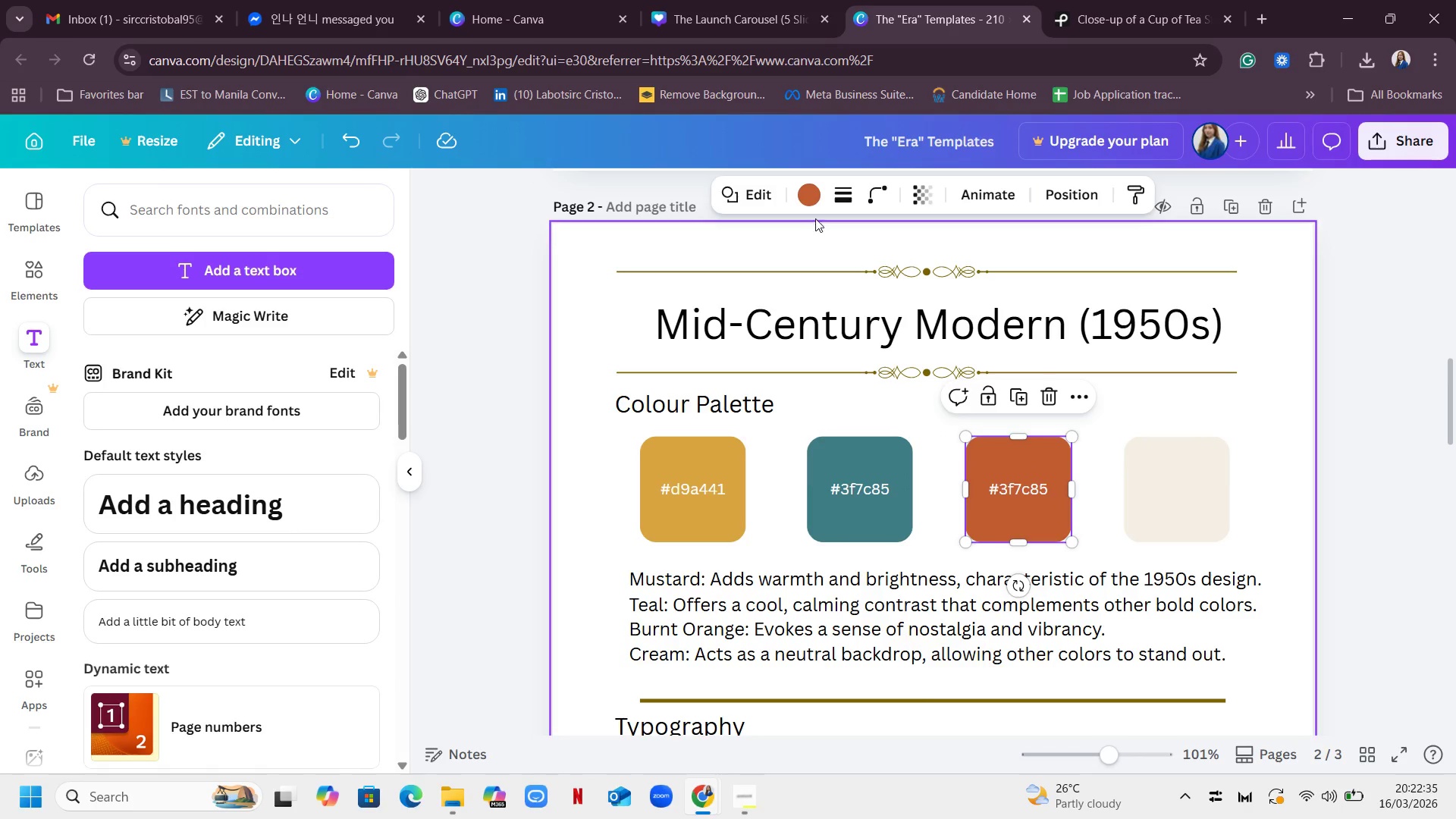 
left_click([804, 200])
 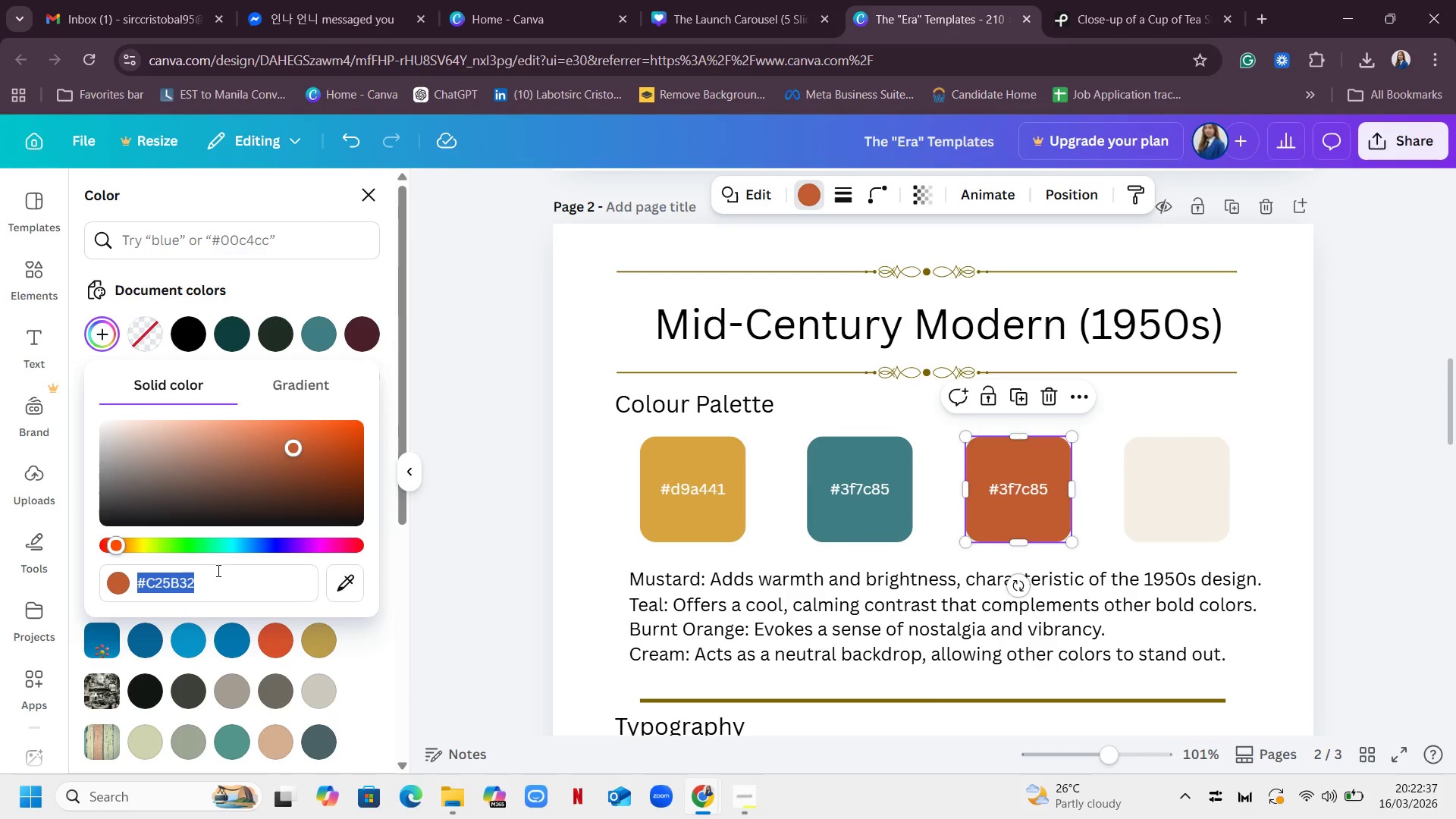 
double_click([177, 585])
 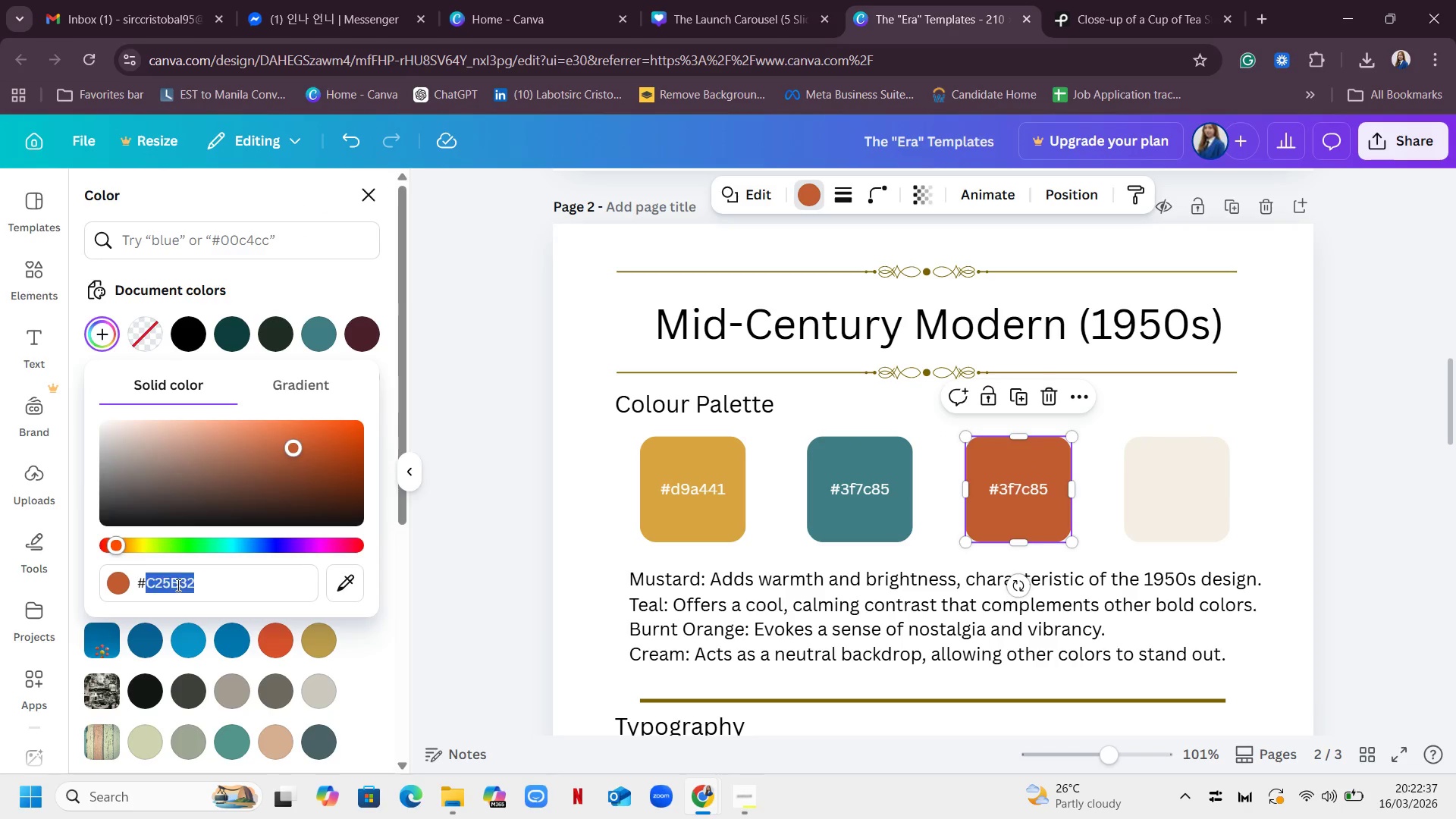 
triple_click([177, 585])
 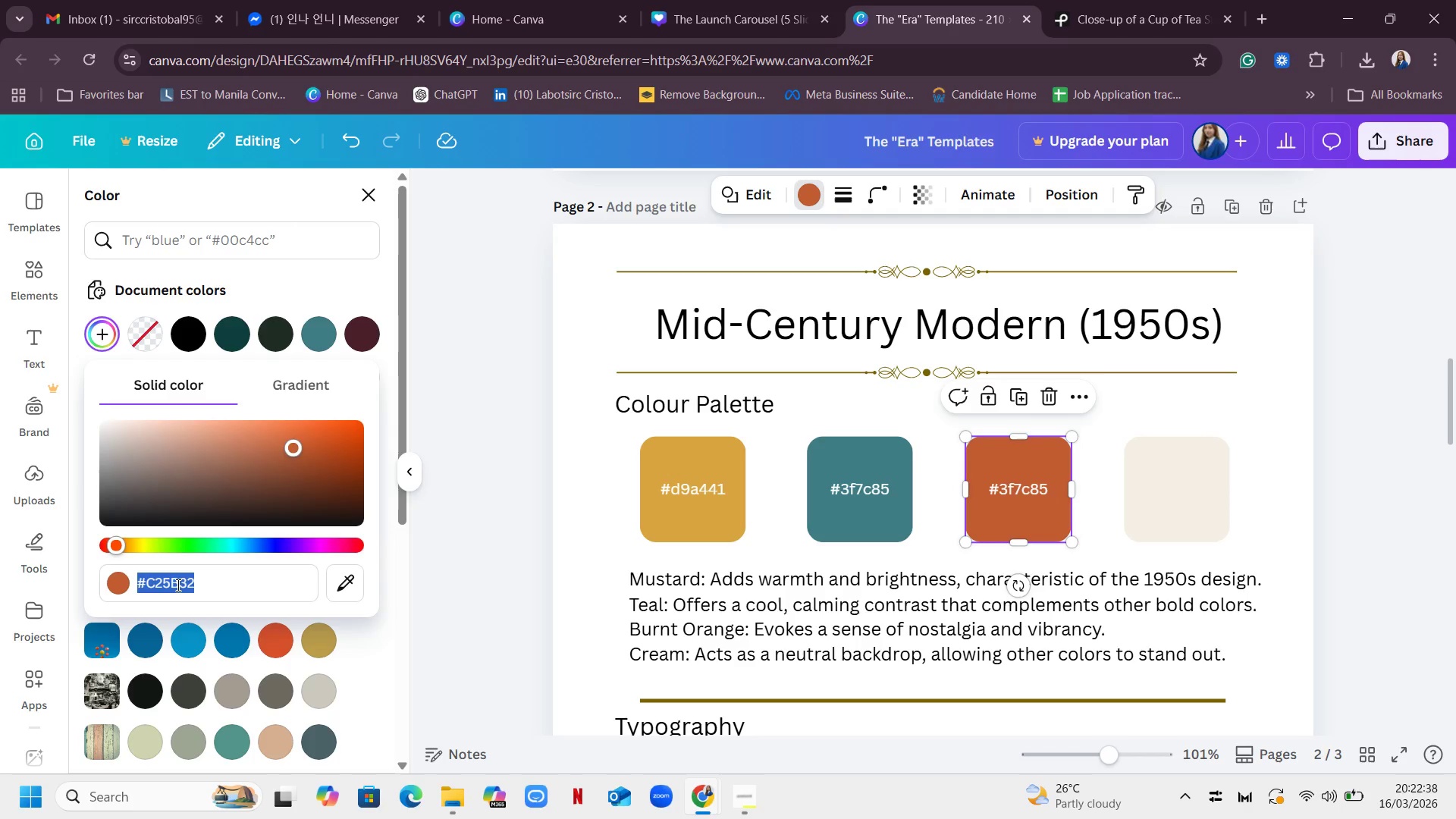 
key(Control+C)
 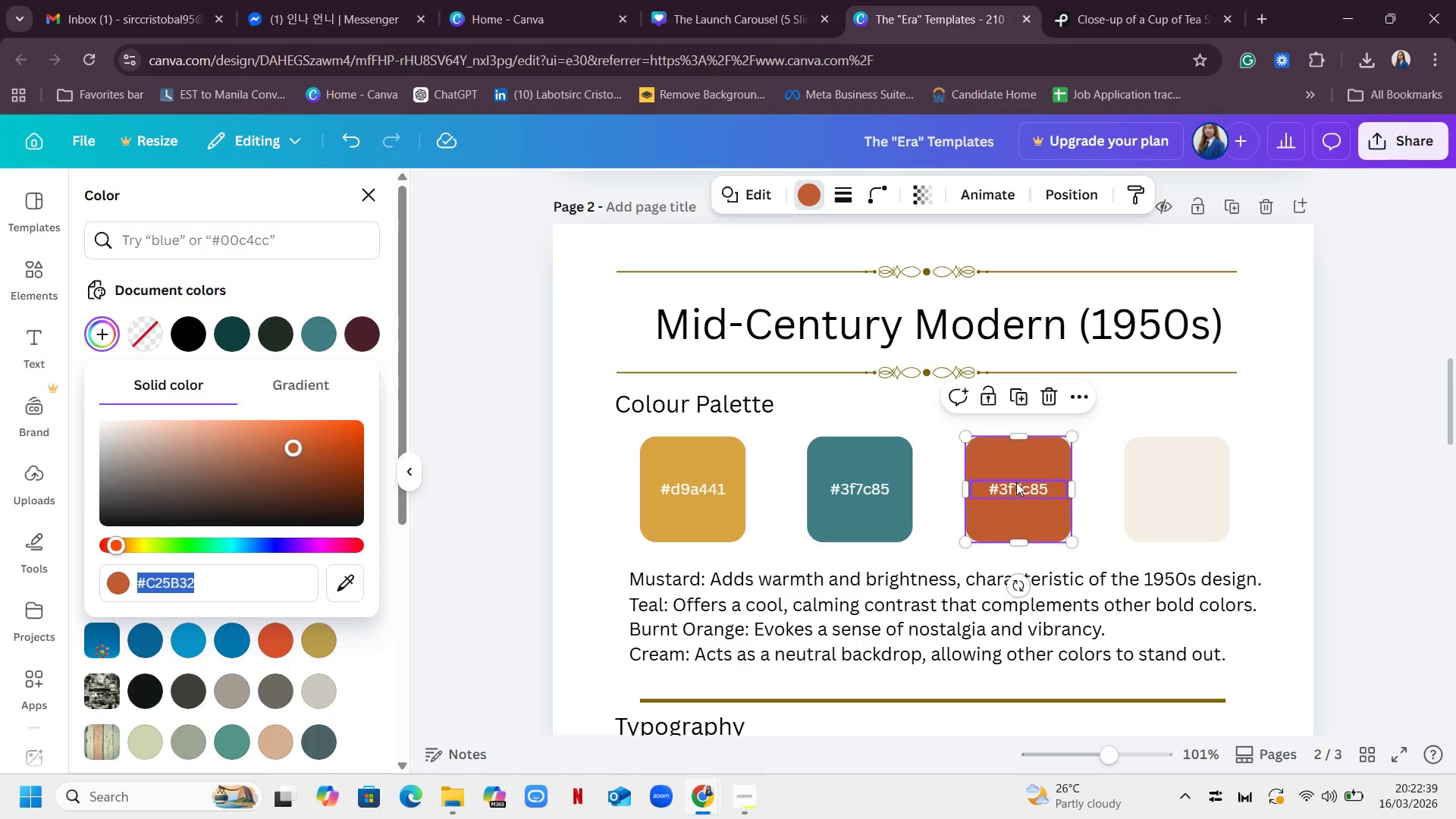 
double_click([1016, 482])
 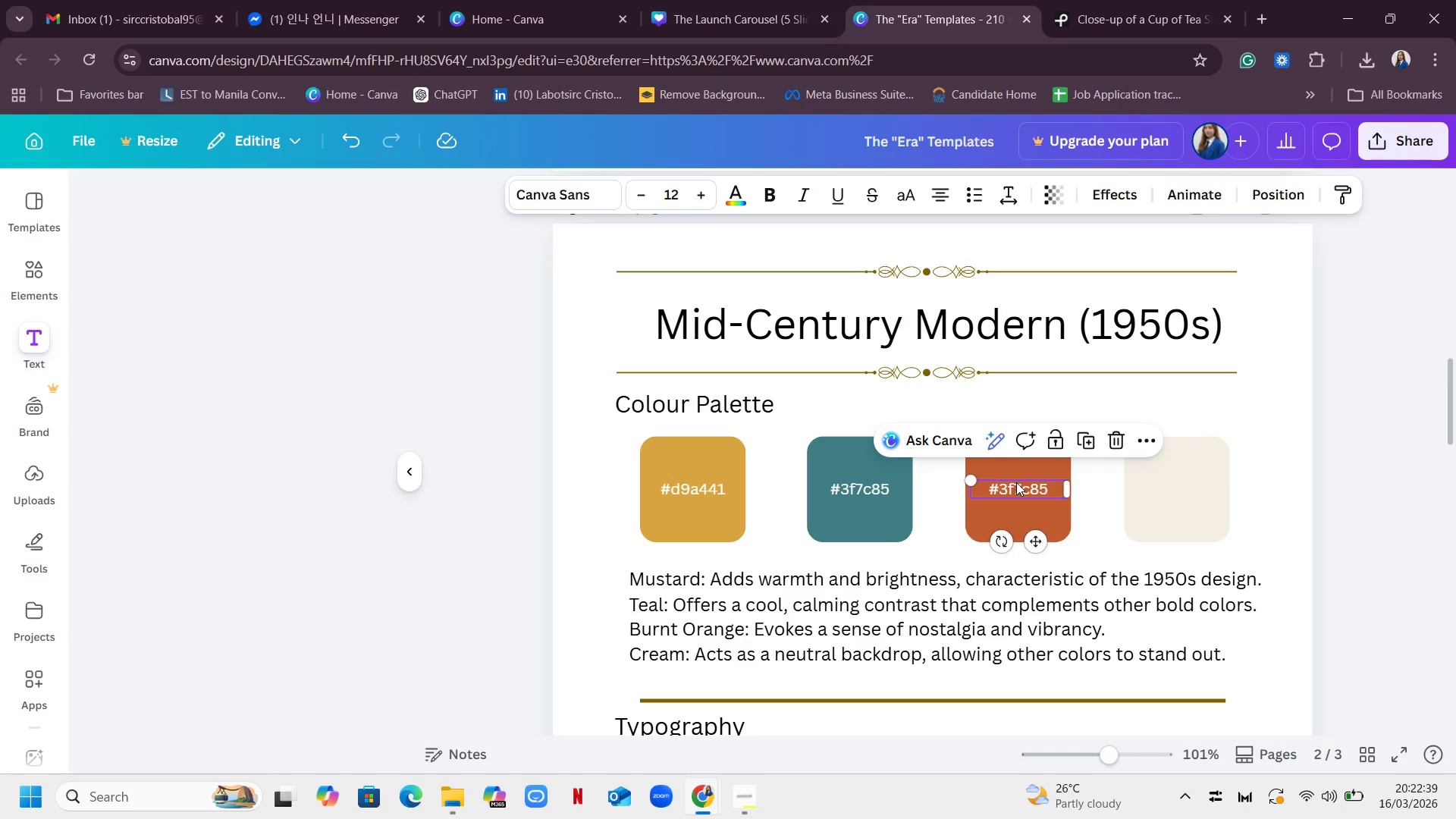 
triple_click([1016, 482])
 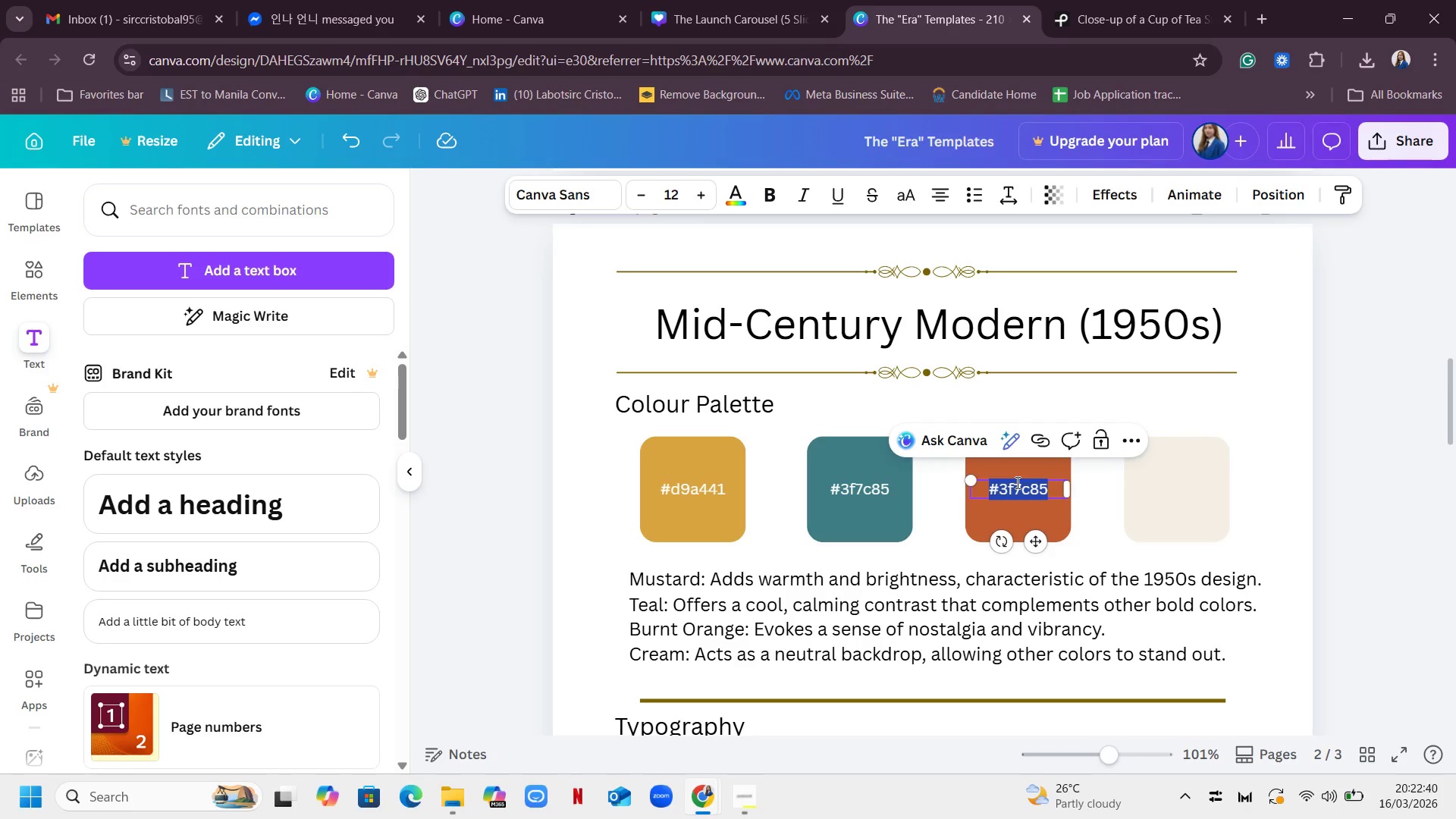 
key(Control+C)
 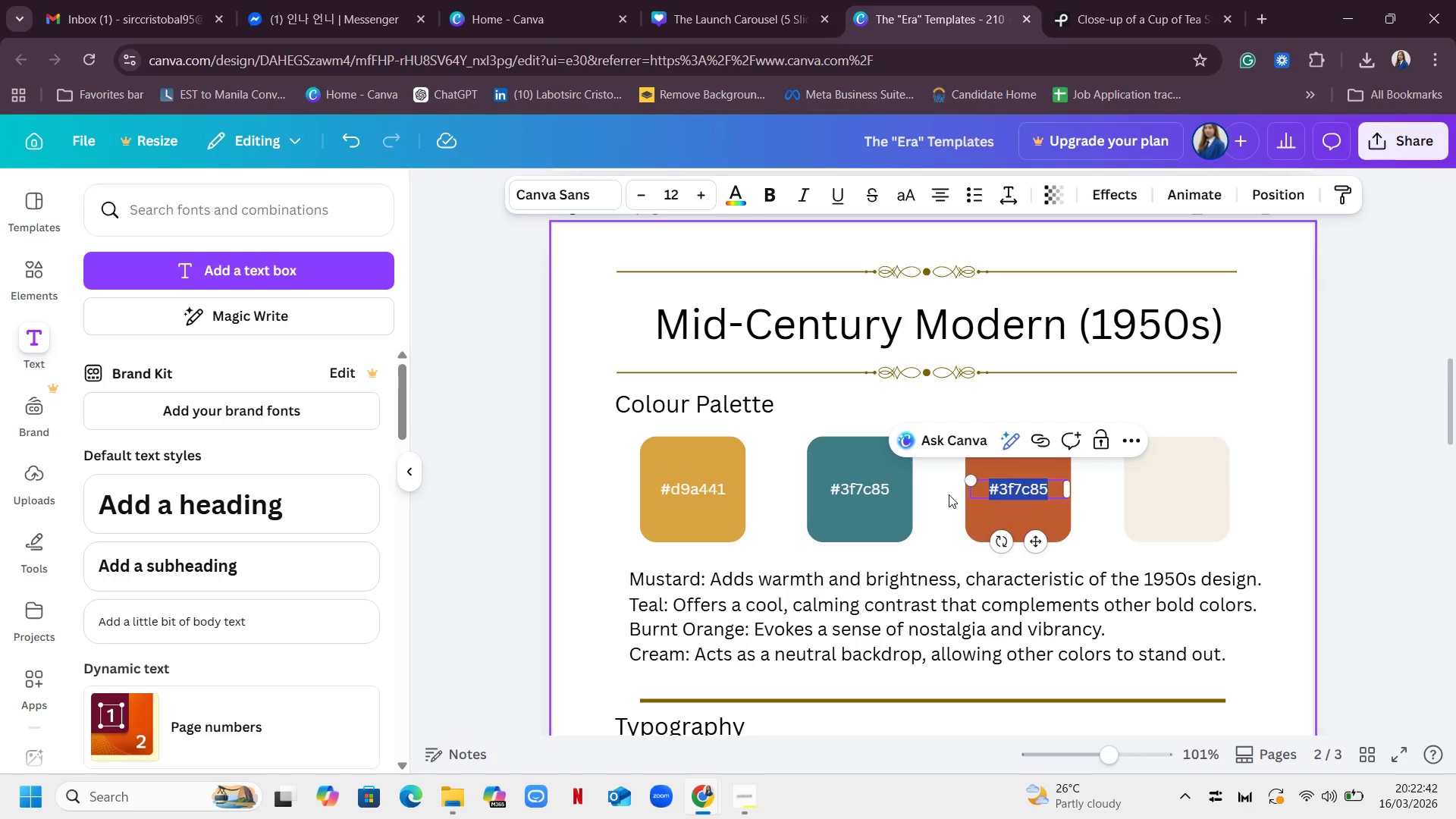 
left_click([975, 522])
 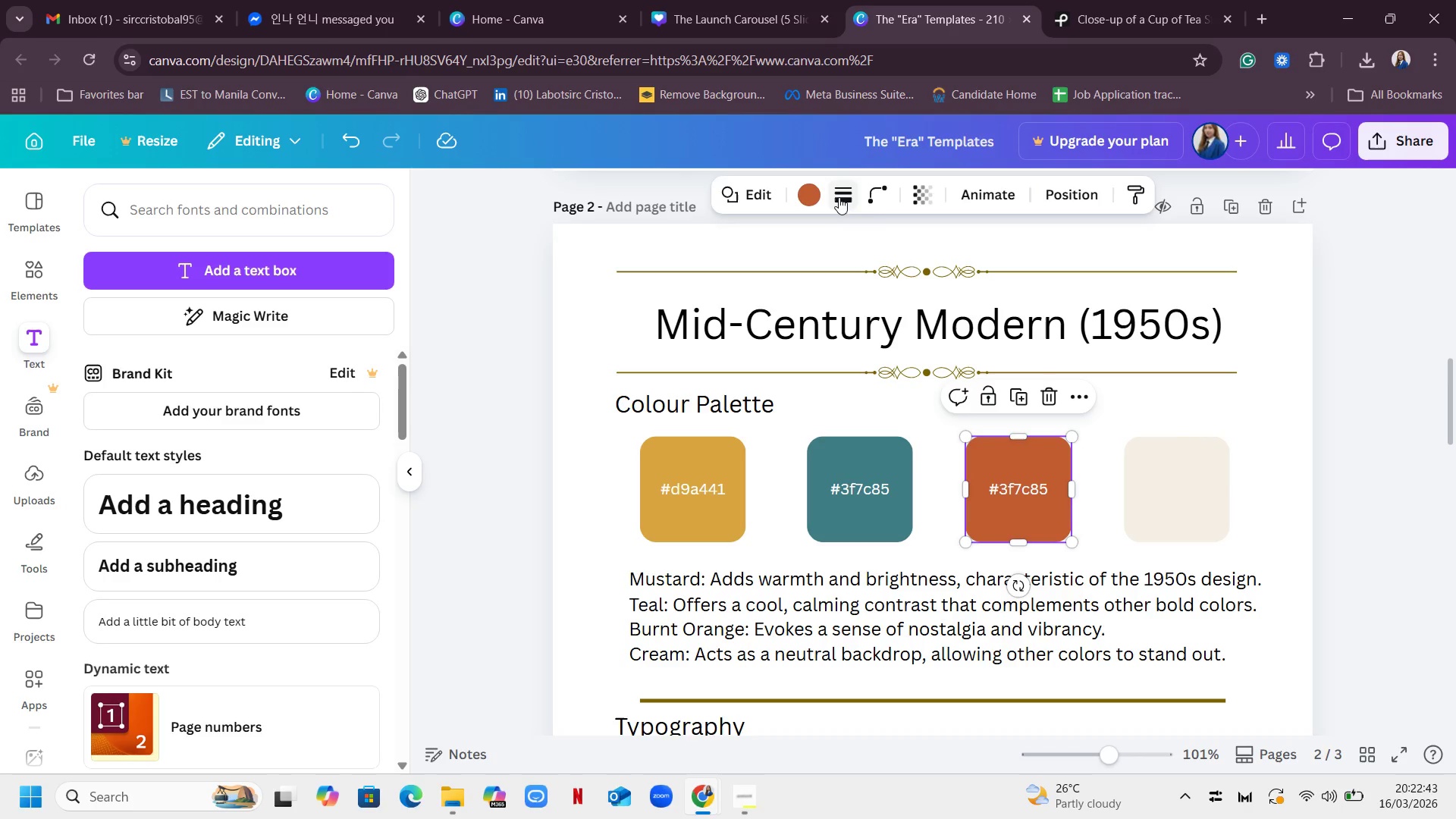 
left_click([800, 196])
 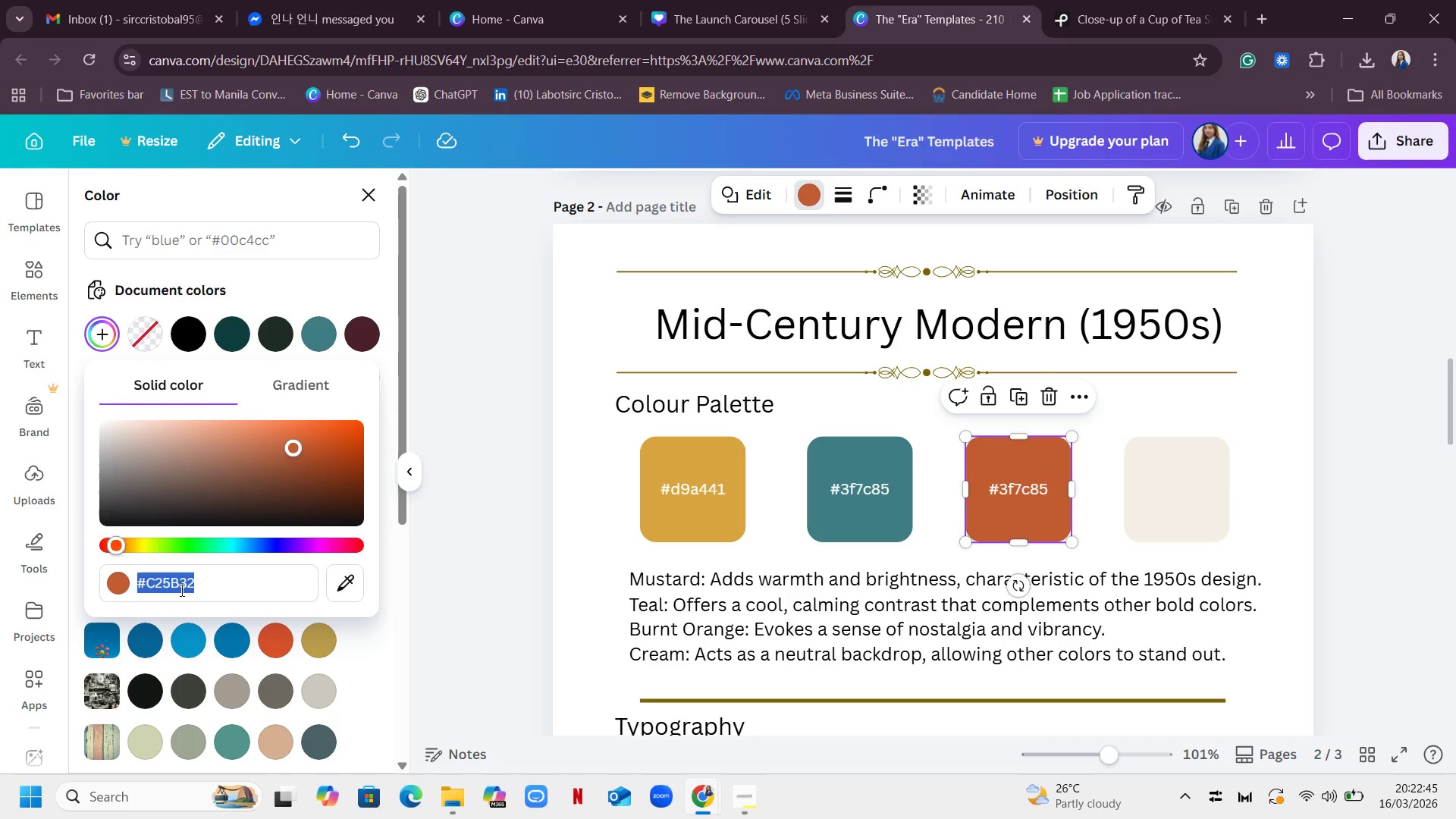 
double_click([180, 590])
 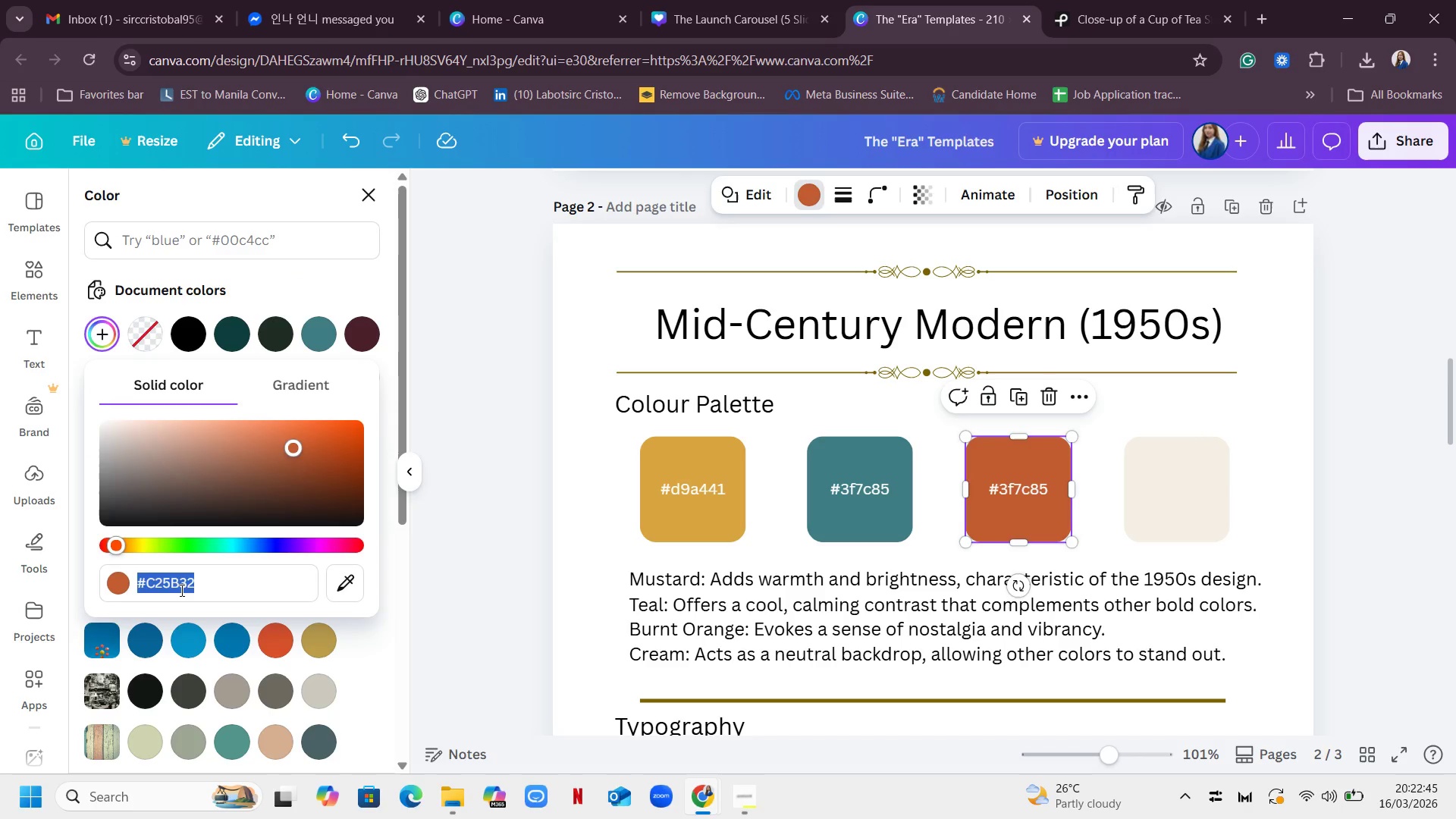 
triple_click([180, 590])
 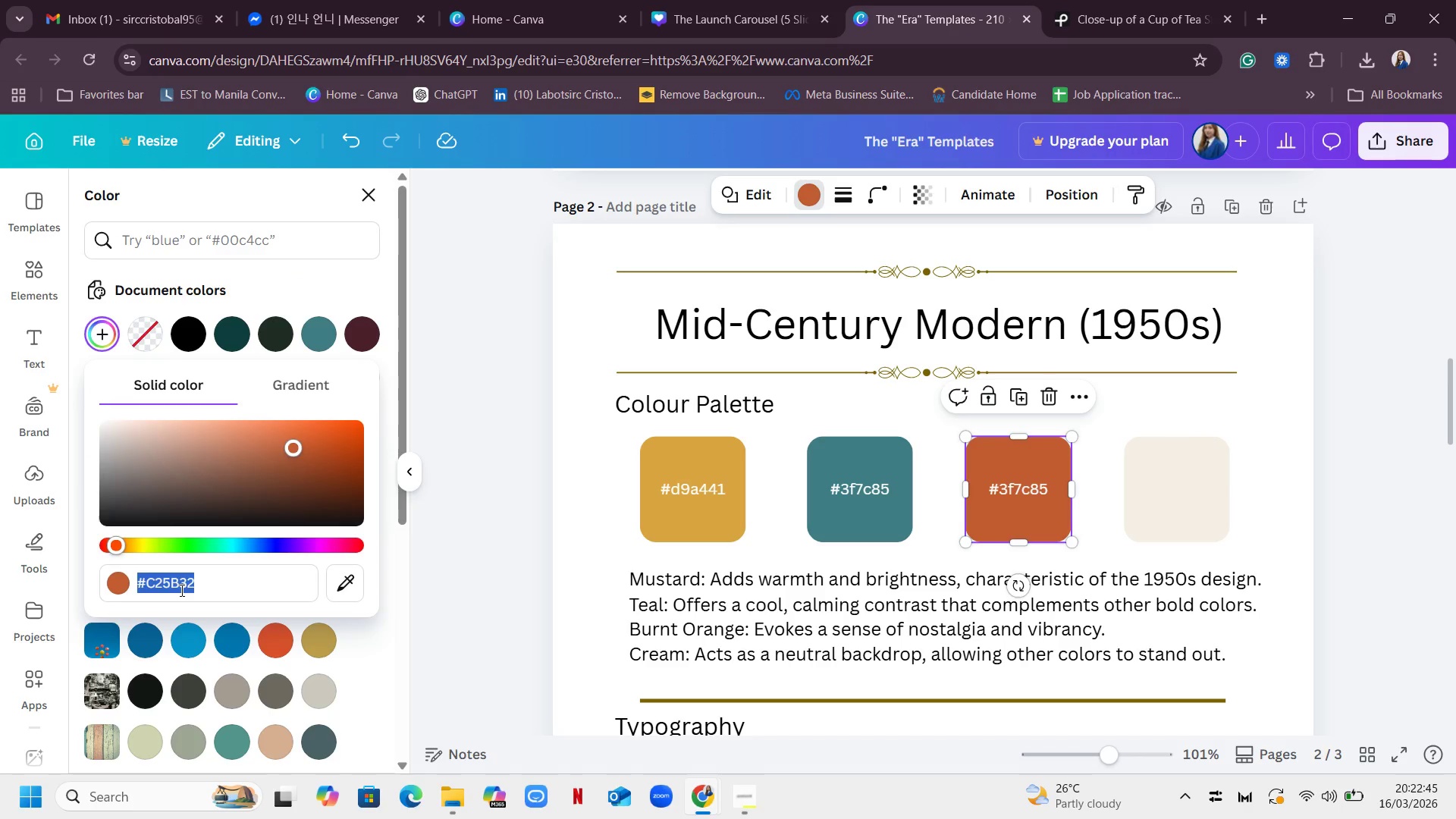 
key(Control+C)
 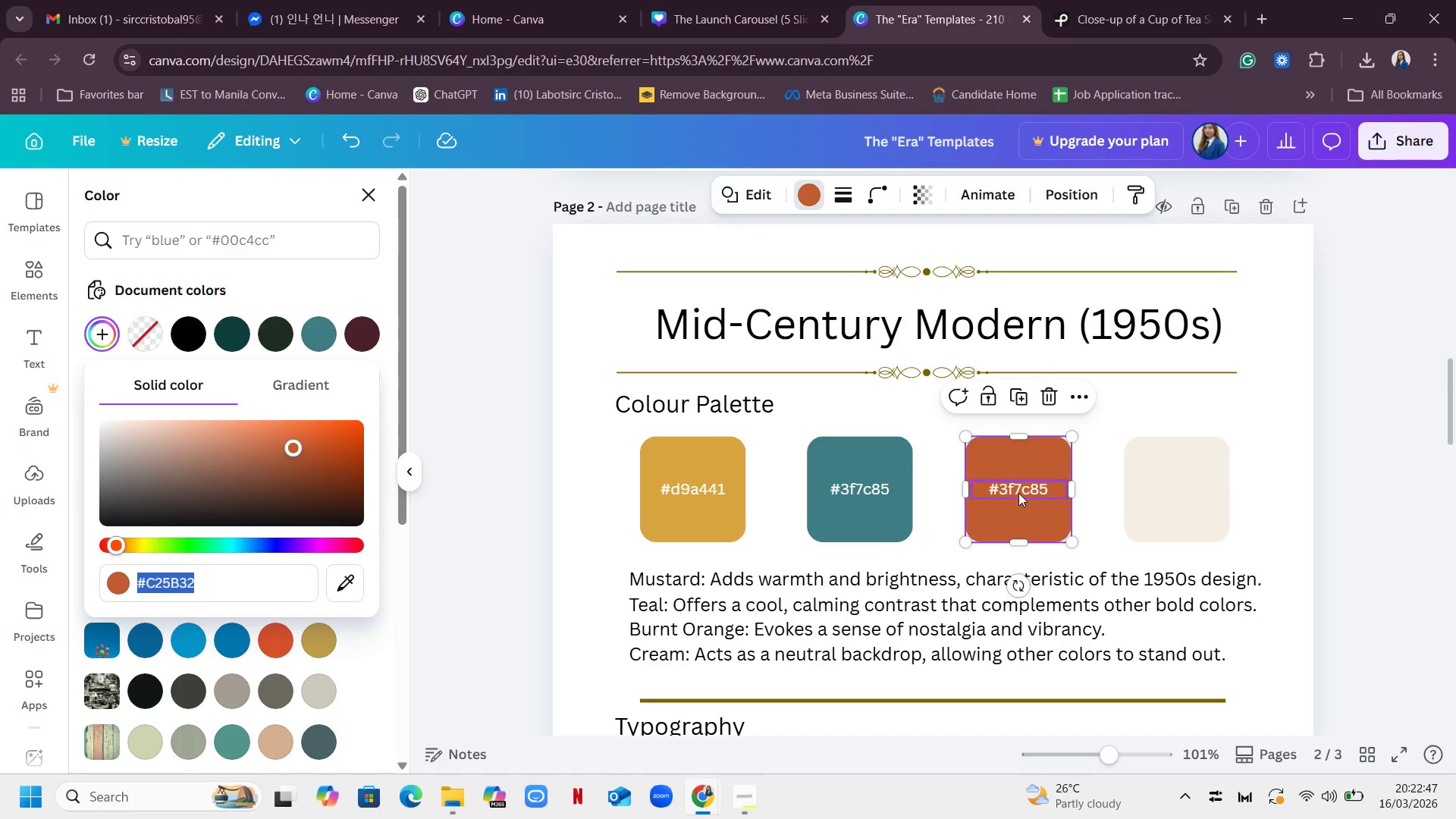 
double_click([1015, 489])
 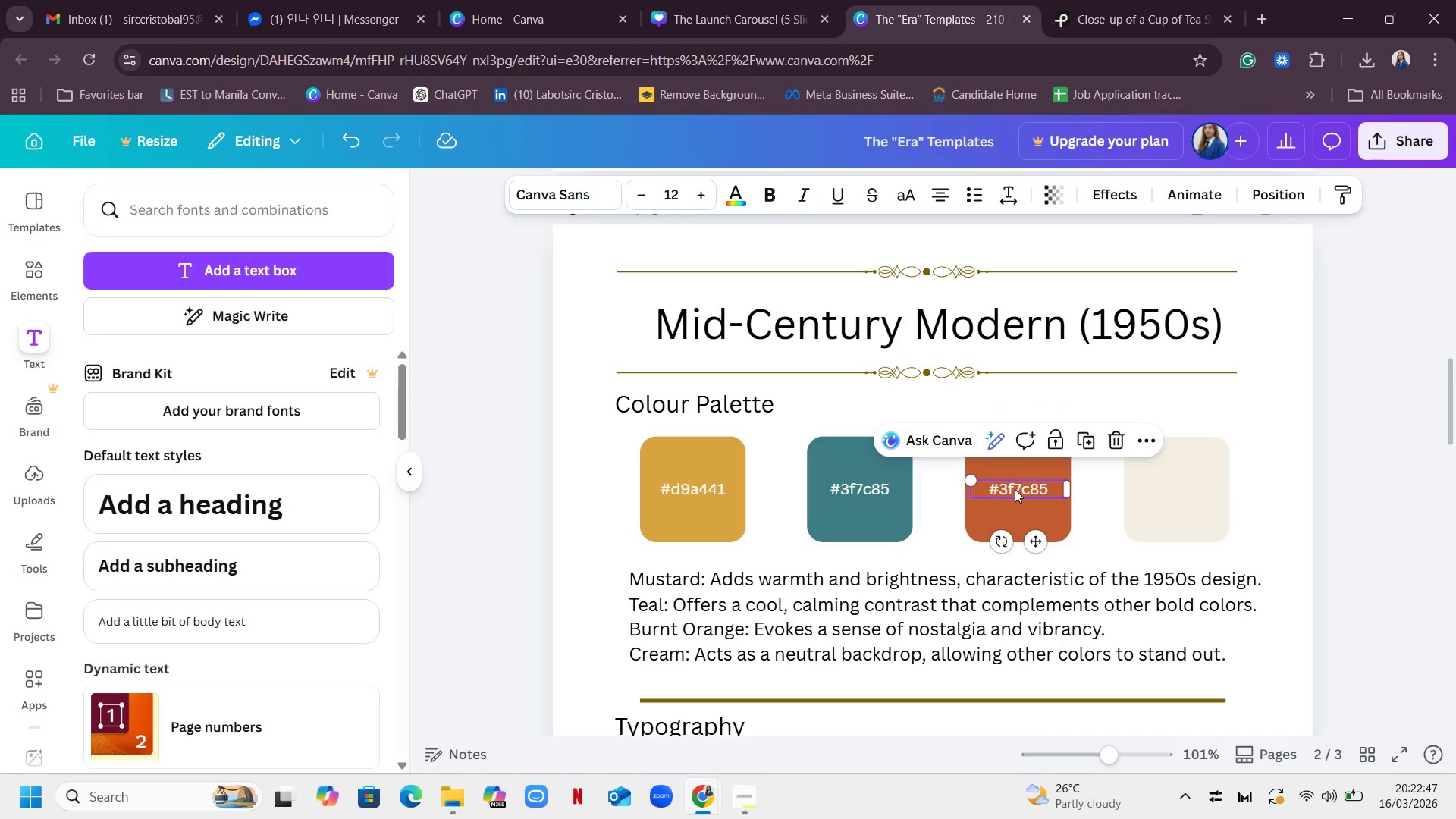 
triple_click([1015, 489])
 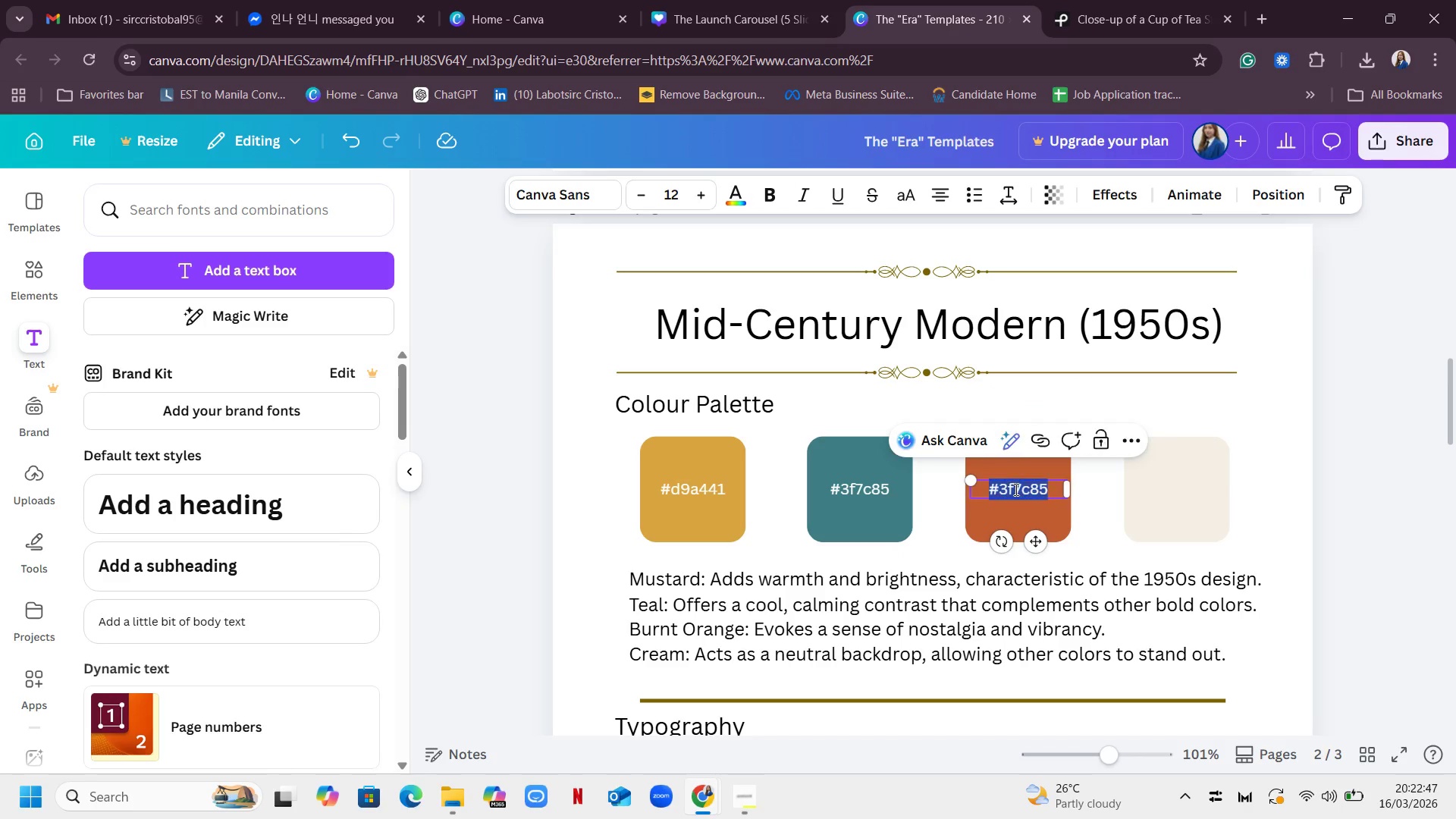 
triple_click([1015, 489])
 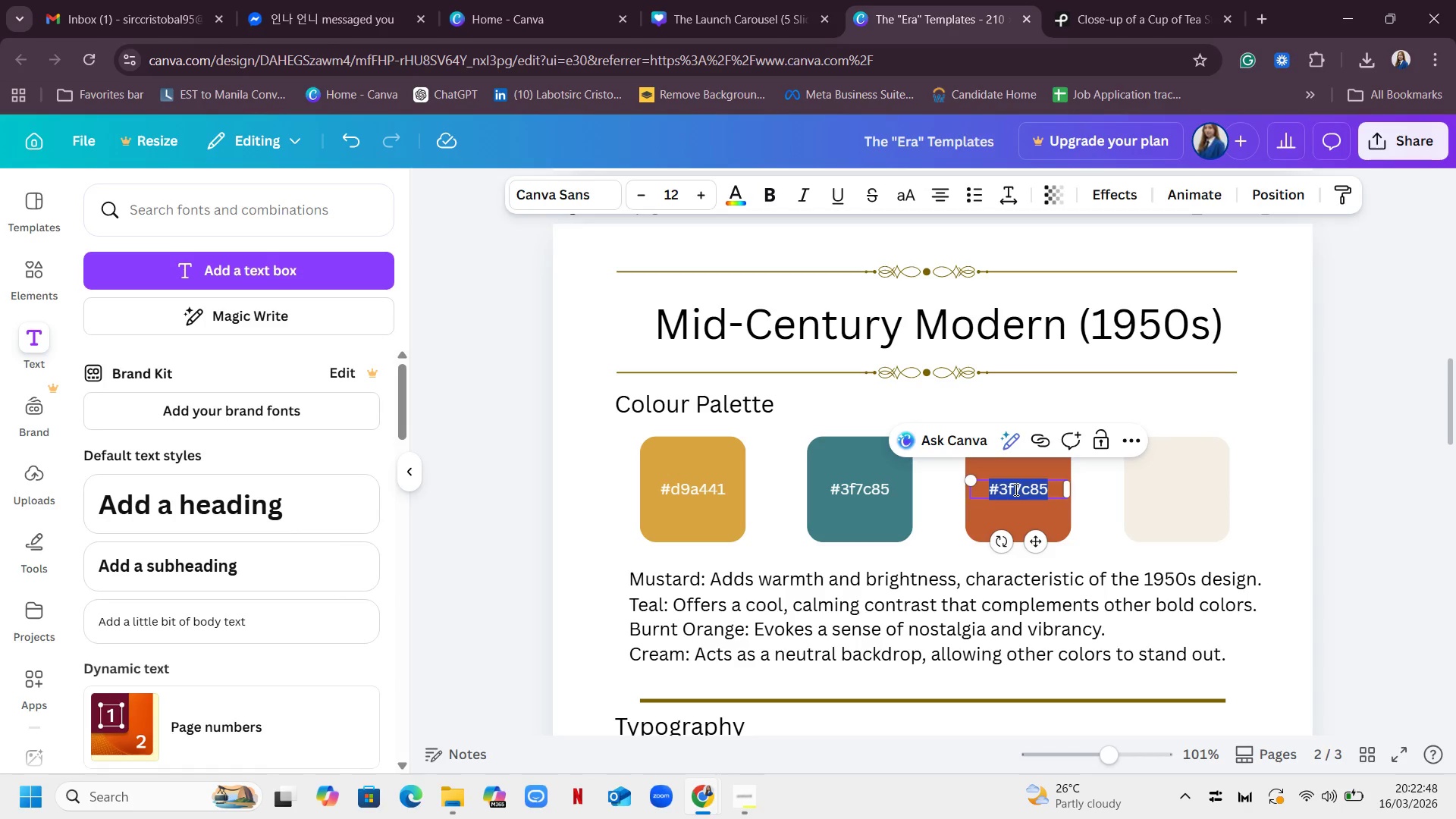 
key(Control+V)
 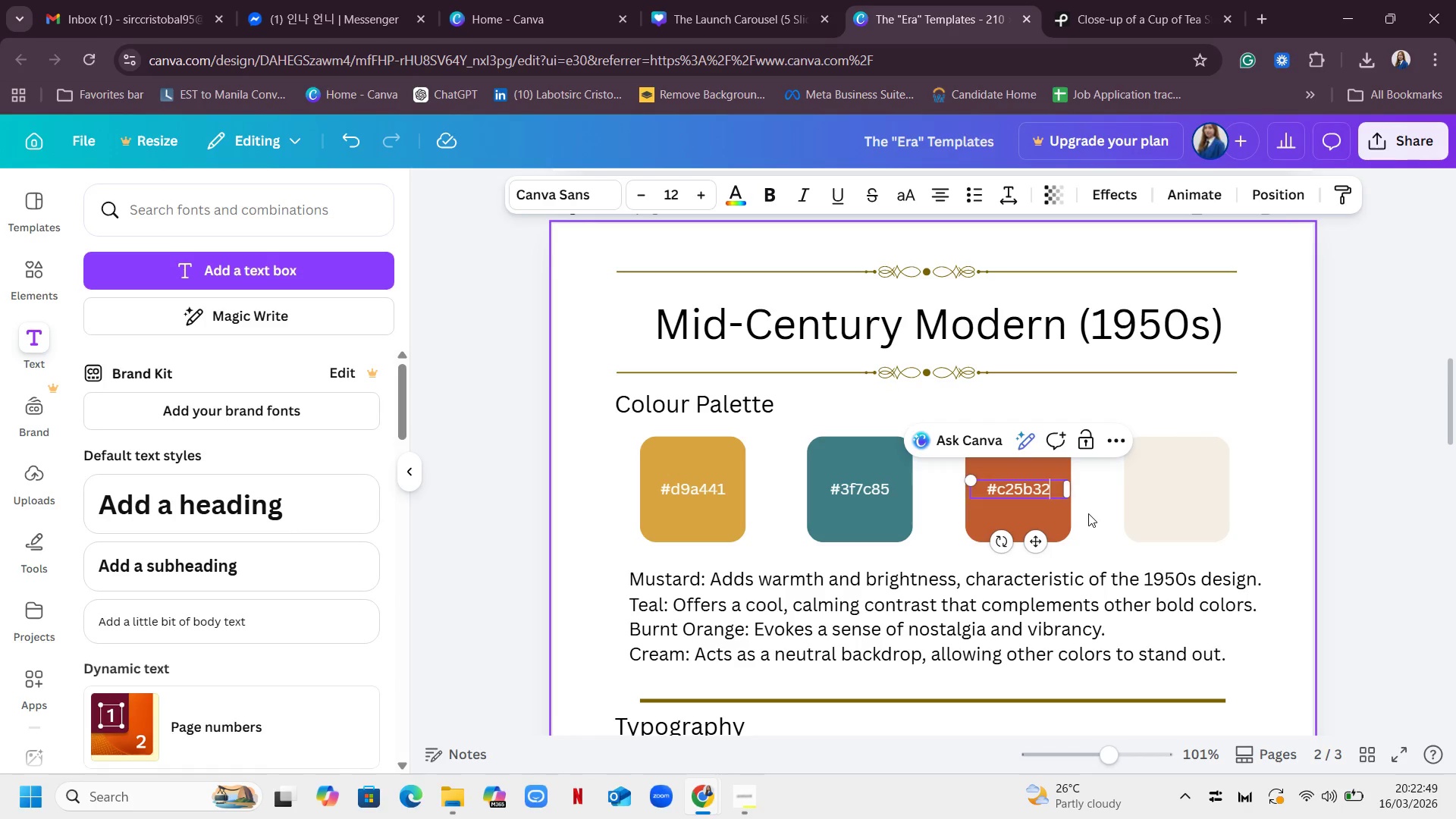 
double_click([1018, 494])
 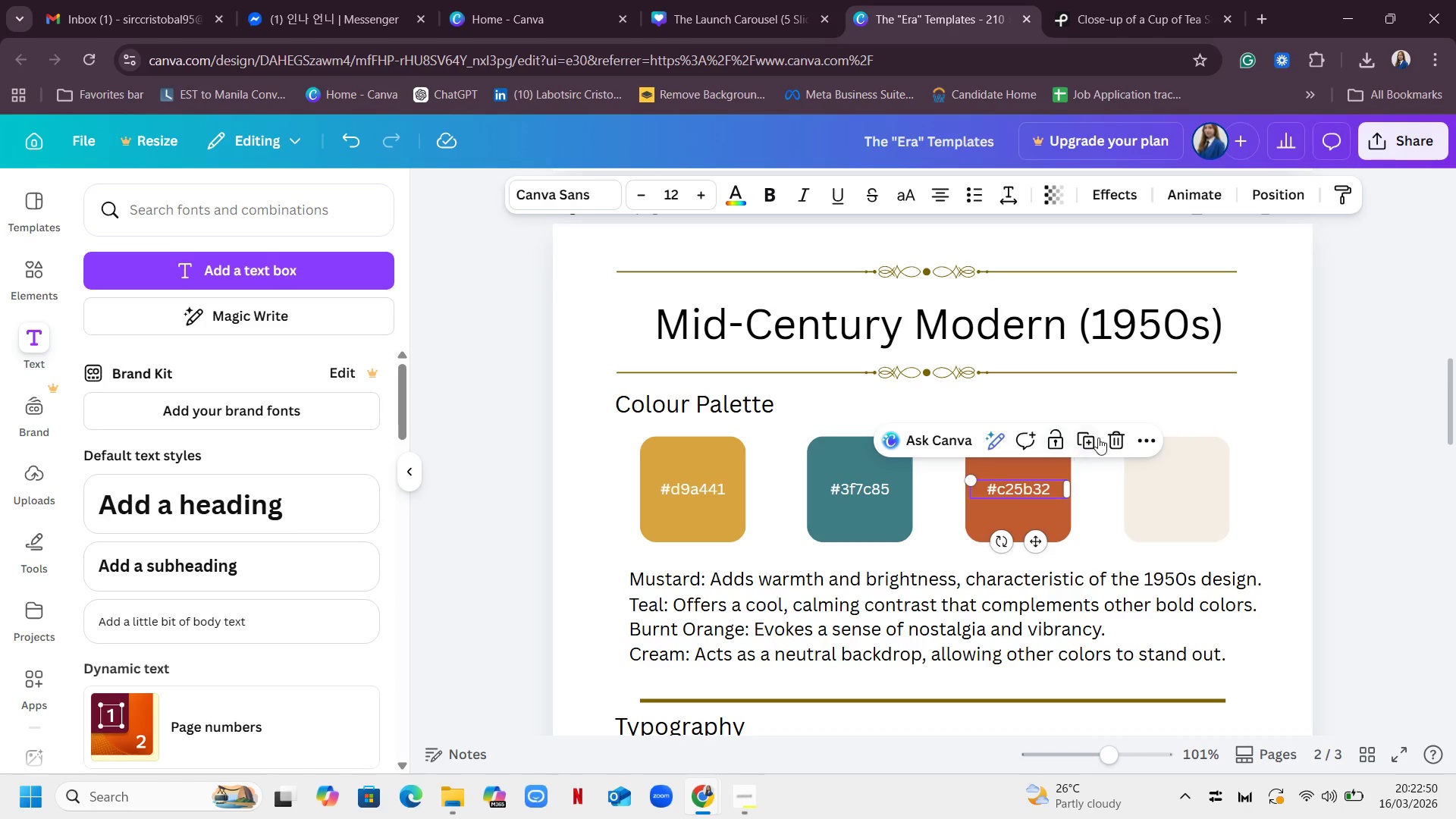 
left_click([1098, 437])
 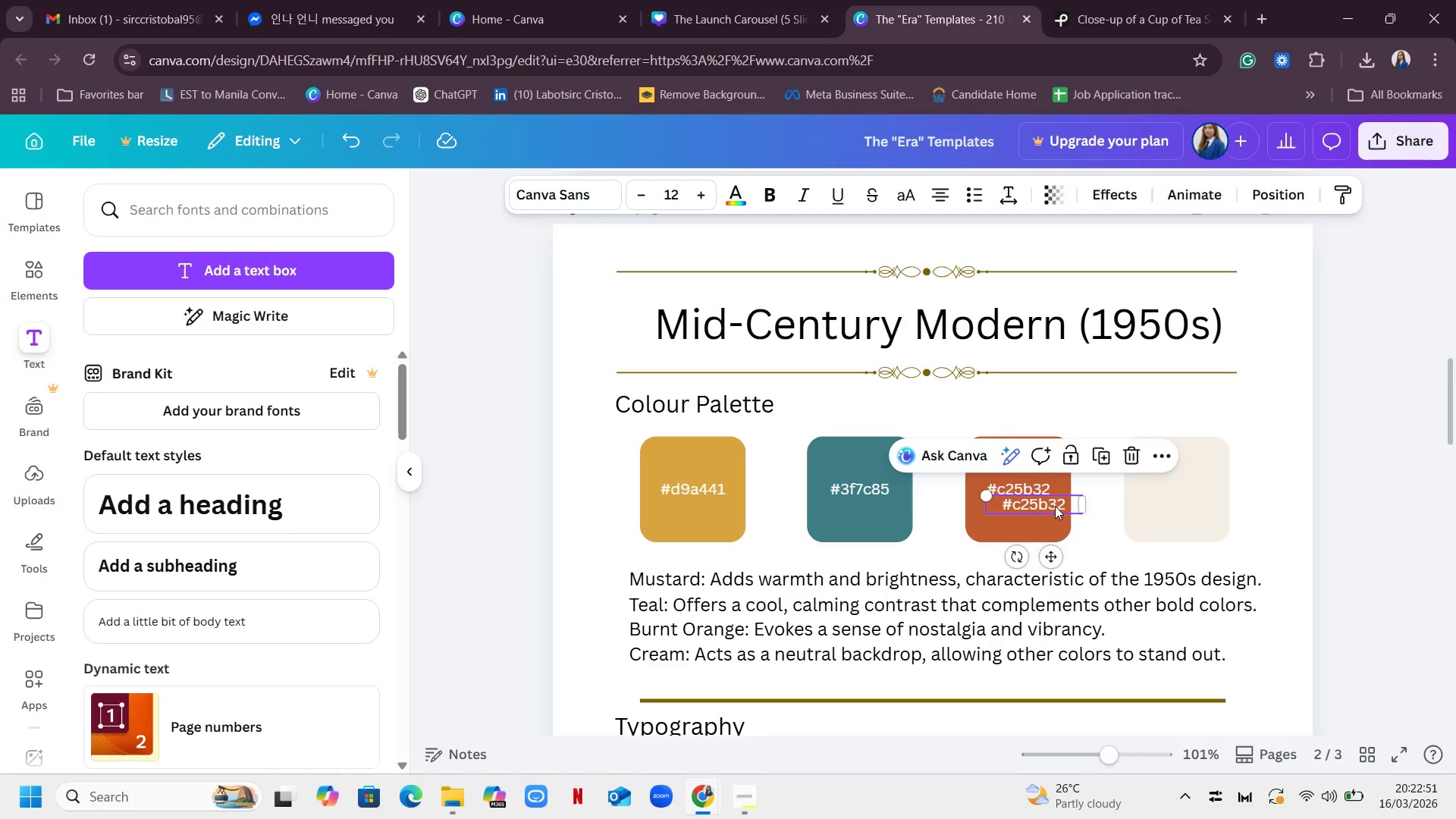 
left_click_drag(start_coordinate=[1050, 509], to_coordinate=[1194, 492])
 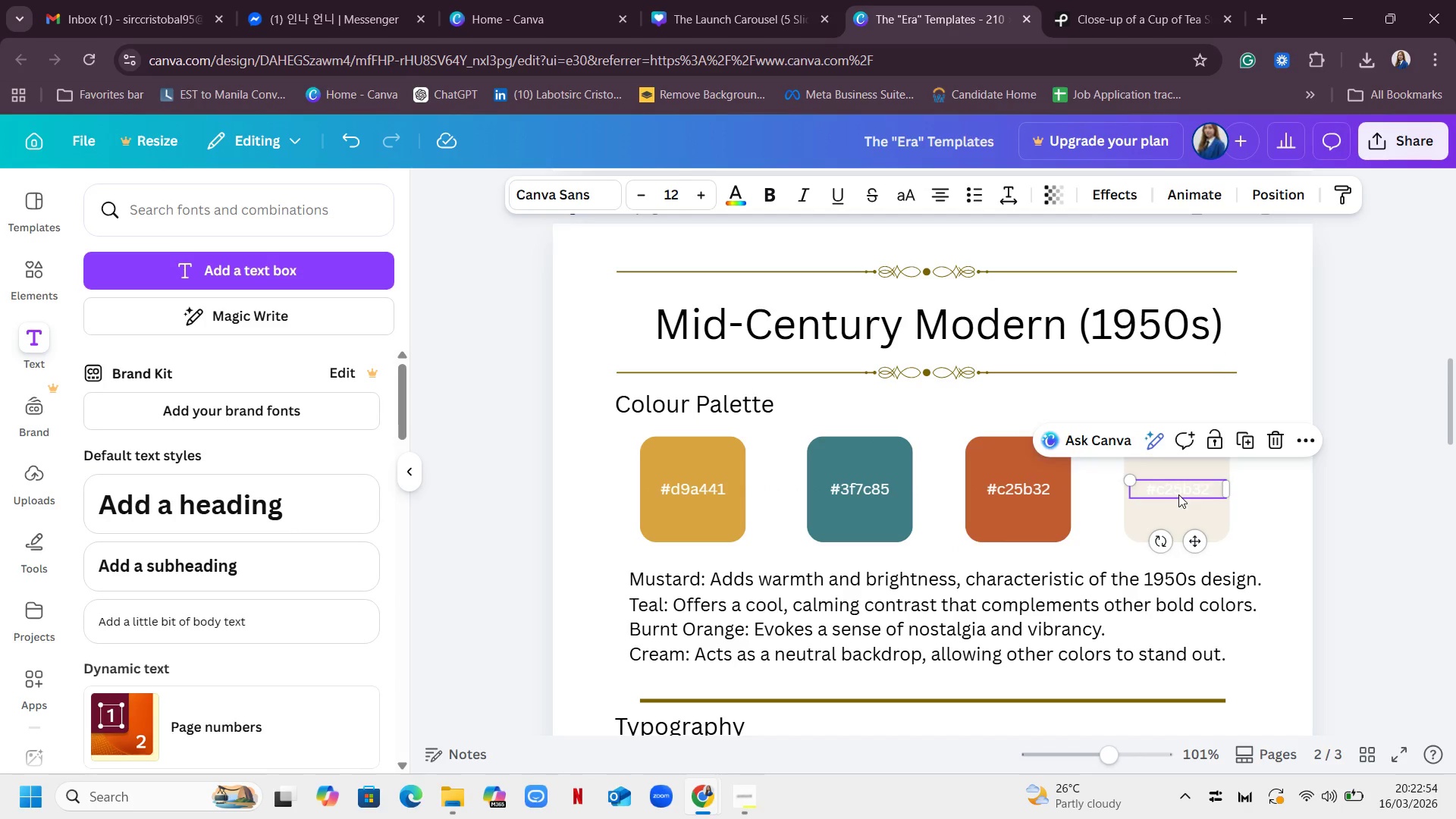 
double_click([1178, 494])
 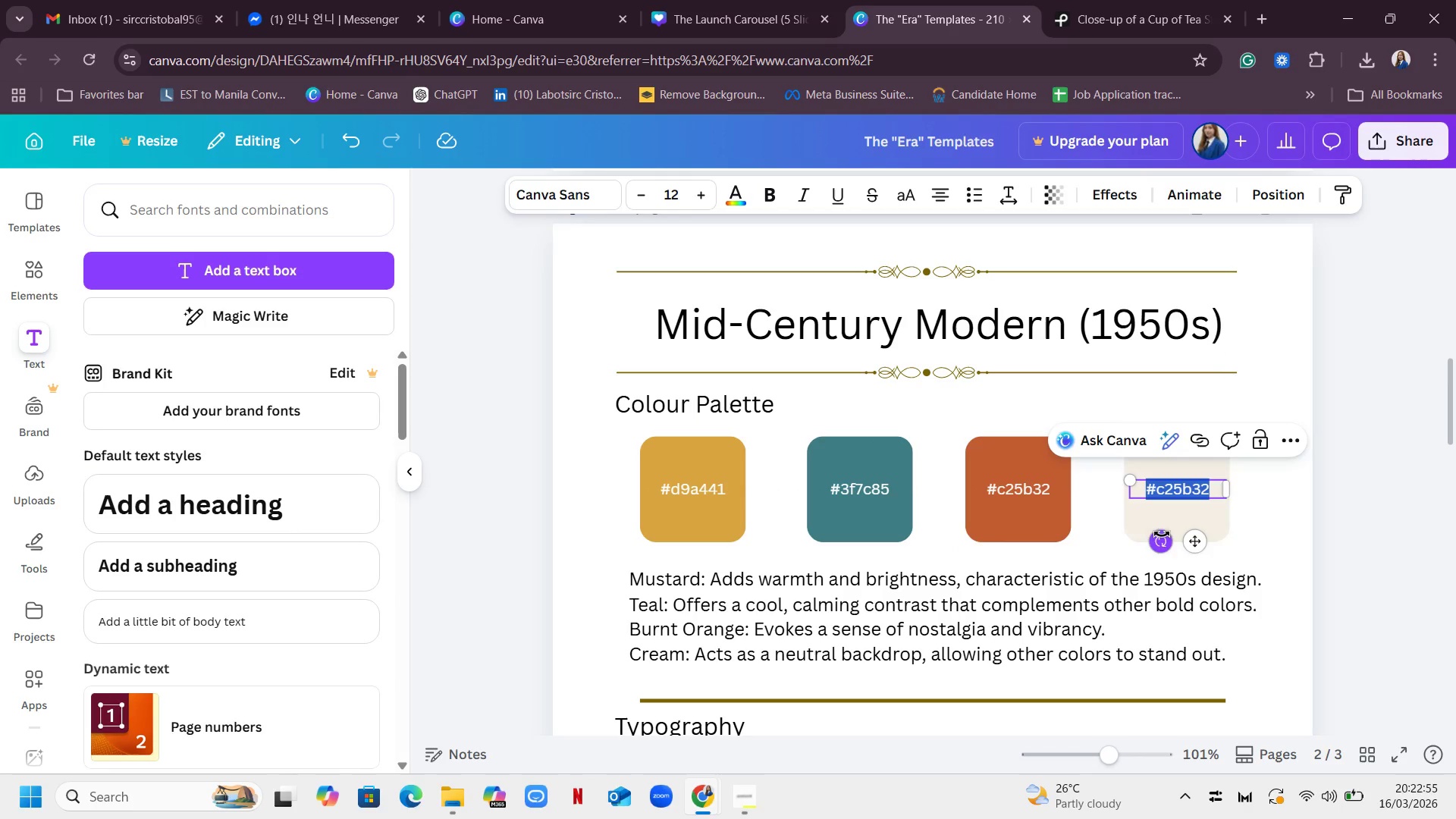 
left_click_drag(start_coordinate=[1141, 541], to_coordinate=[1141, 537])
 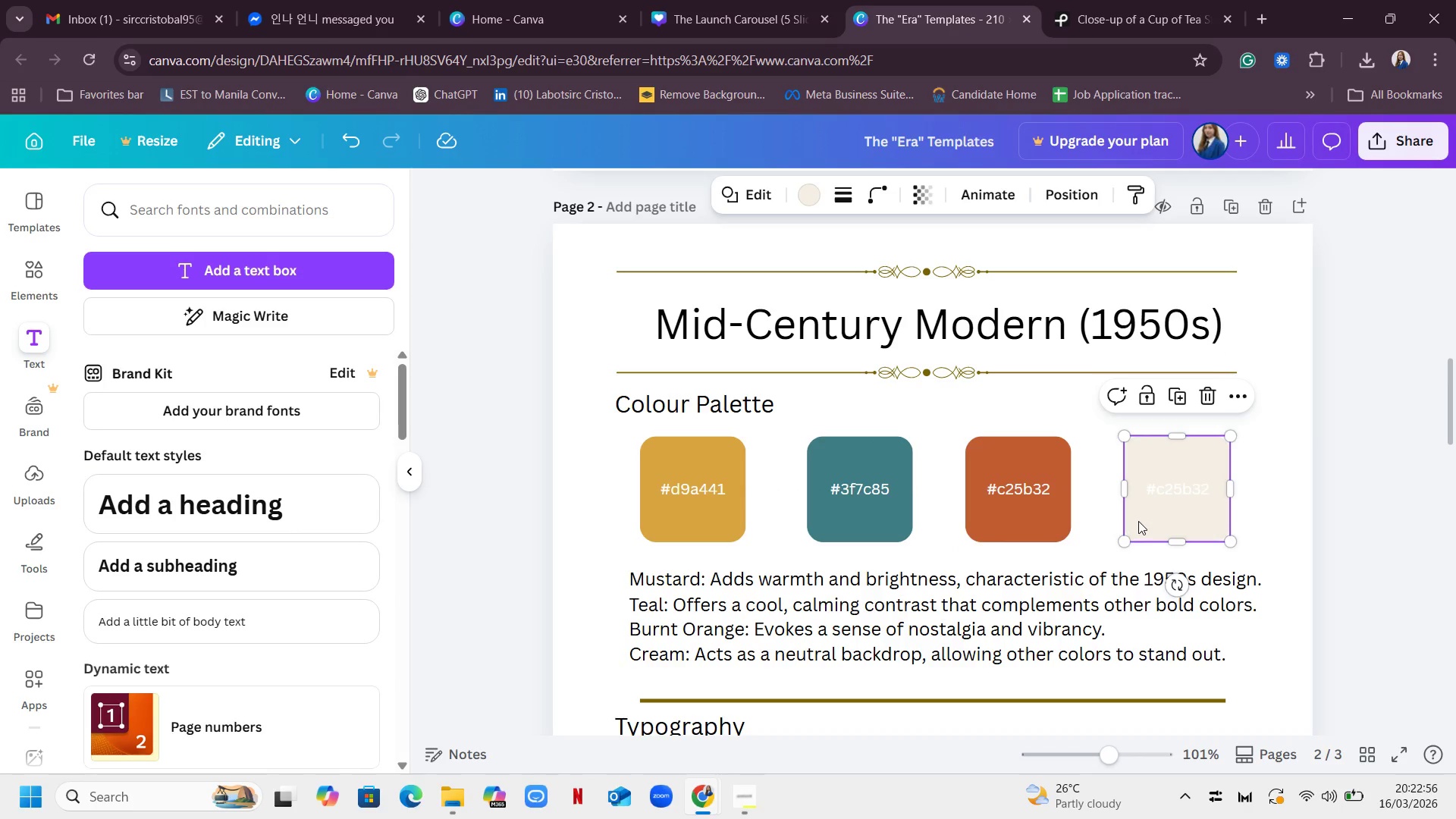 
left_click([1150, 517])
 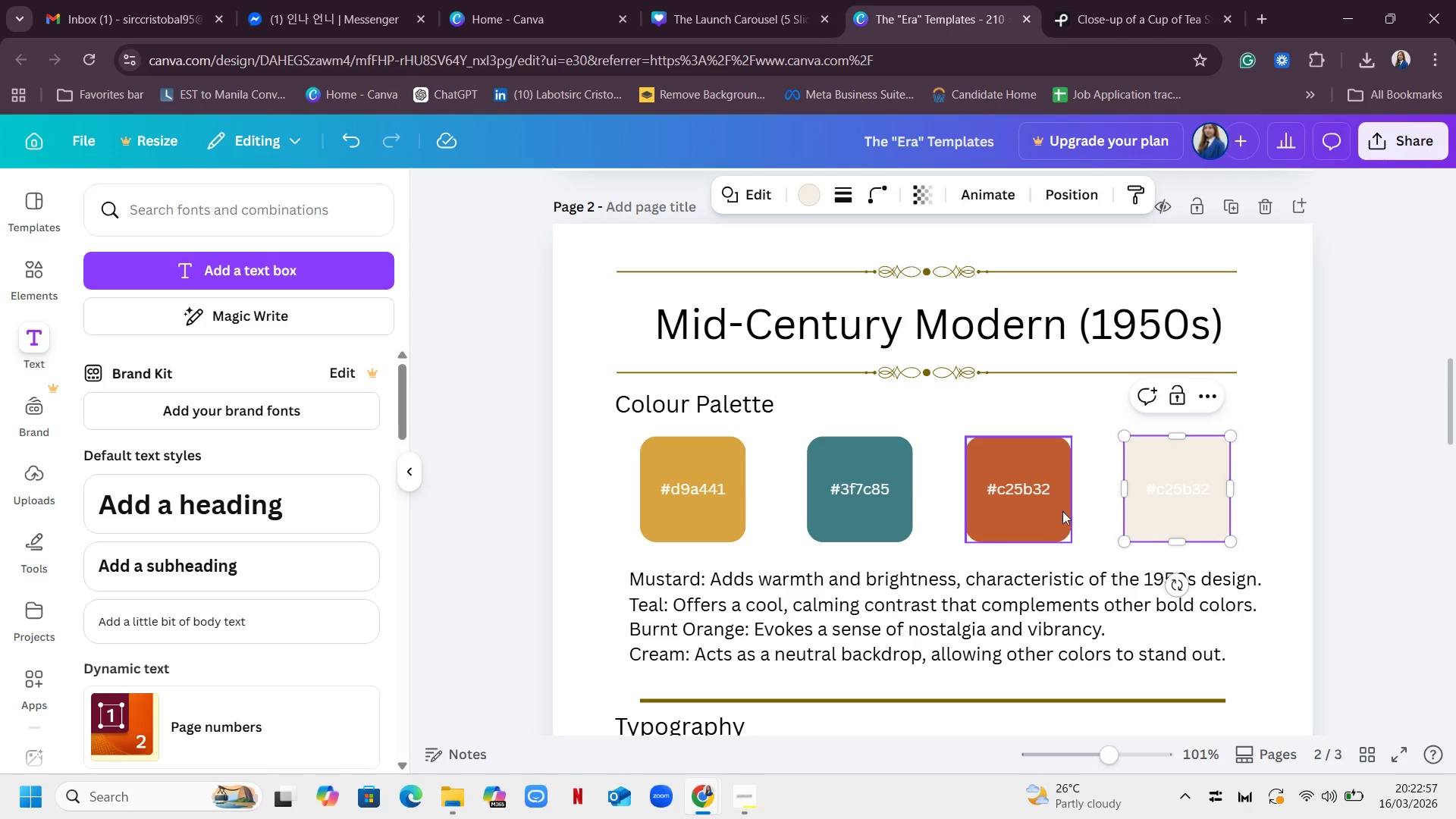 
left_click([1078, 494])
 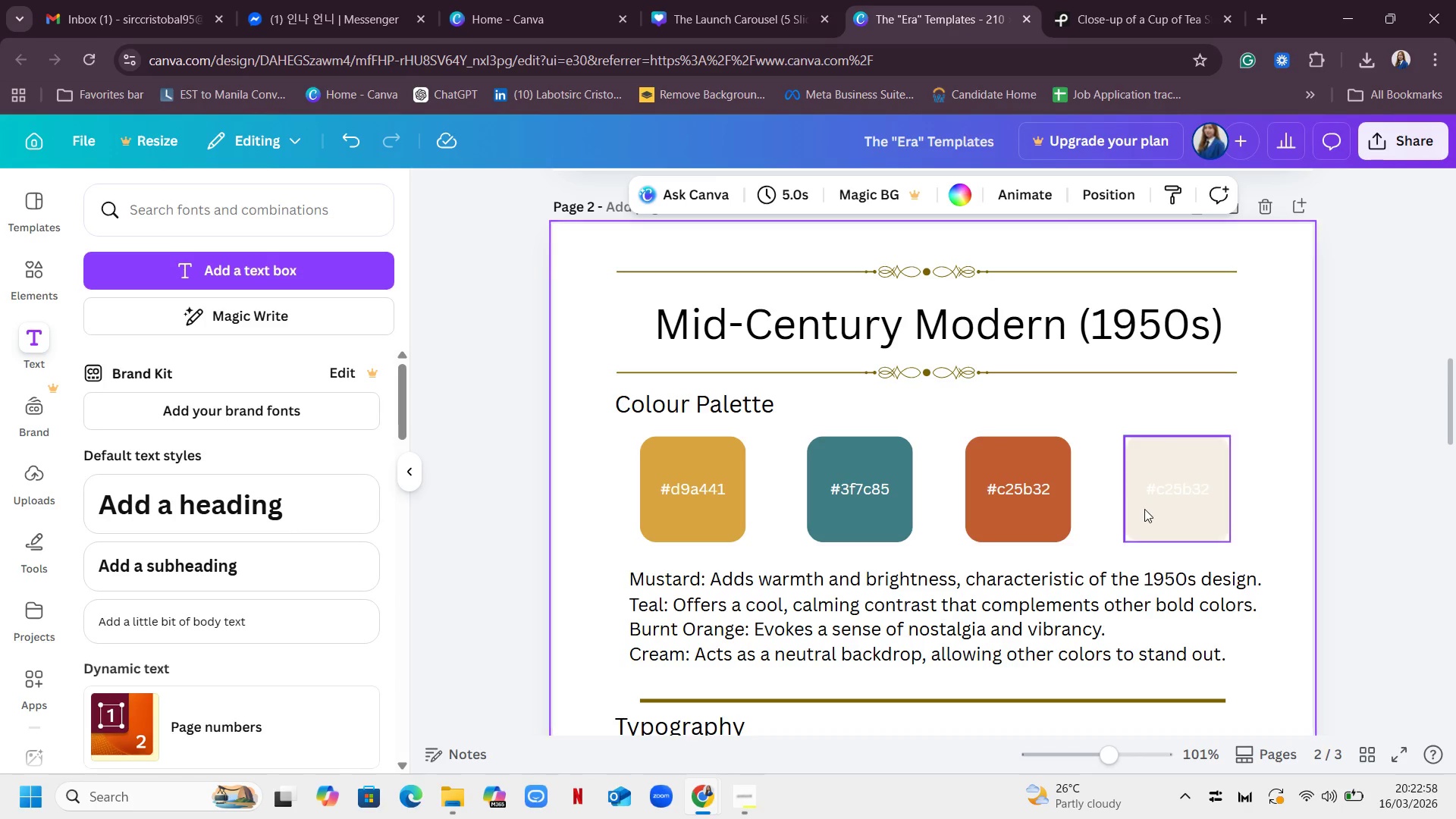 
double_click([1156, 512])
 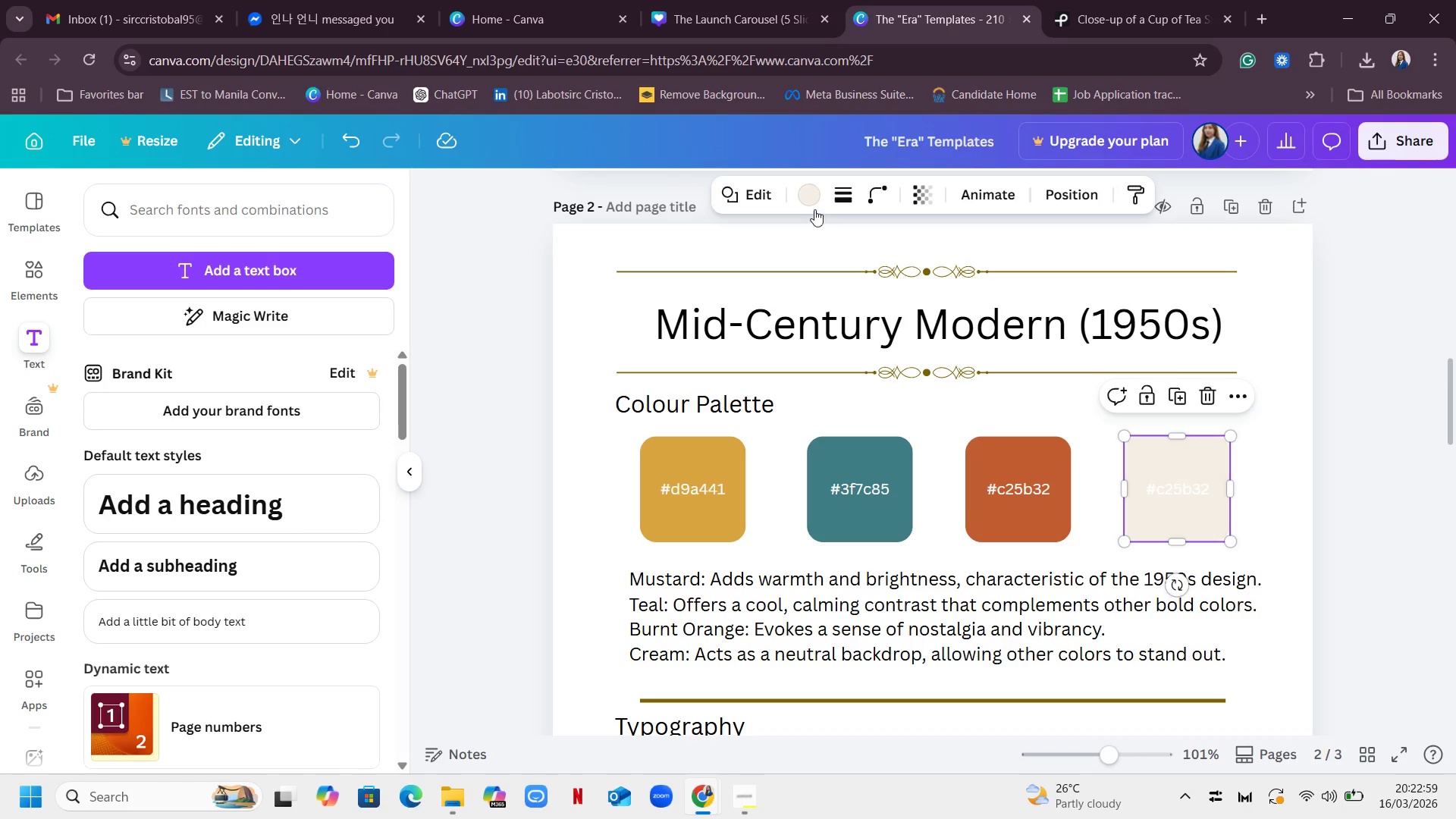 
left_click([815, 199])
 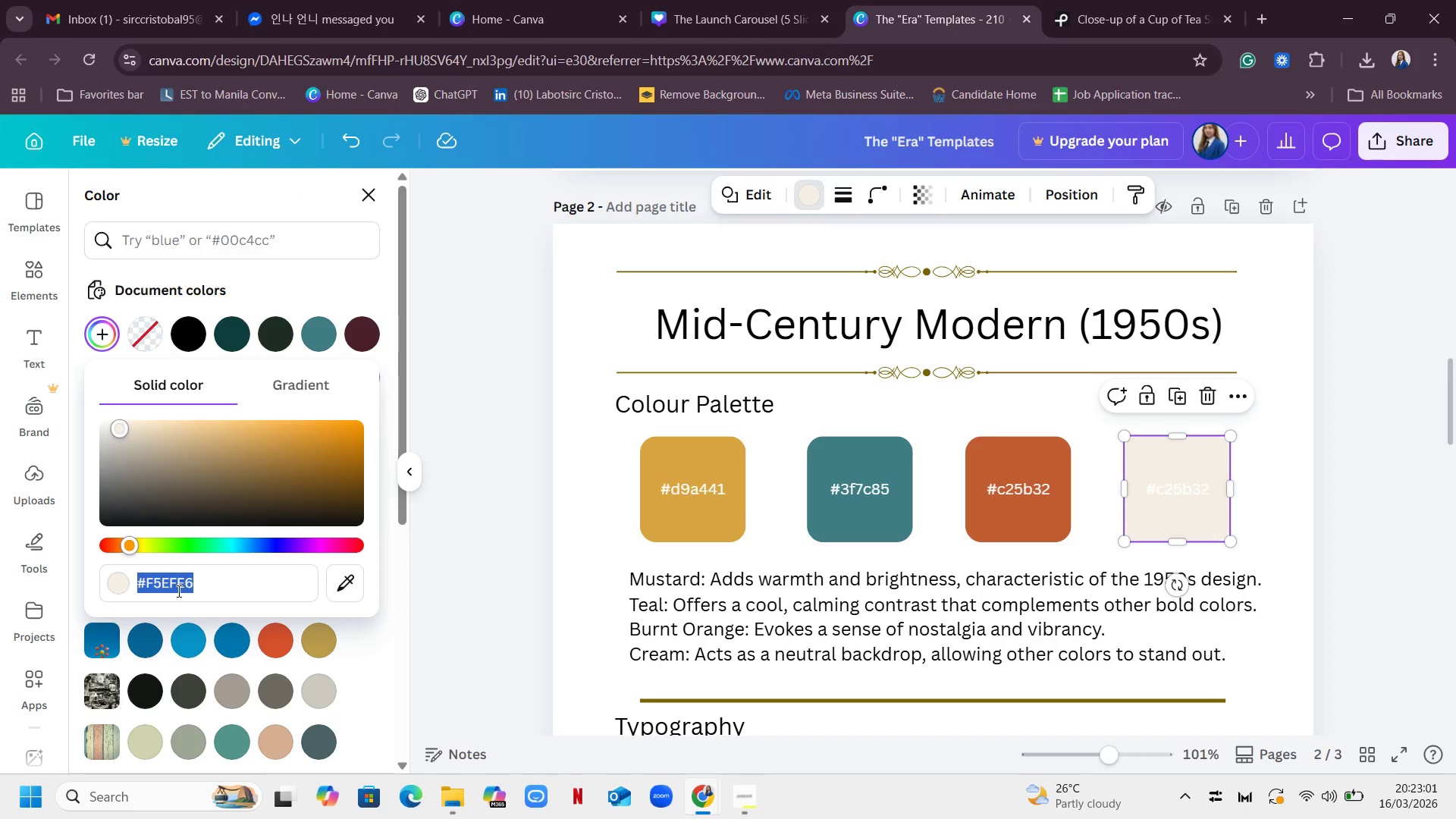 
double_click([177, 583])
 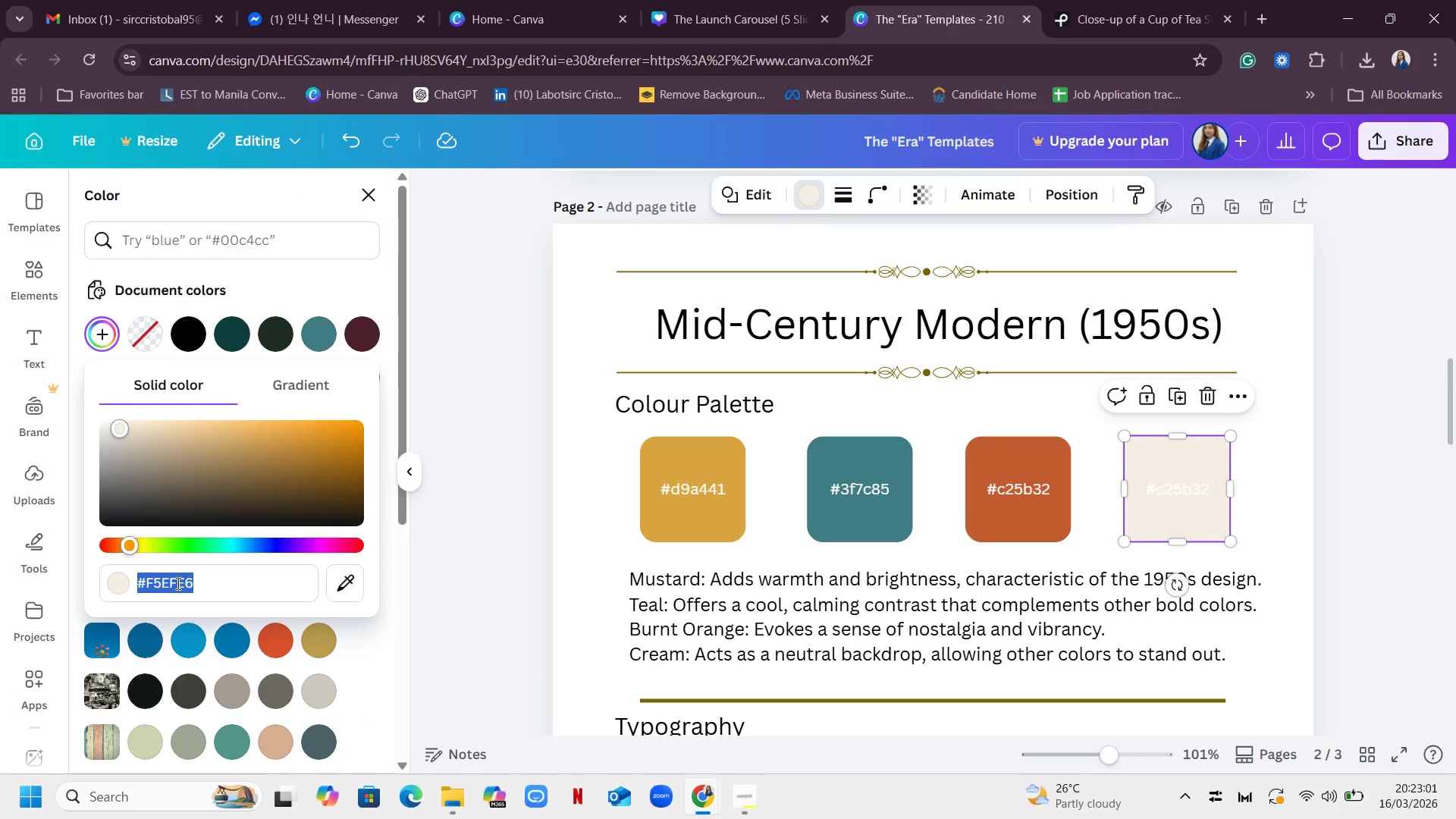 
triple_click([177, 583])
 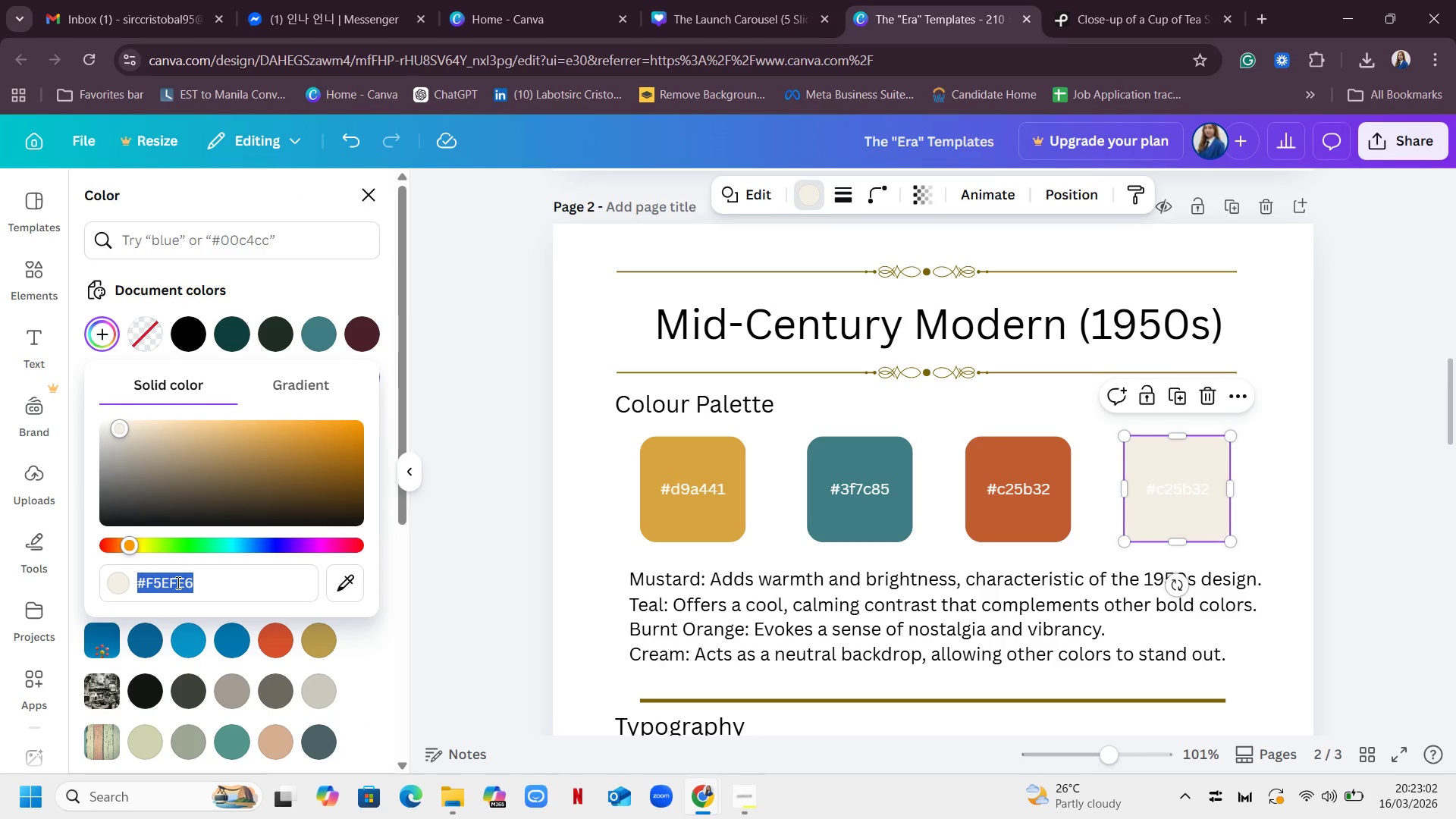 
key(Control+C)
 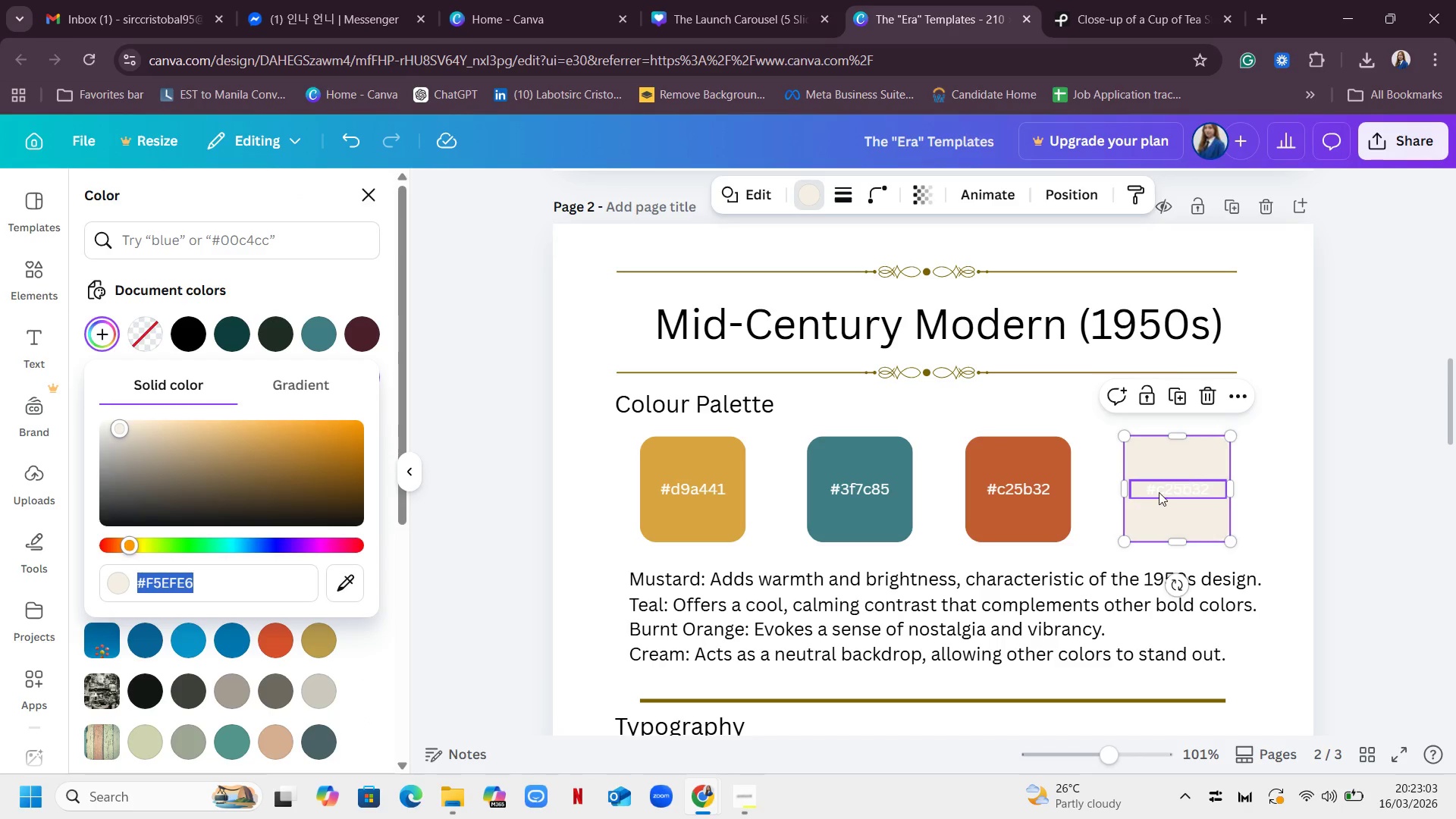 
double_click([1159, 492])
 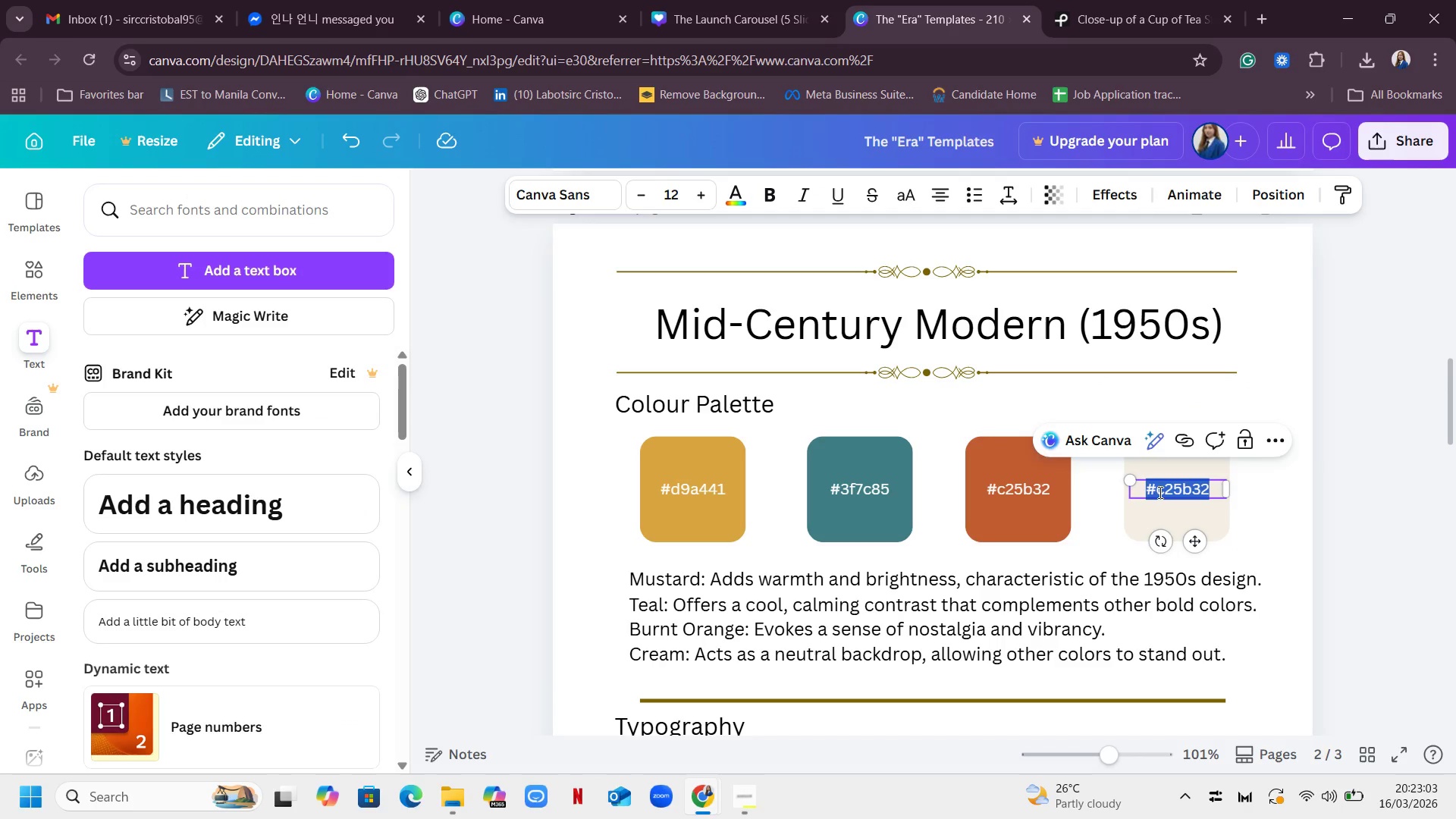 
triple_click([1159, 492])
 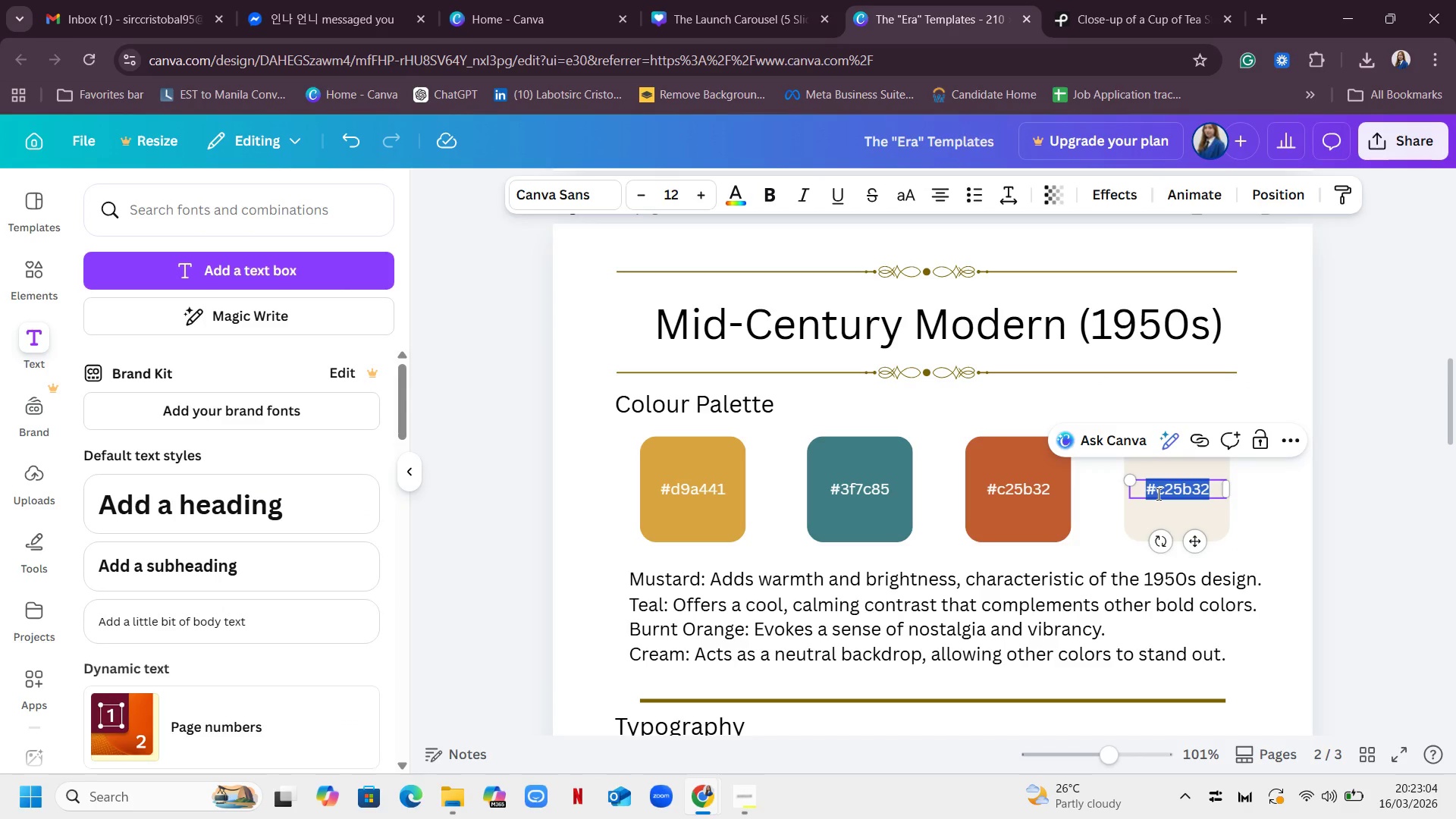 
key(Control+V)
 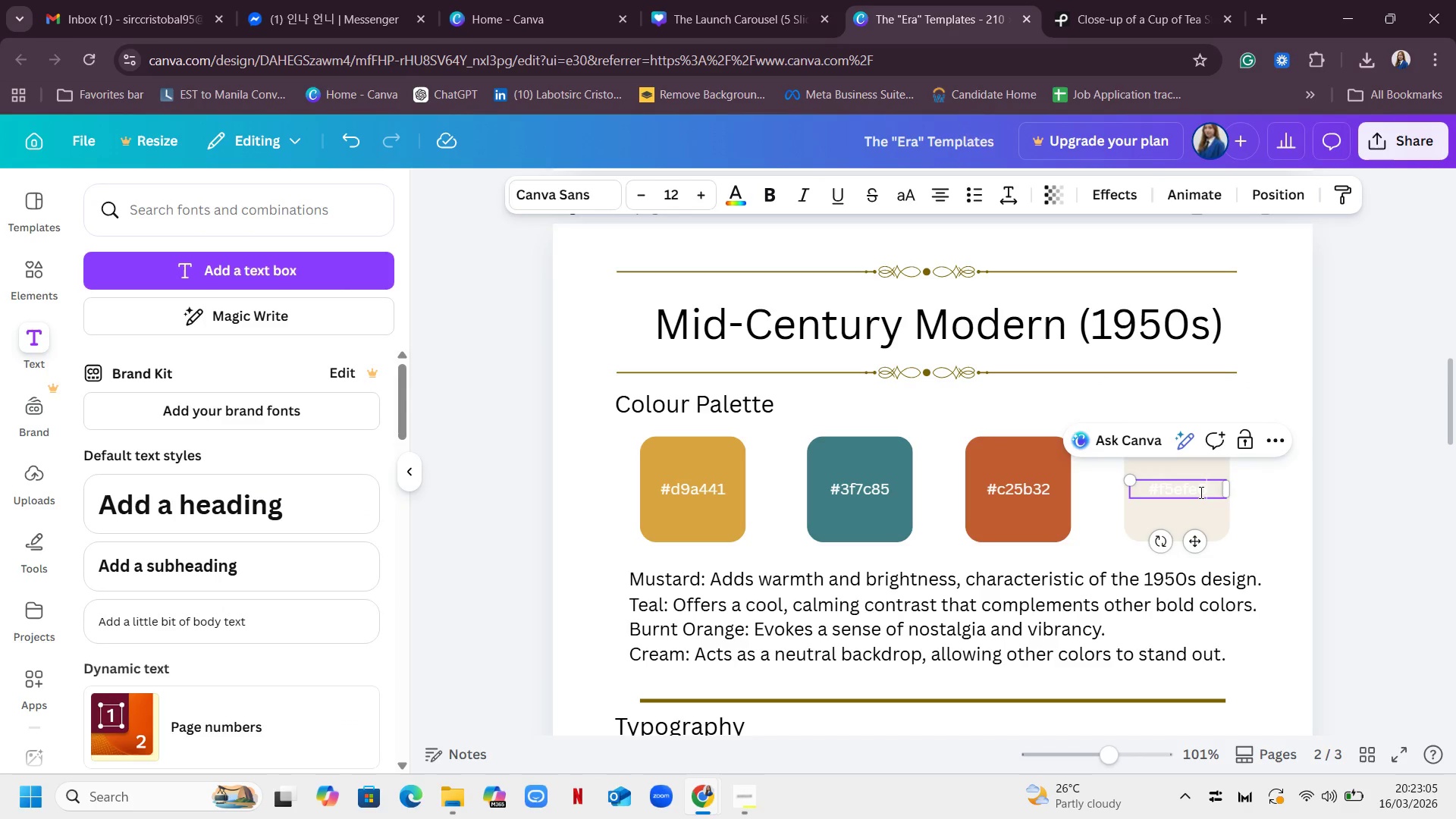 
left_click([1184, 488])
 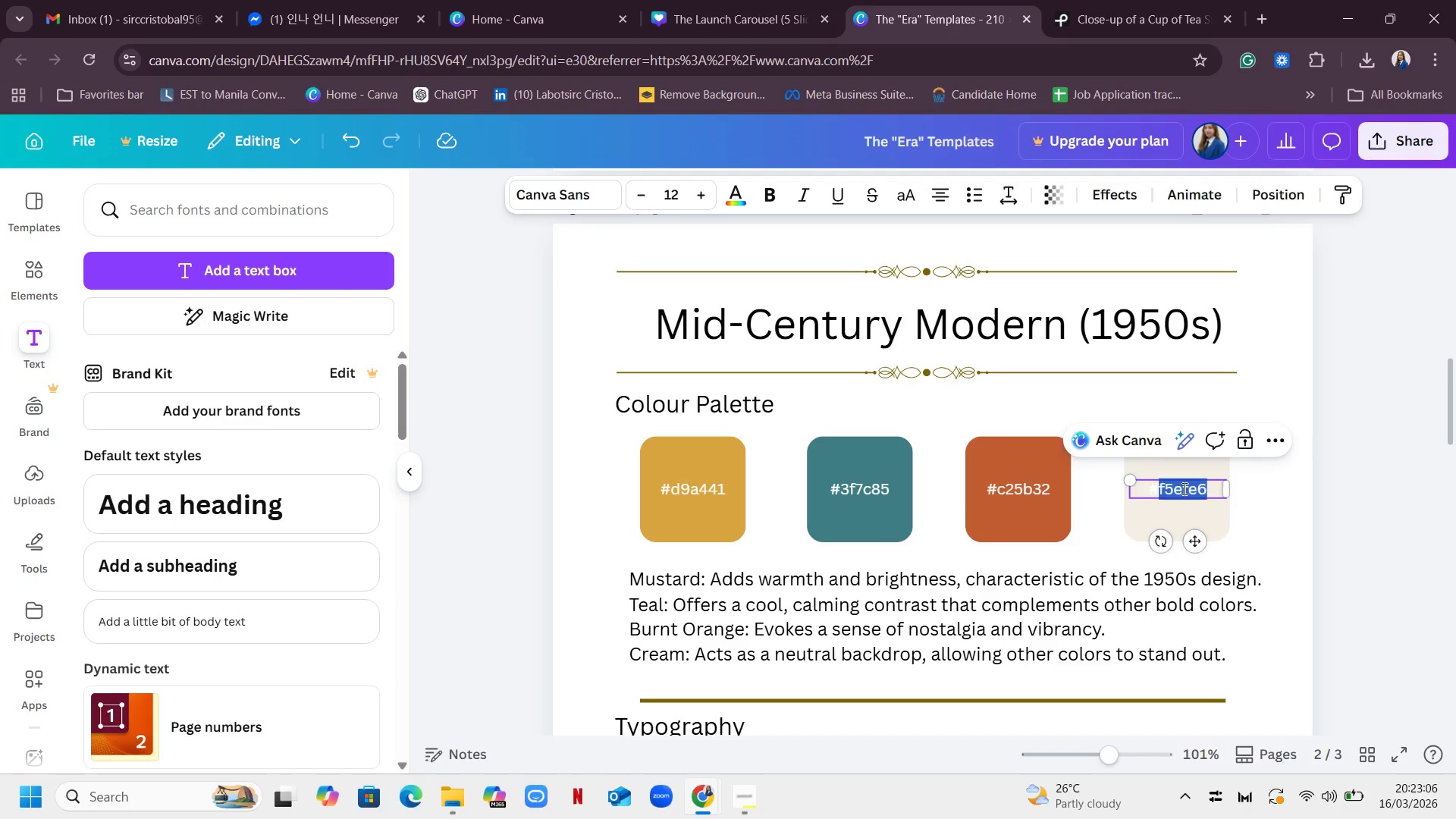 
triple_click([1183, 488])
 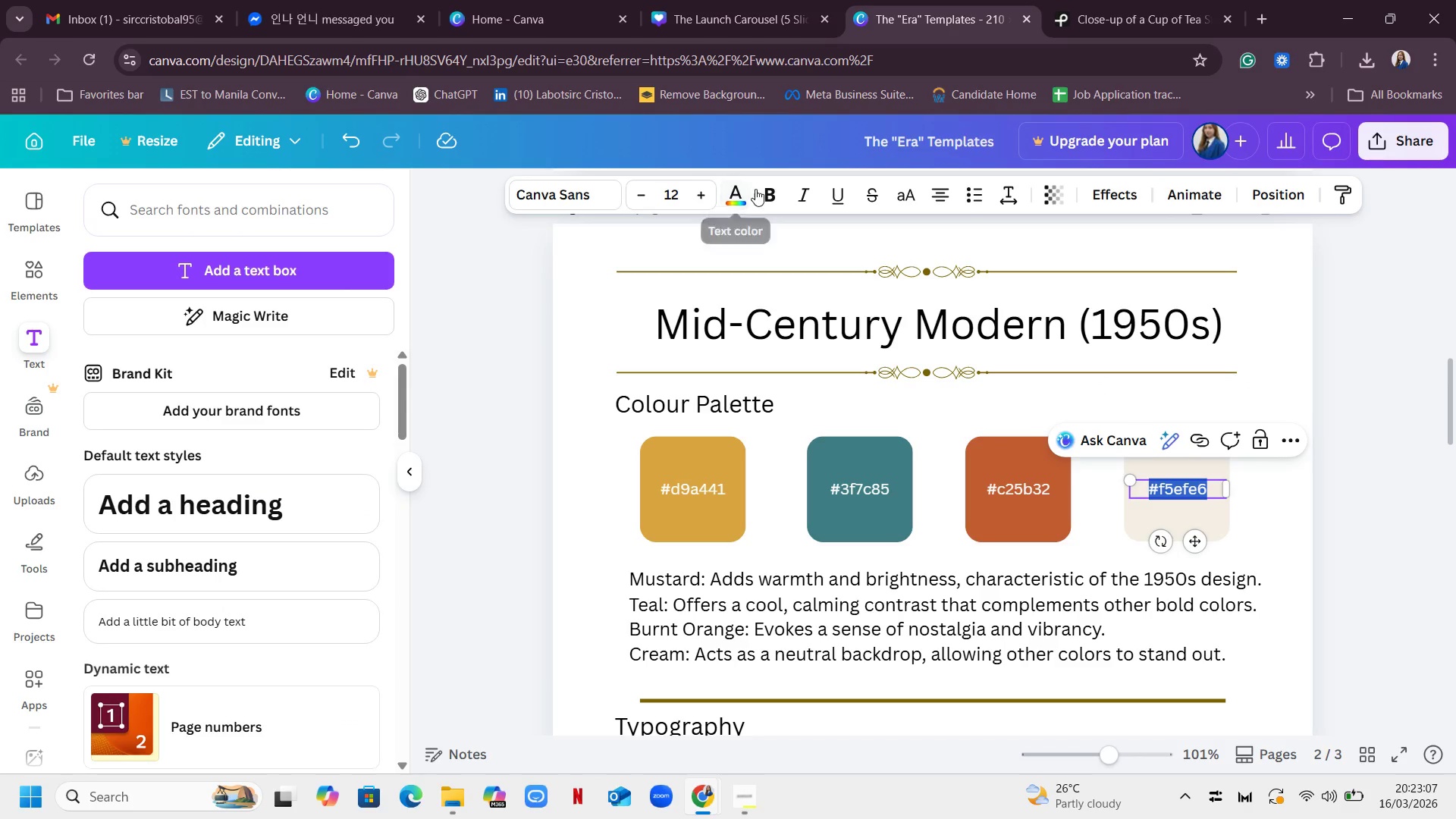 
left_click([737, 194])
 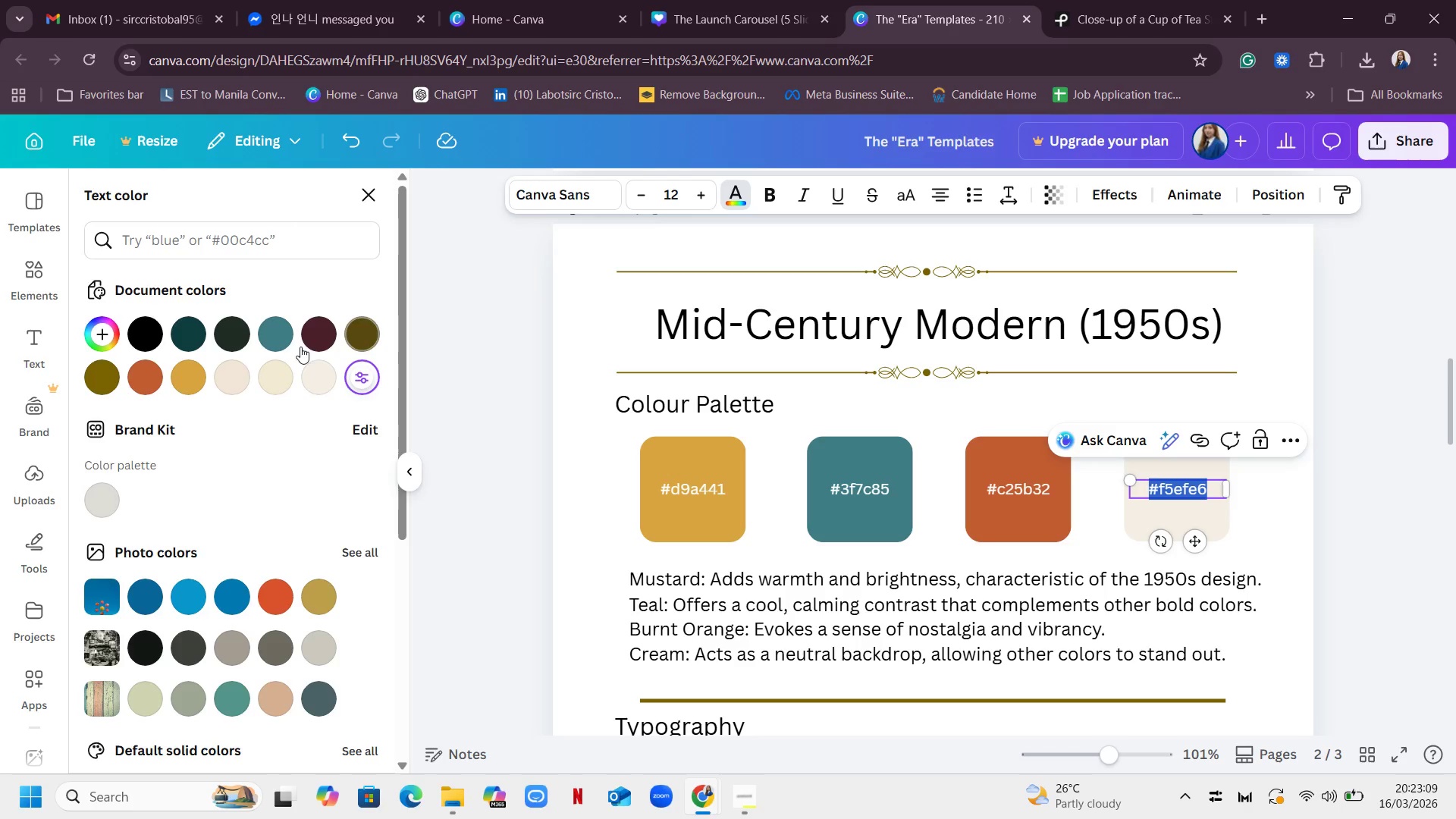 
left_click([143, 337])
 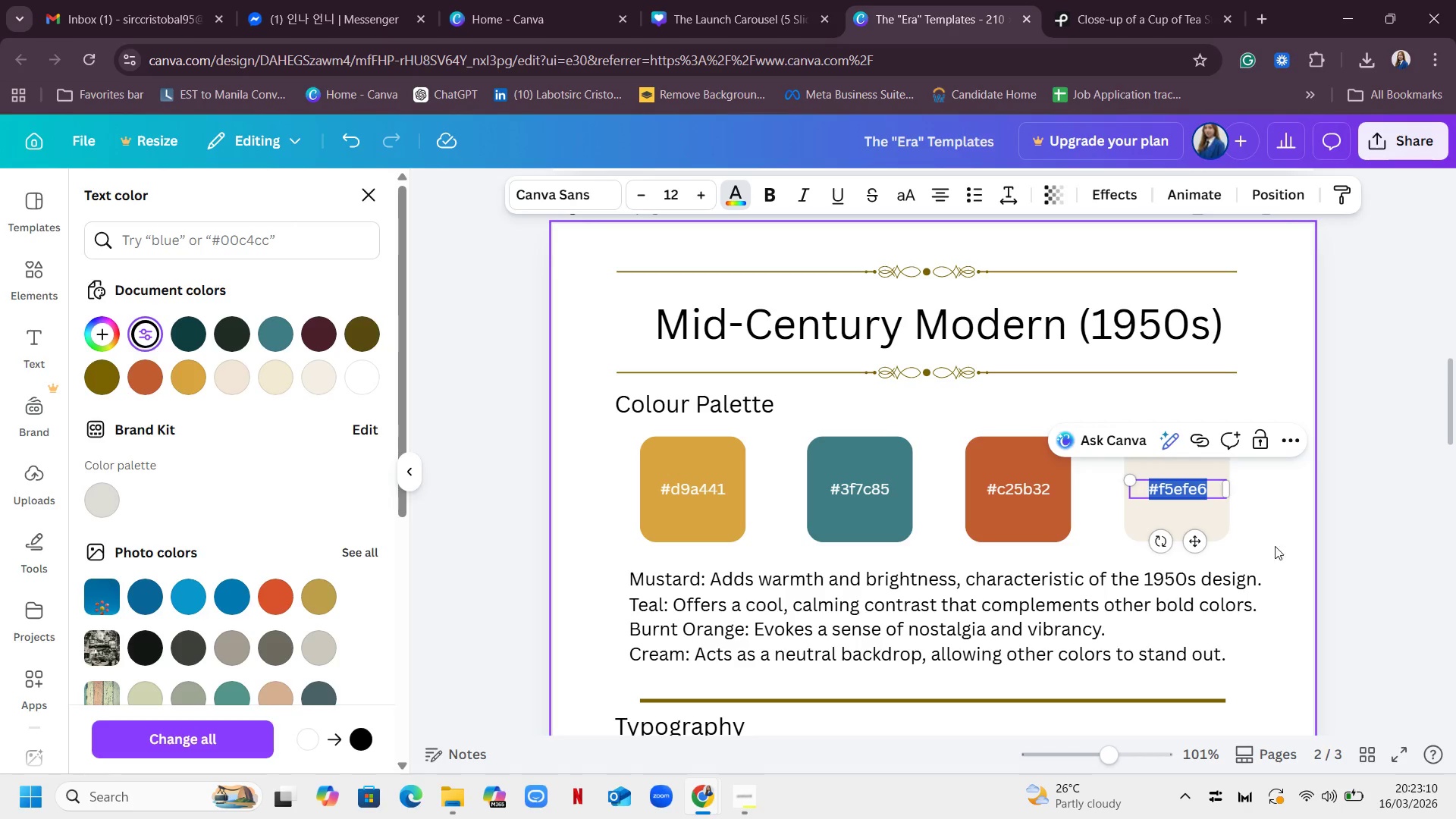 
left_click([1275, 490])
 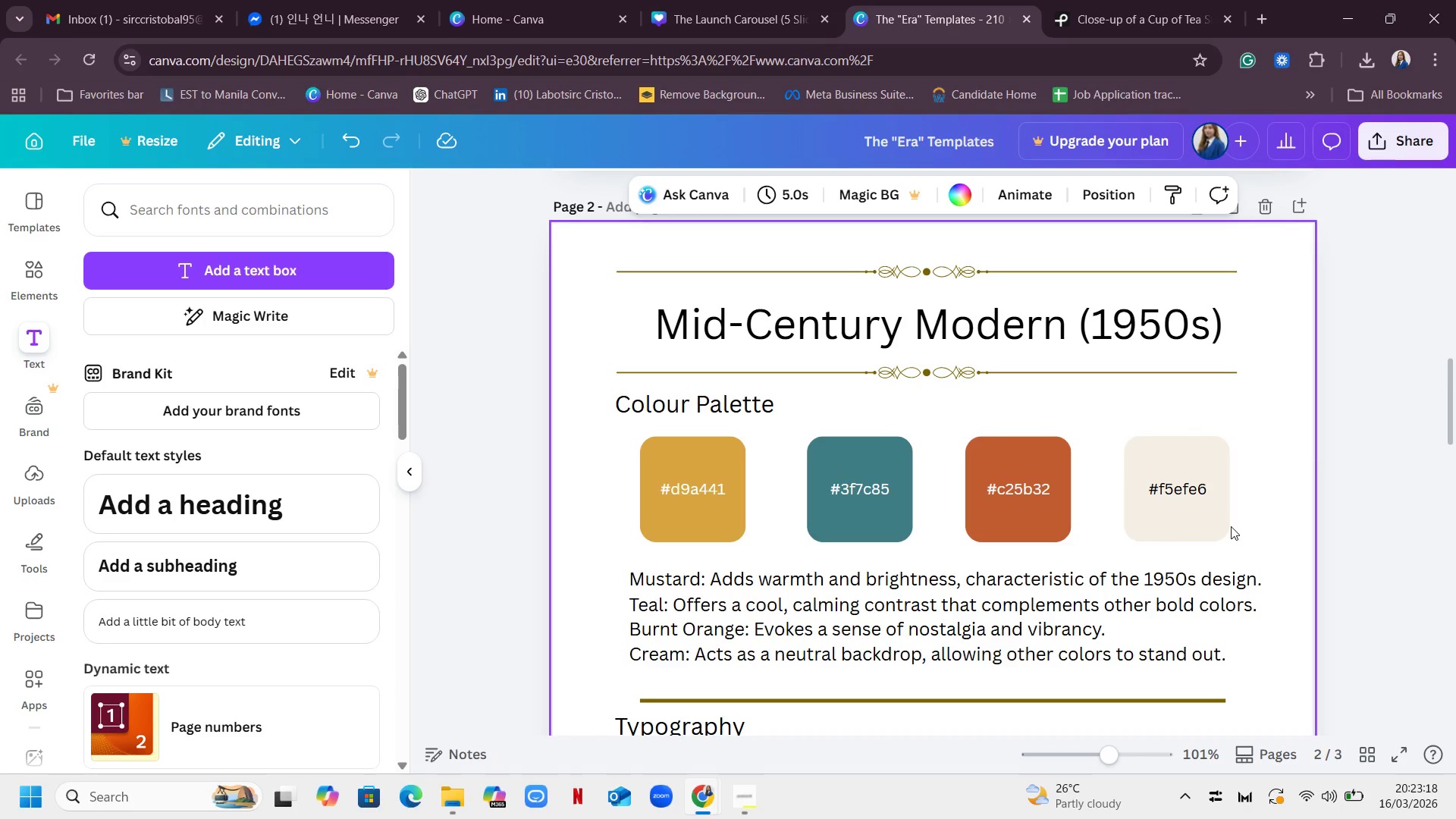 
wait(13.16)
 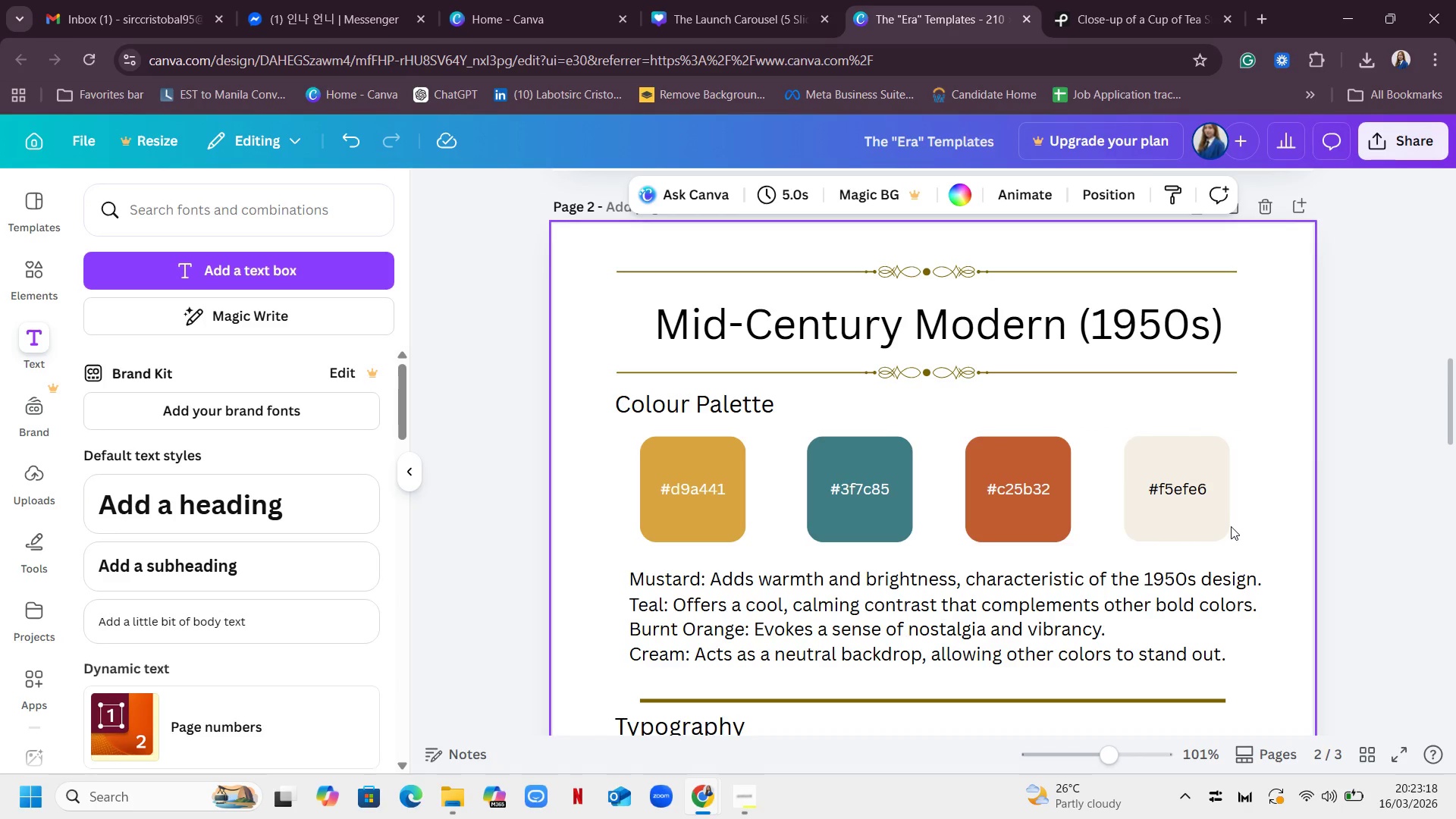 
scroll: coordinate [1225, 450], scroll_direction: down, amount: 14.0
 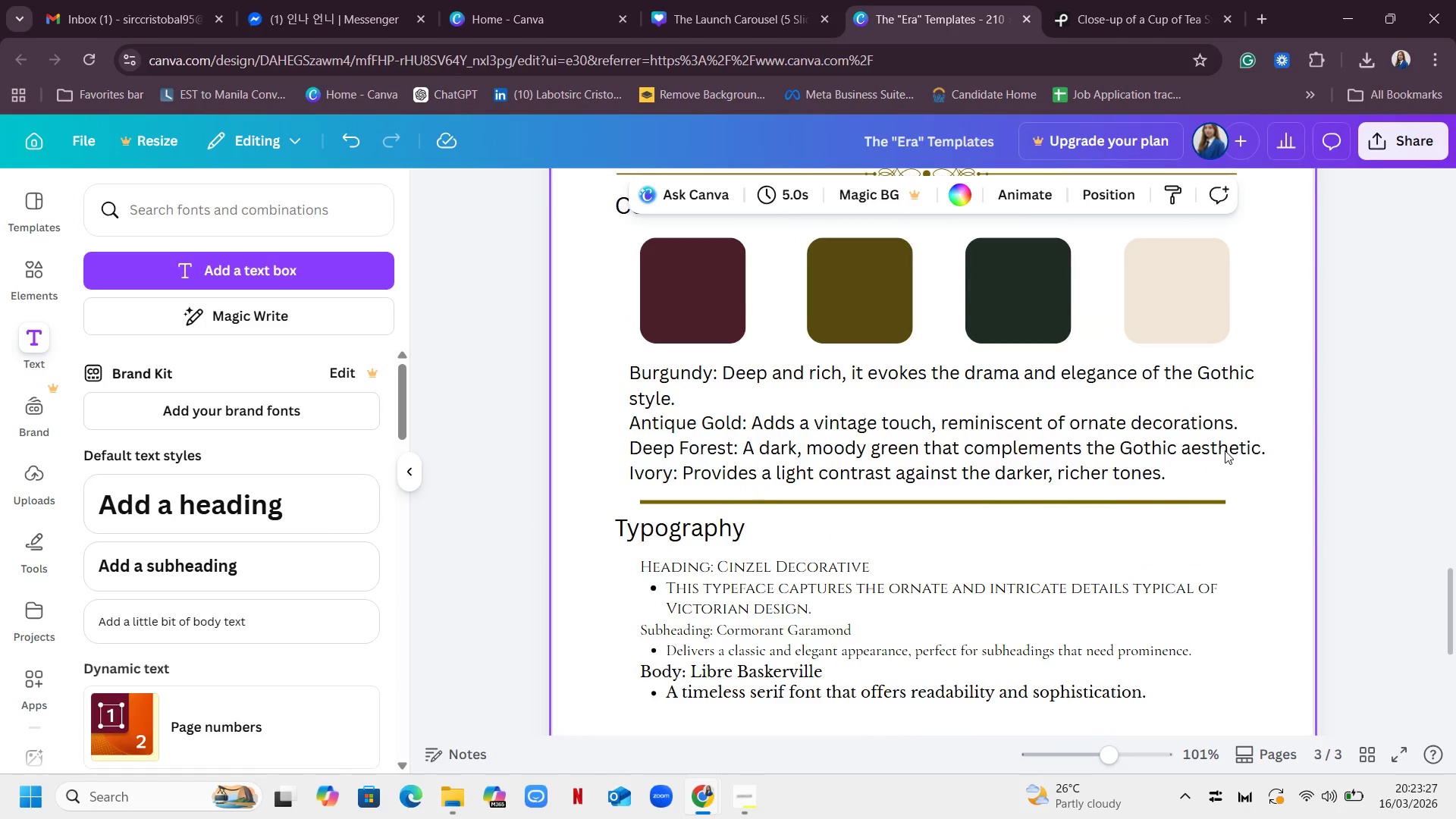 
scroll: coordinate [1082, 502], scroll_direction: up, amount: 7.0
 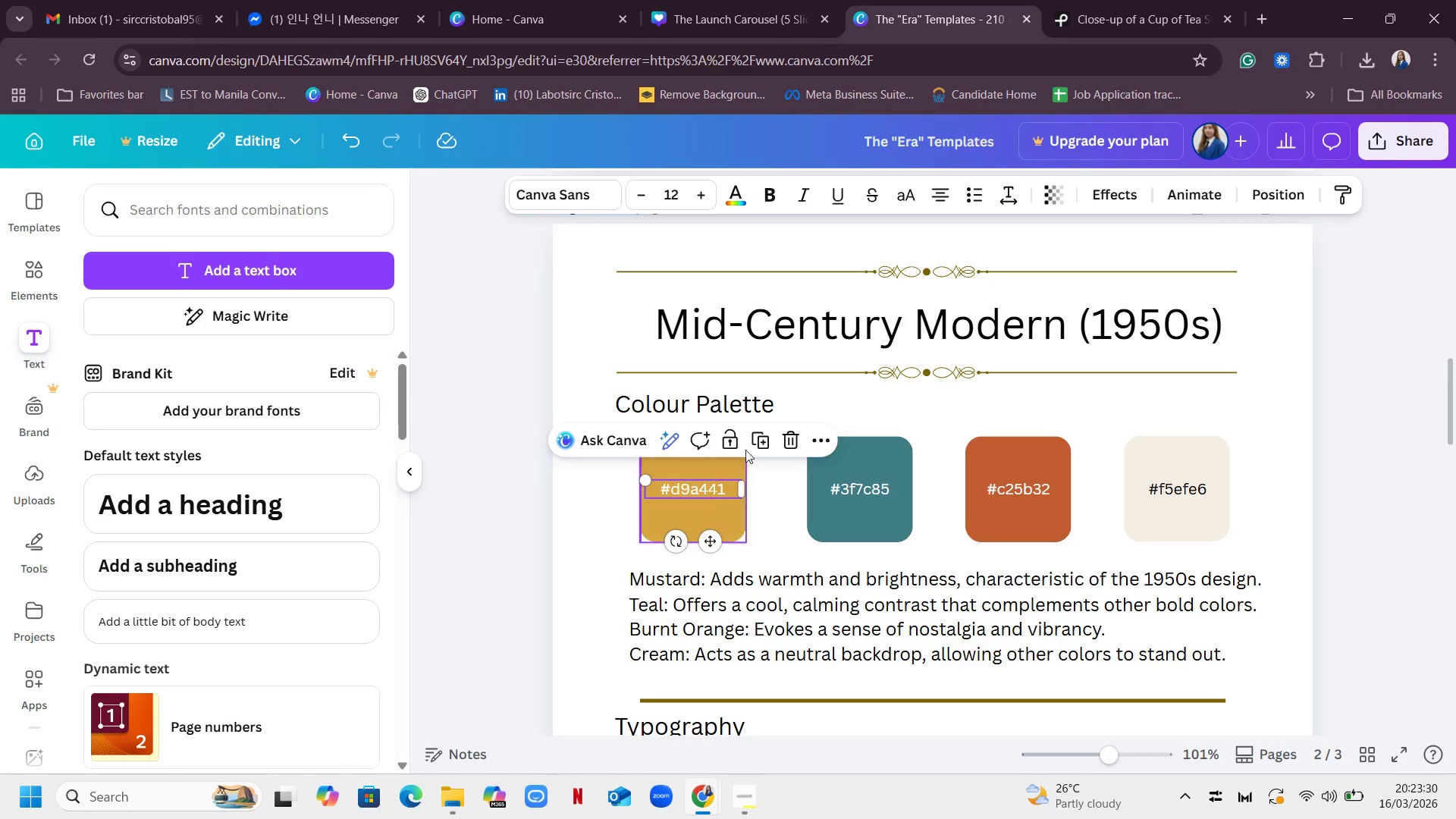 
left_click([774, 432])
 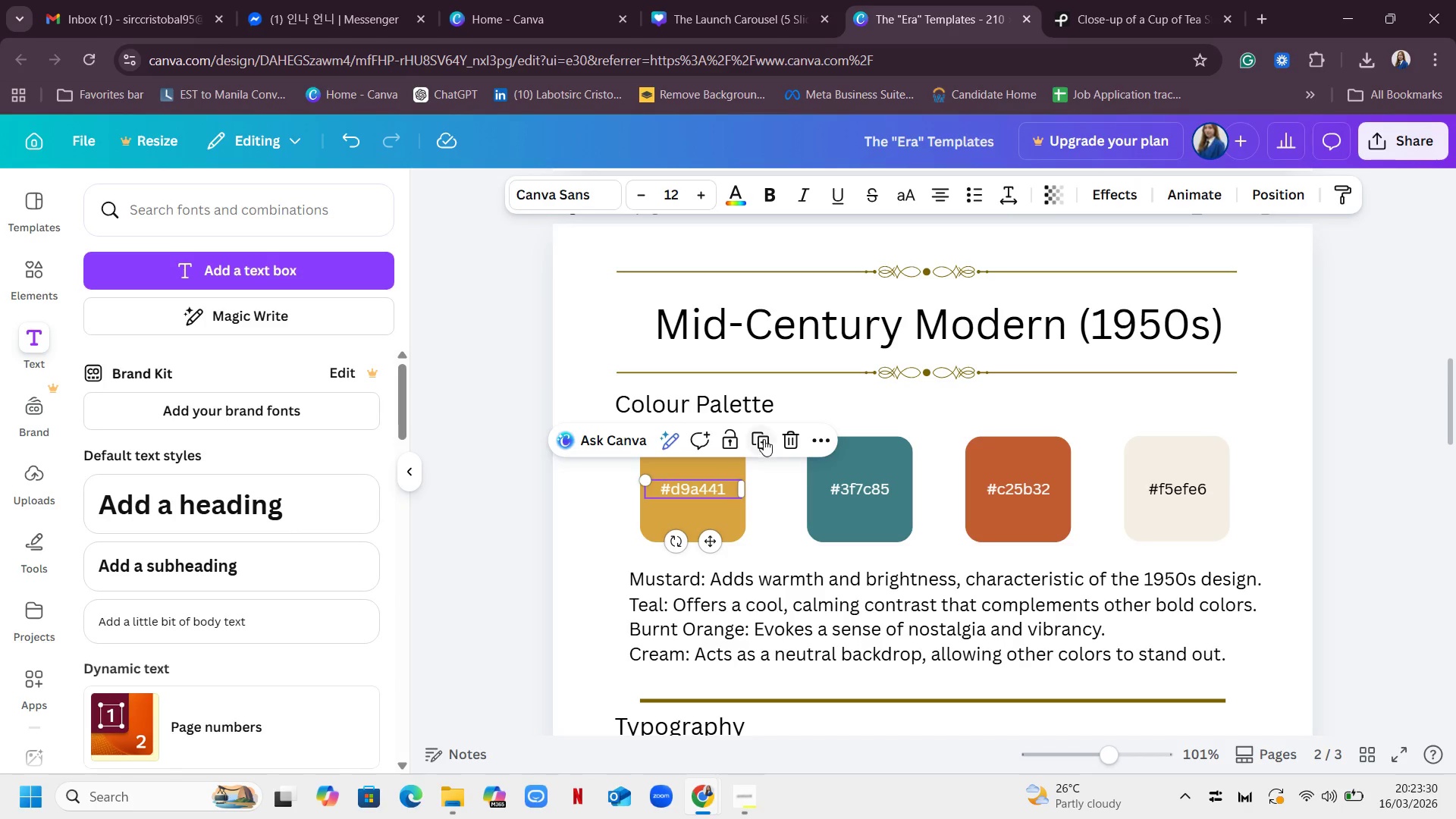 
left_click([764, 439])
 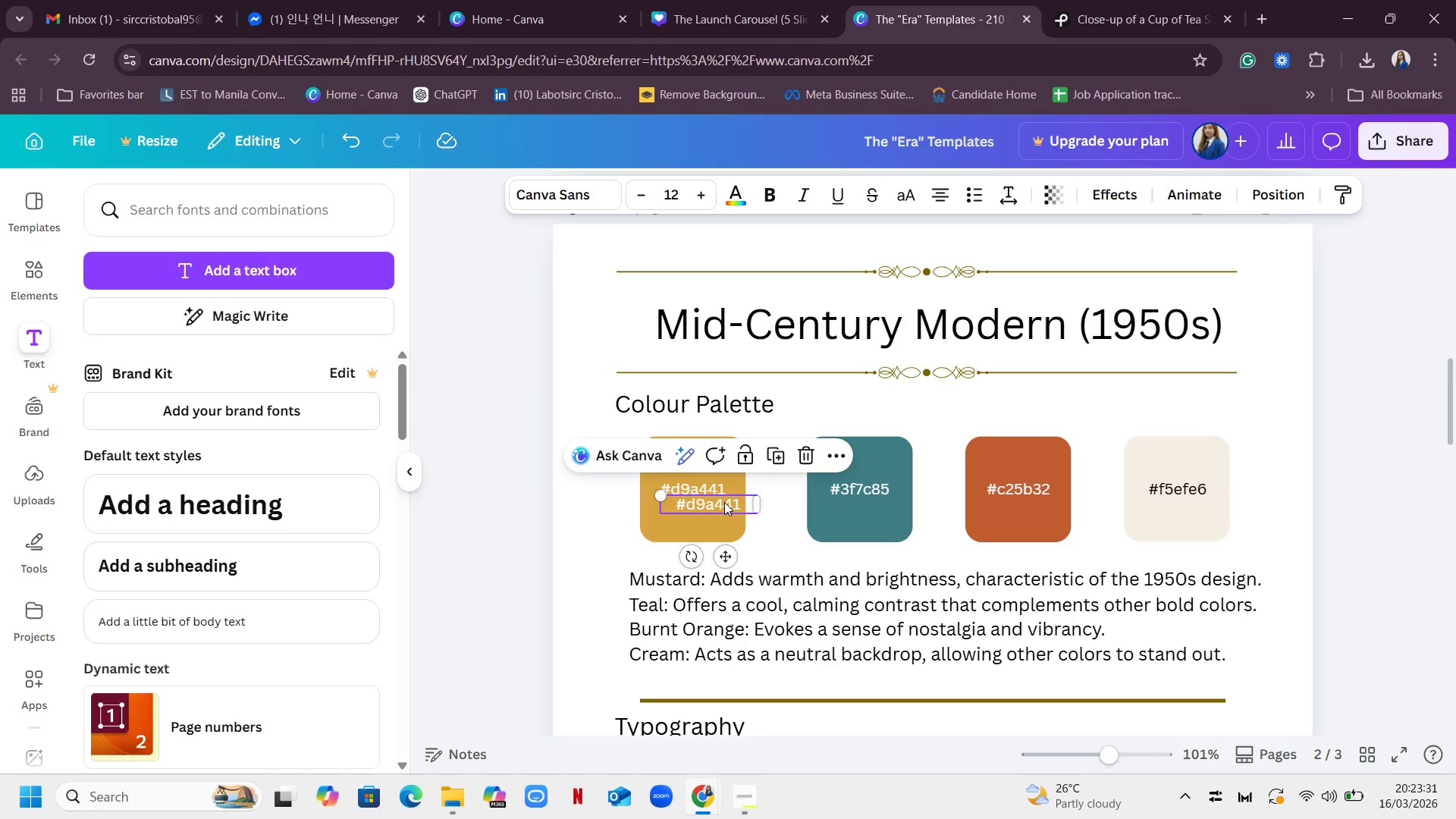 
left_click_drag(start_coordinate=[724, 502], to_coordinate=[708, 477])
 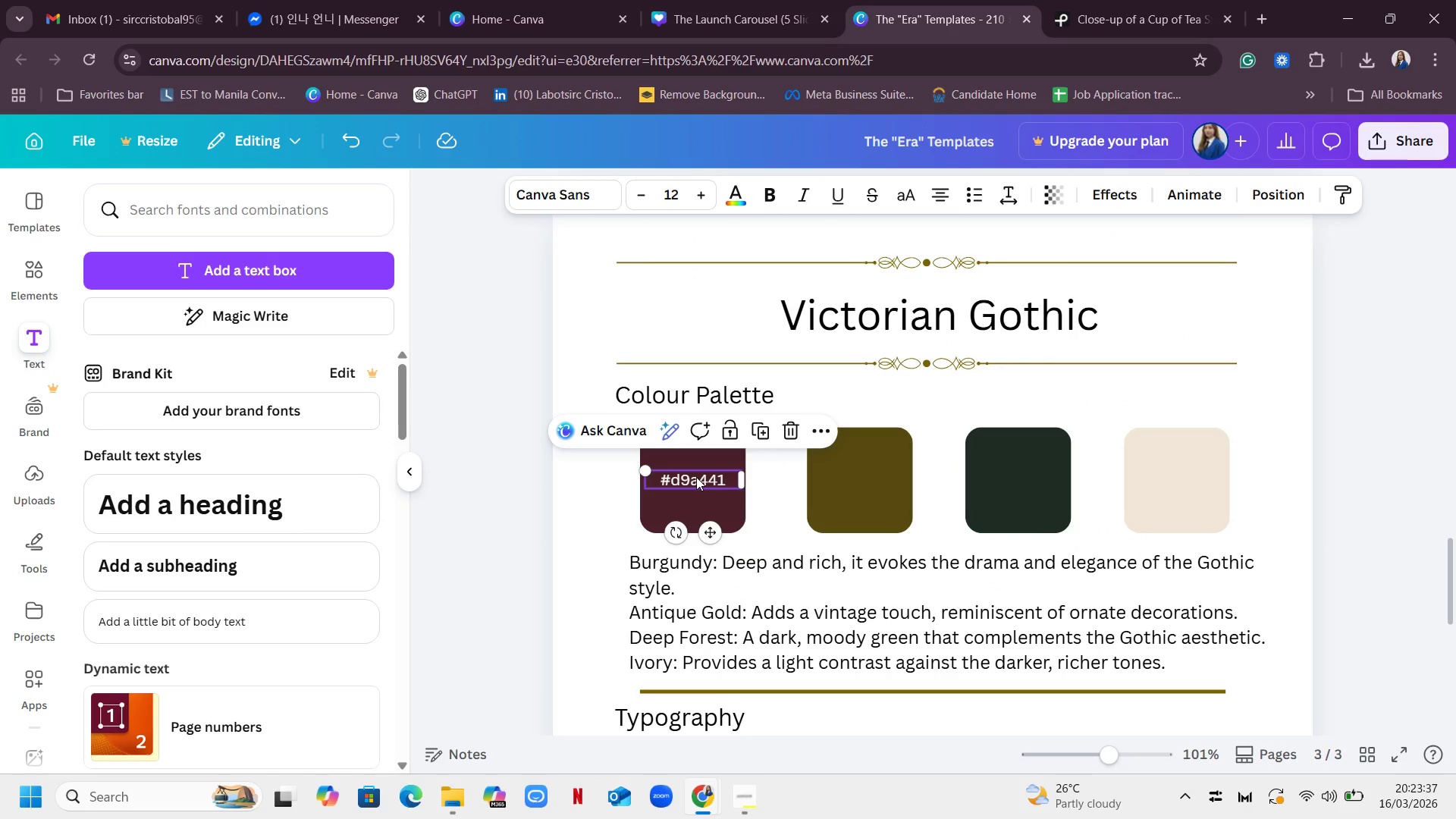 
scroll: coordinate [711, 594], scroll_direction: down, amount: 12.0
 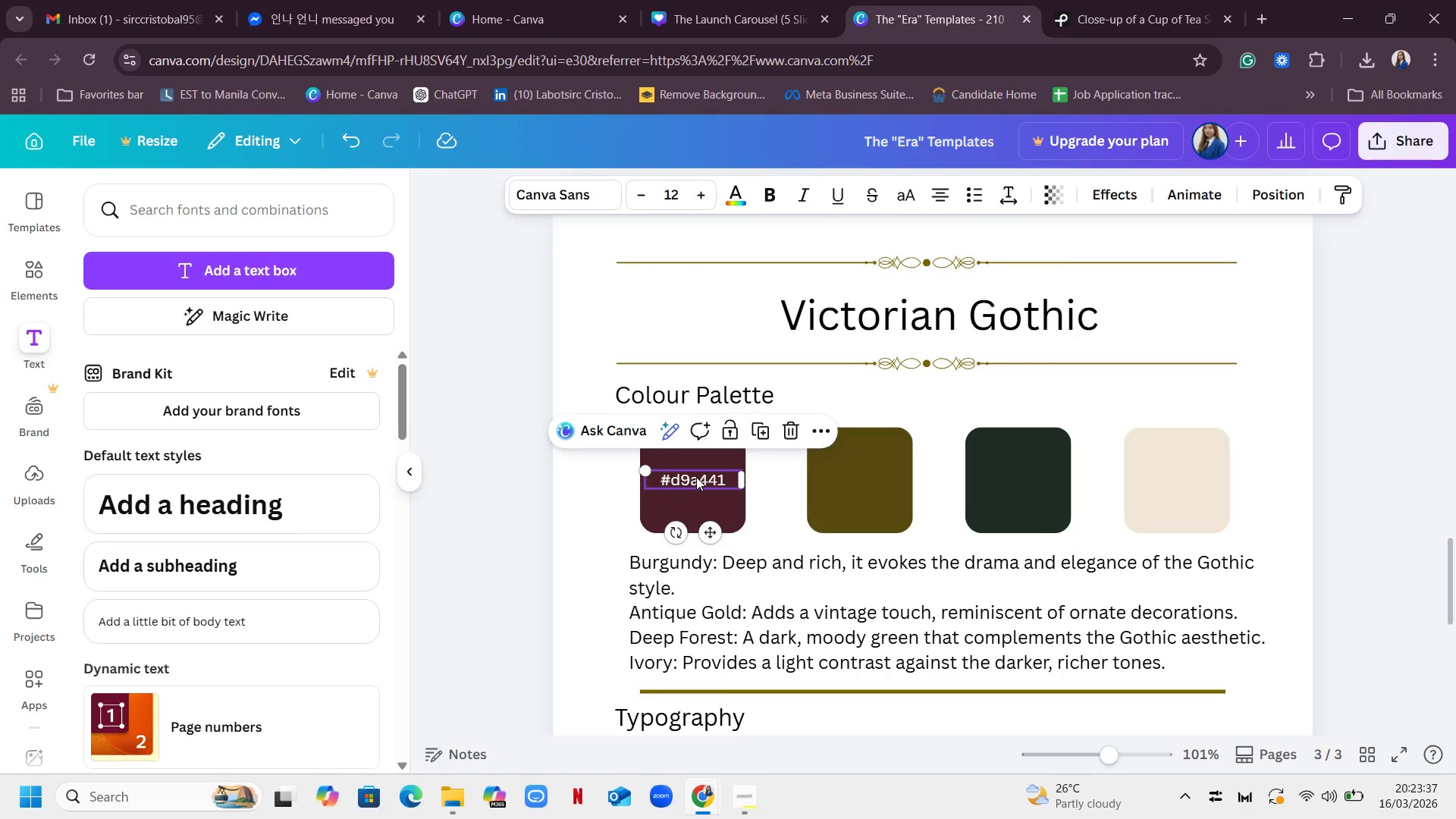 
left_click([665, 502])
 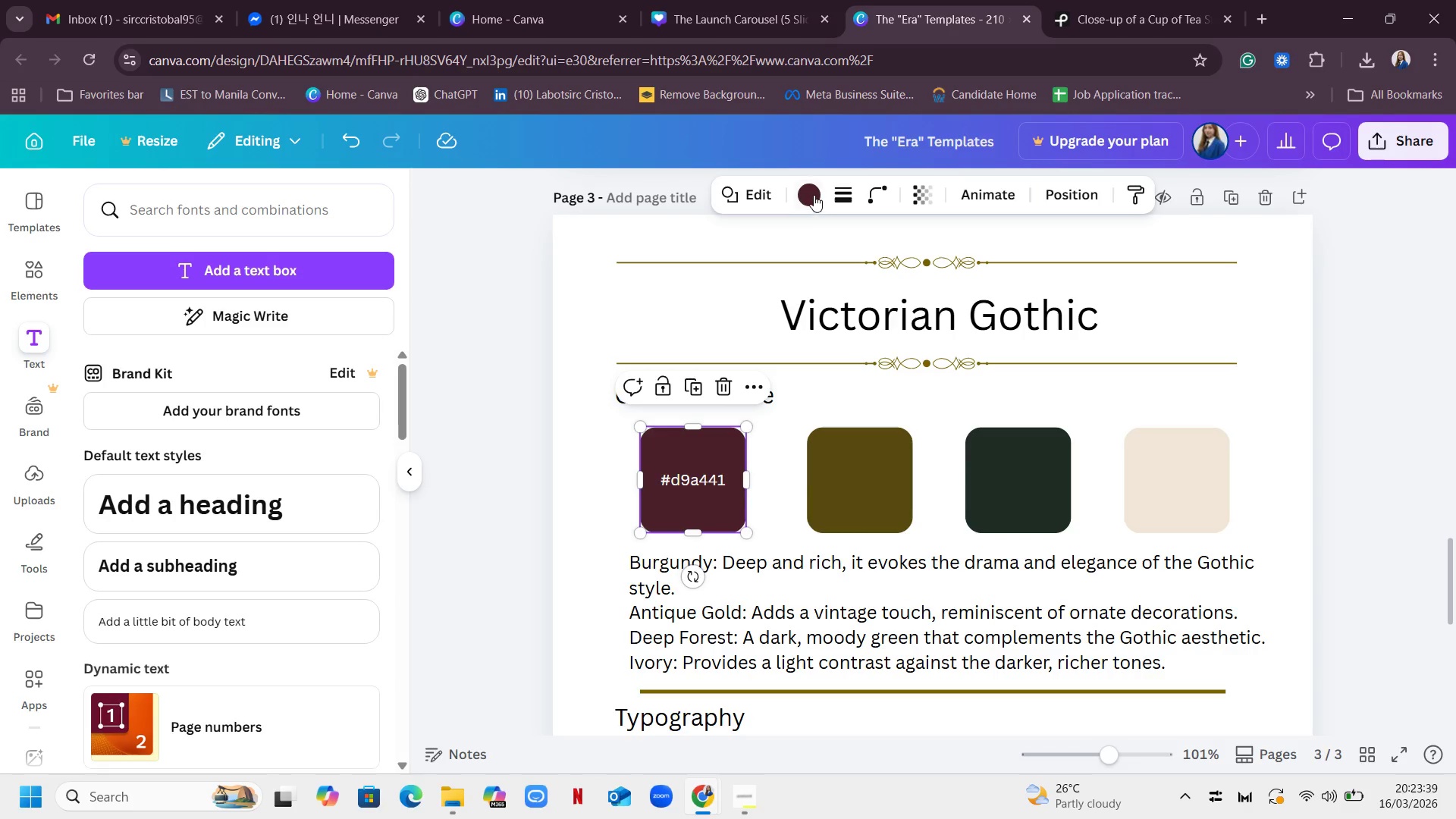 
left_click([817, 192])
 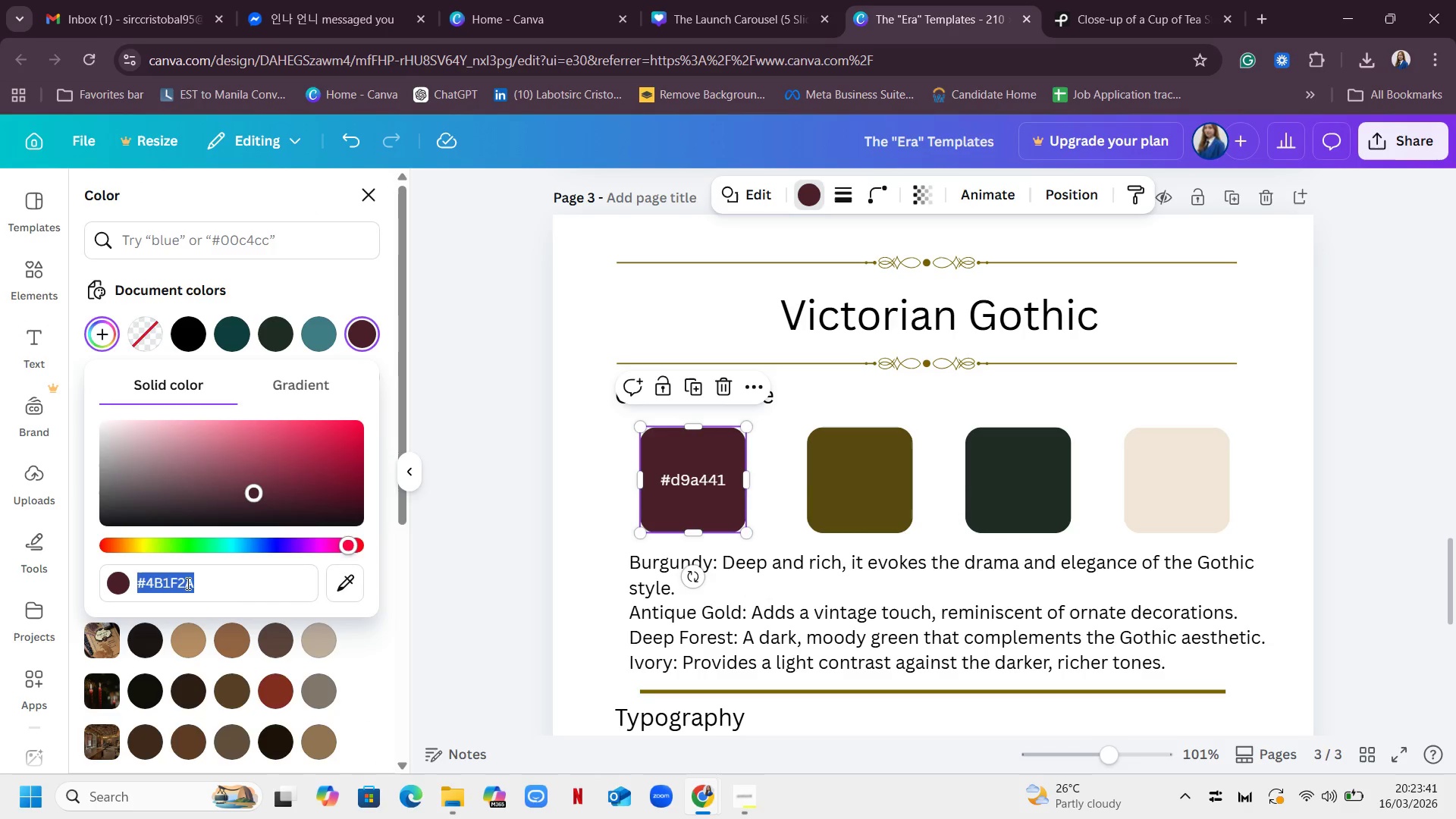 
key(Control+C)
 